 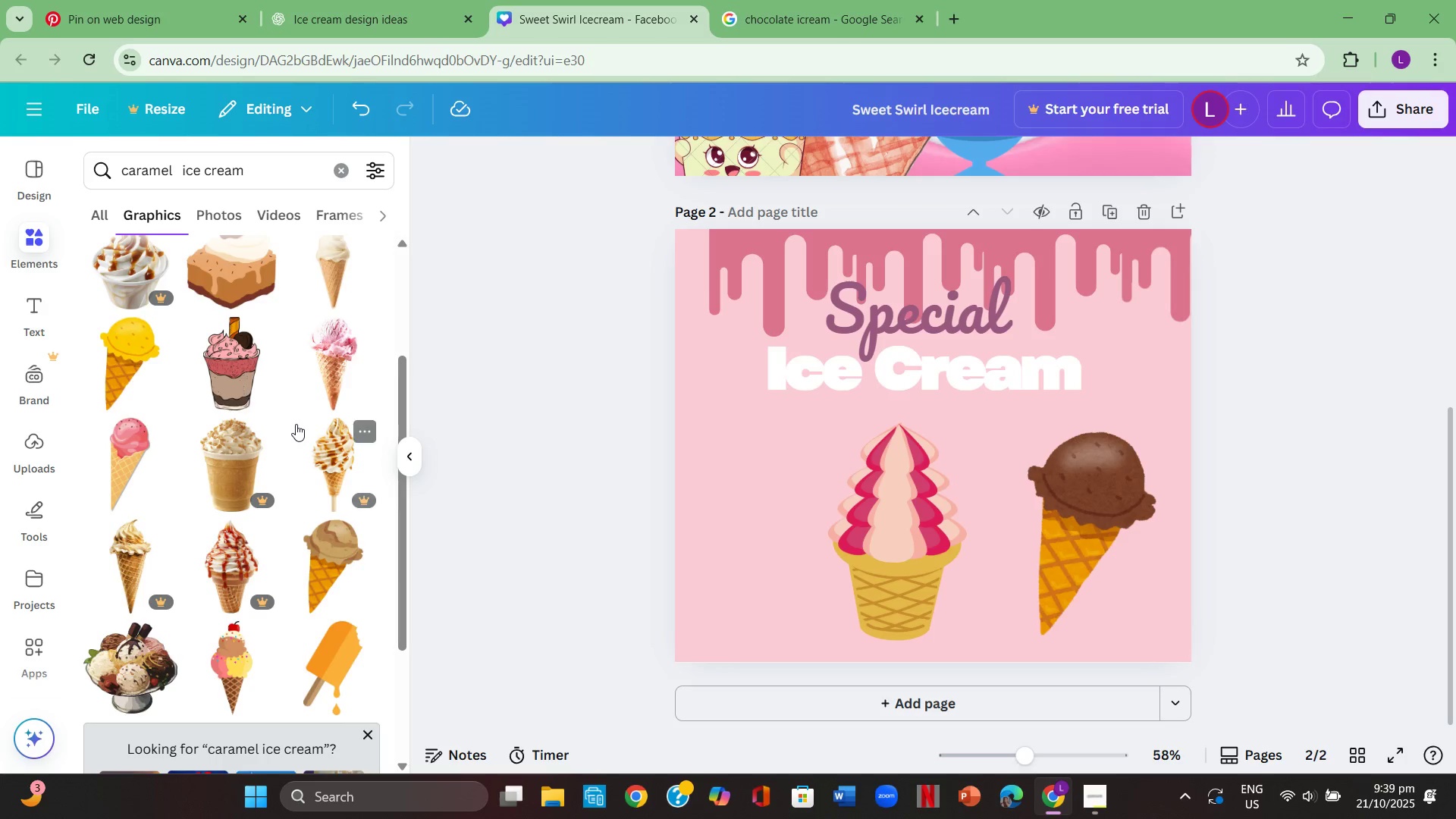 
scroll: coordinate [320, 398], scroll_direction: down, amount: 13.0
 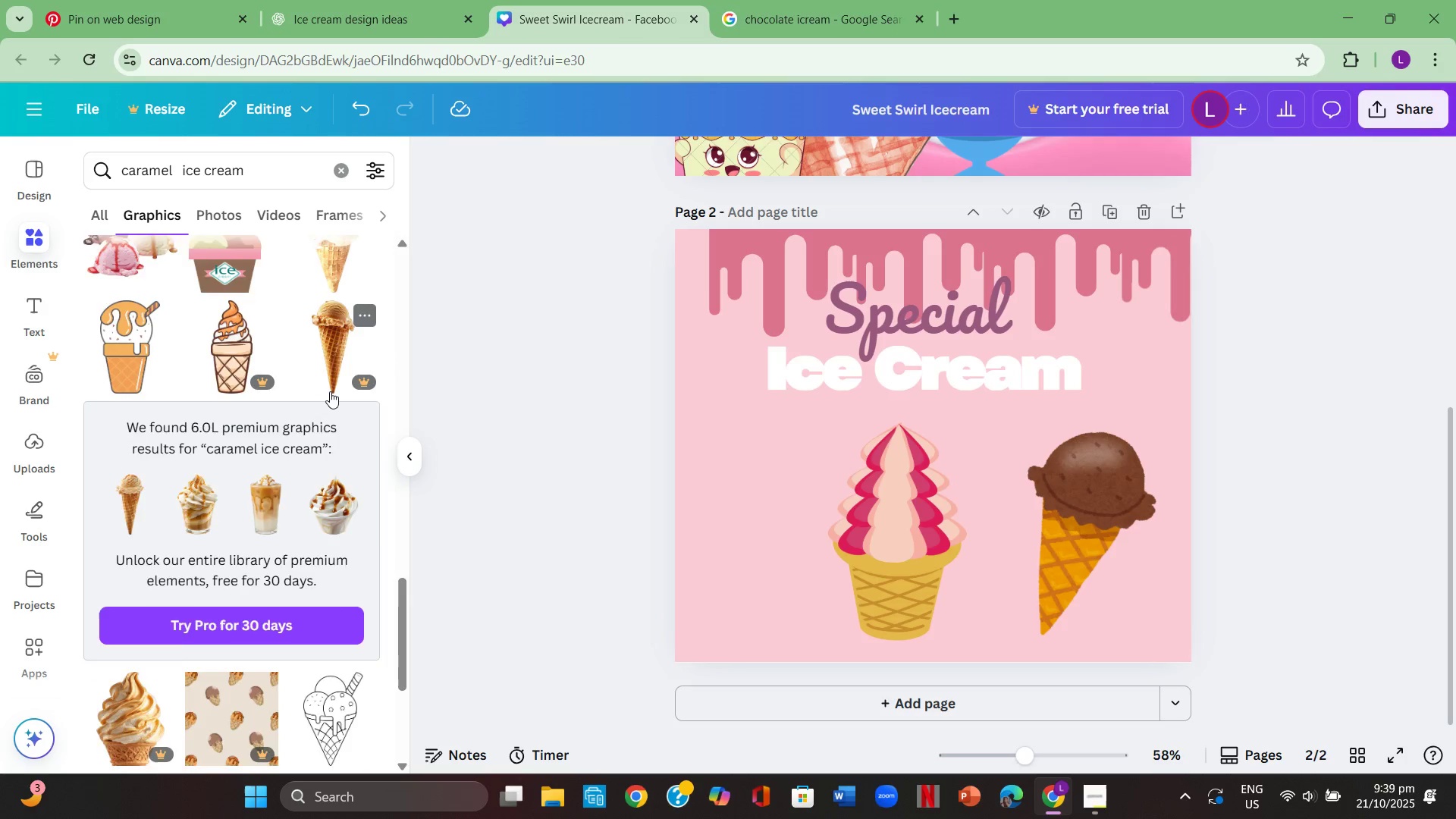 
scroll: coordinate [255, 463], scroll_direction: down, amount: 12.0
 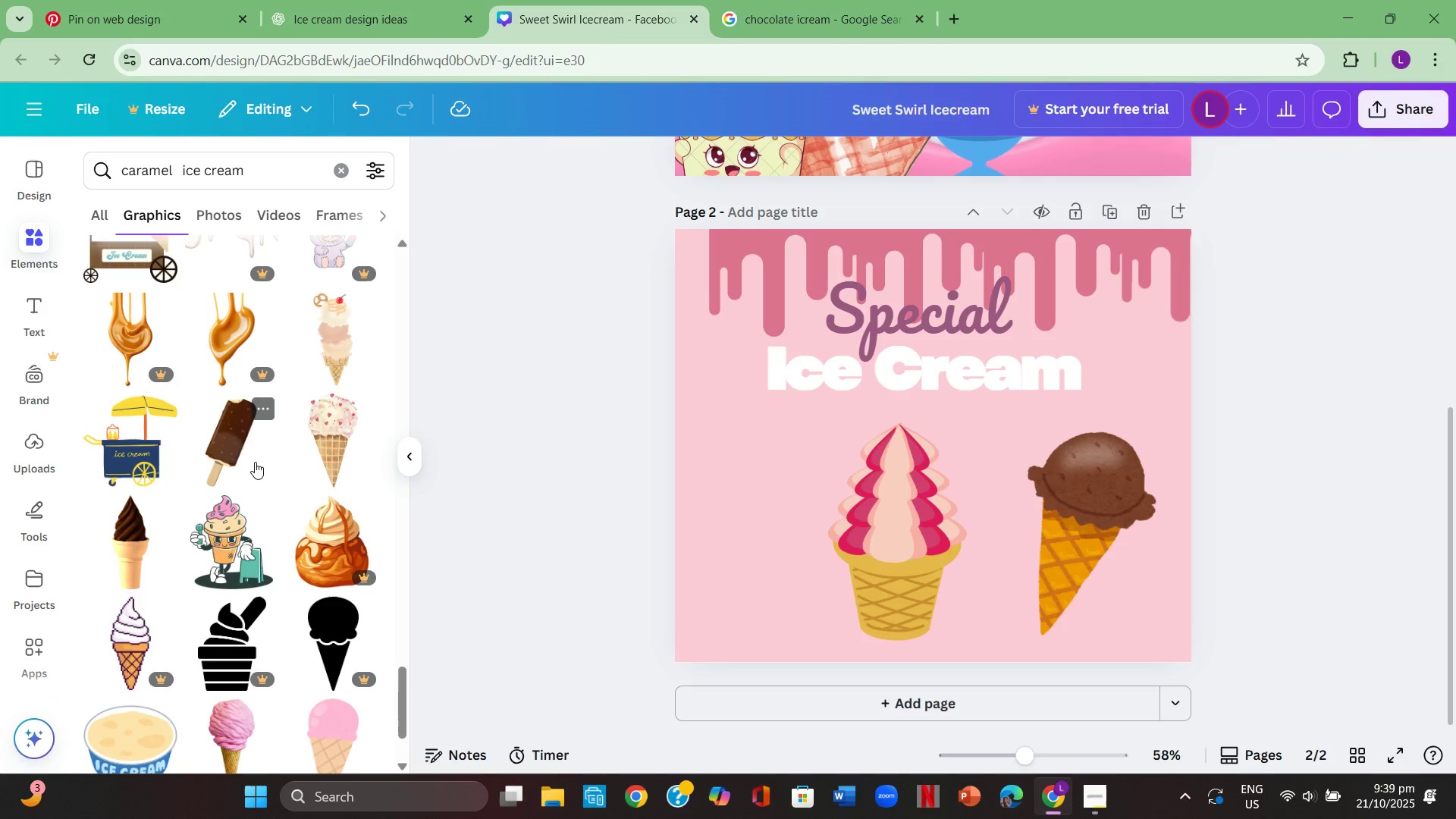 
scroll: coordinate [255, 462], scroll_direction: up, amount: 2.0
 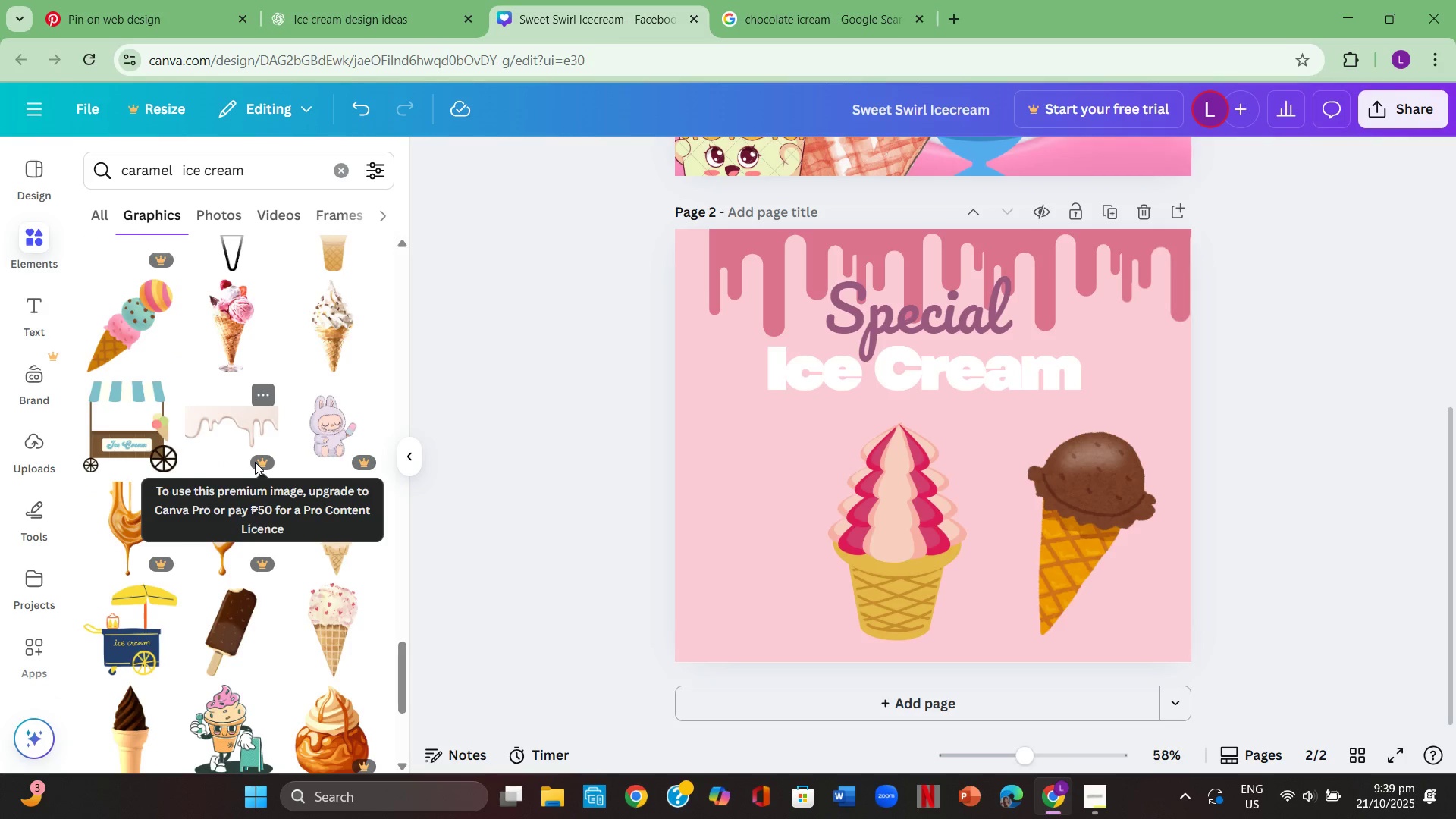 
scroll: coordinate [255, 461], scroll_direction: down, amount: 14.0
 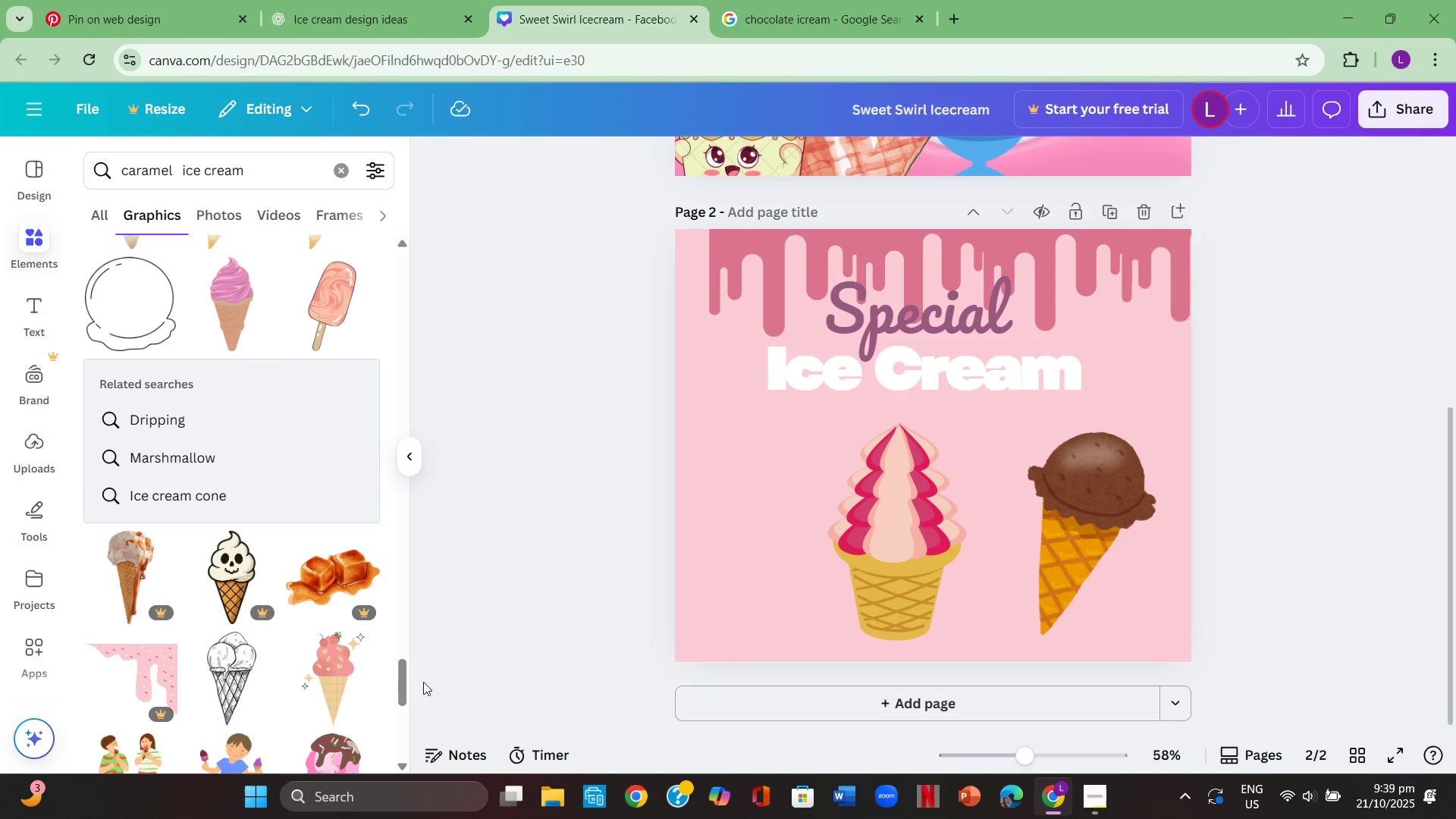 
left_click_drag(start_coordinate=[403, 679], to_coordinate=[415, 411])
 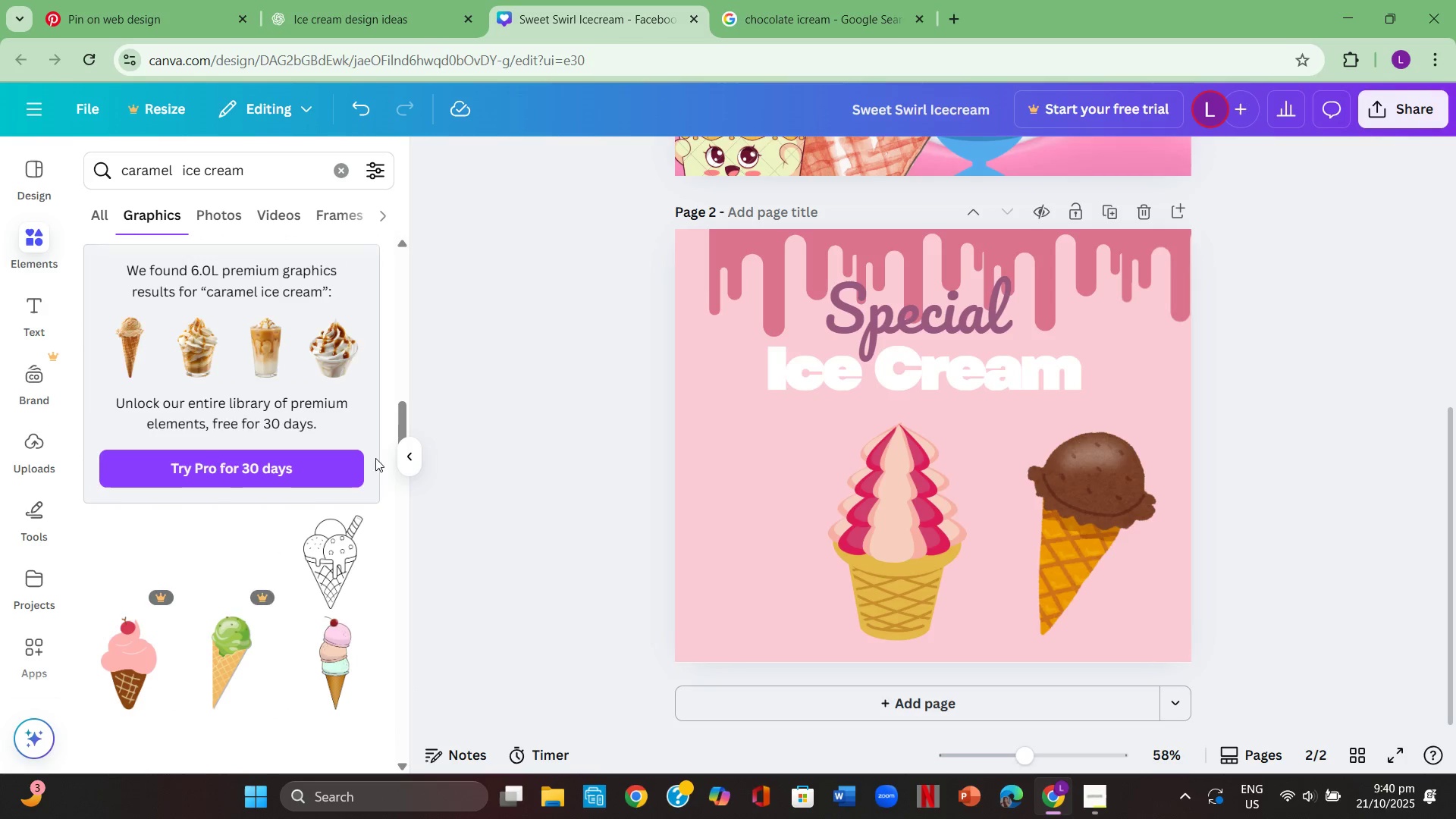 
scroll: coordinate [289, 514], scroll_direction: up, amount: 11.0
 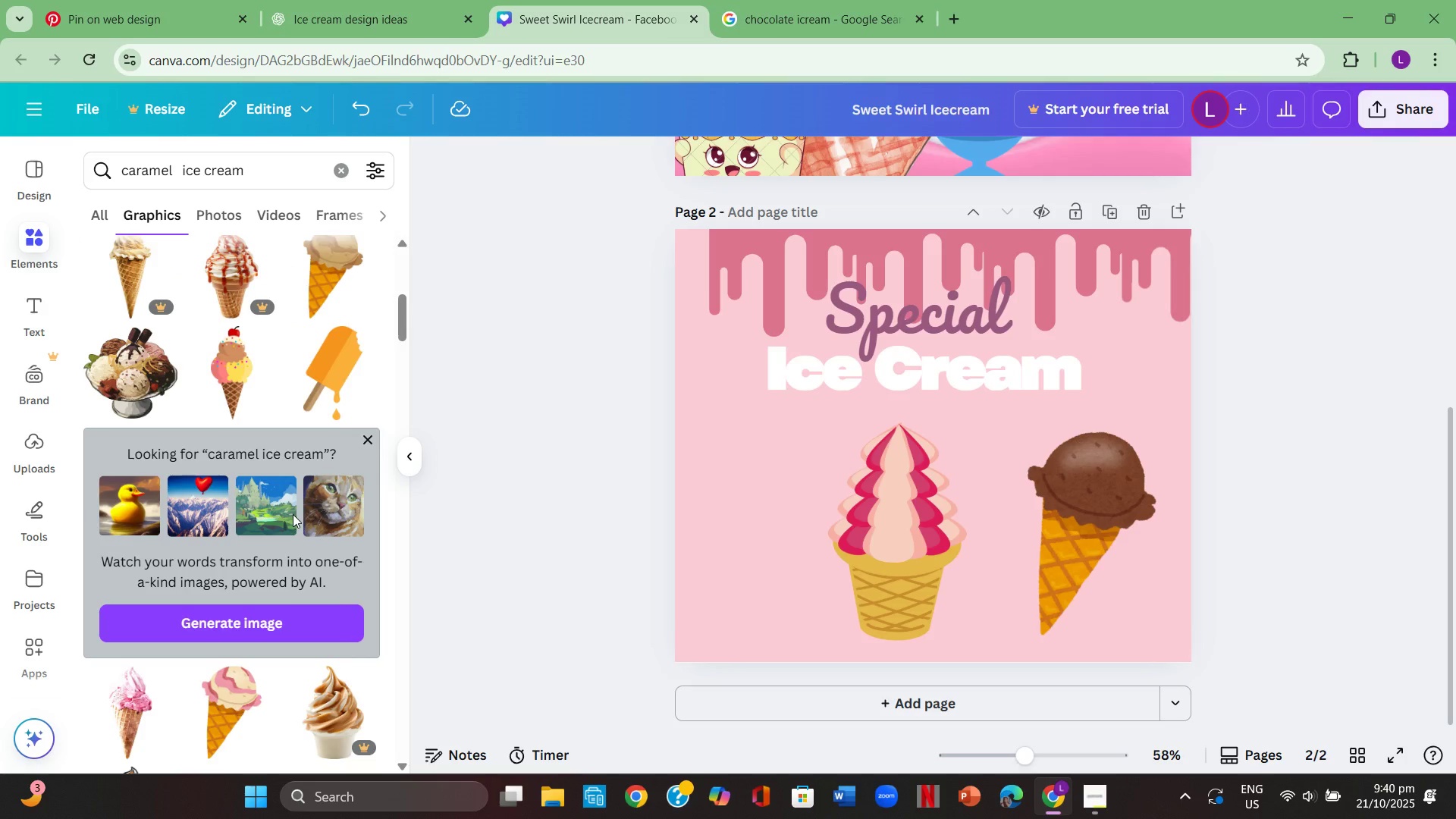 
scroll: coordinate [294, 514], scroll_direction: down, amount: 2.0
 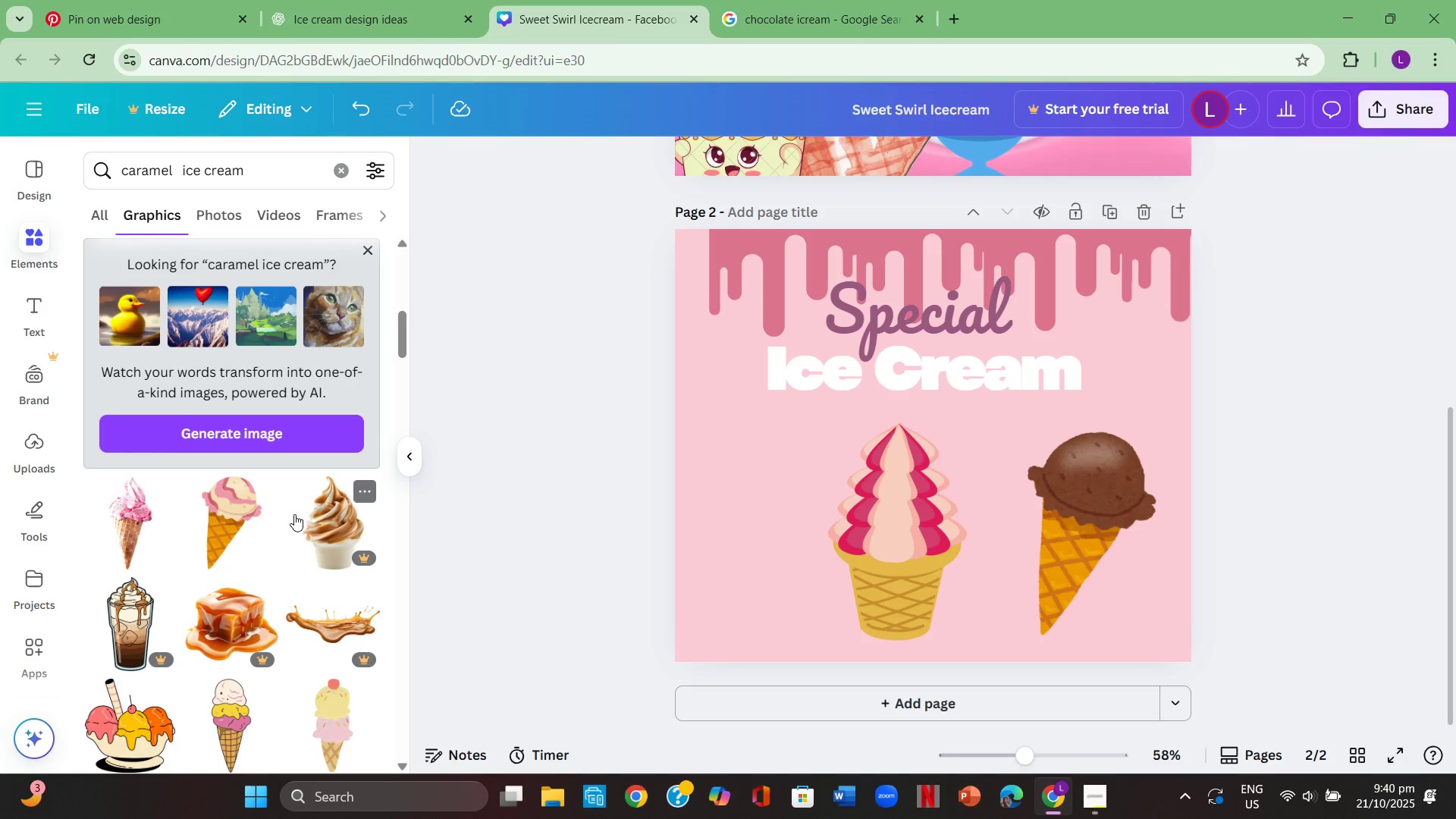 
scroll: coordinate [300, 510], scroll_direction: up, amount: 5.0
 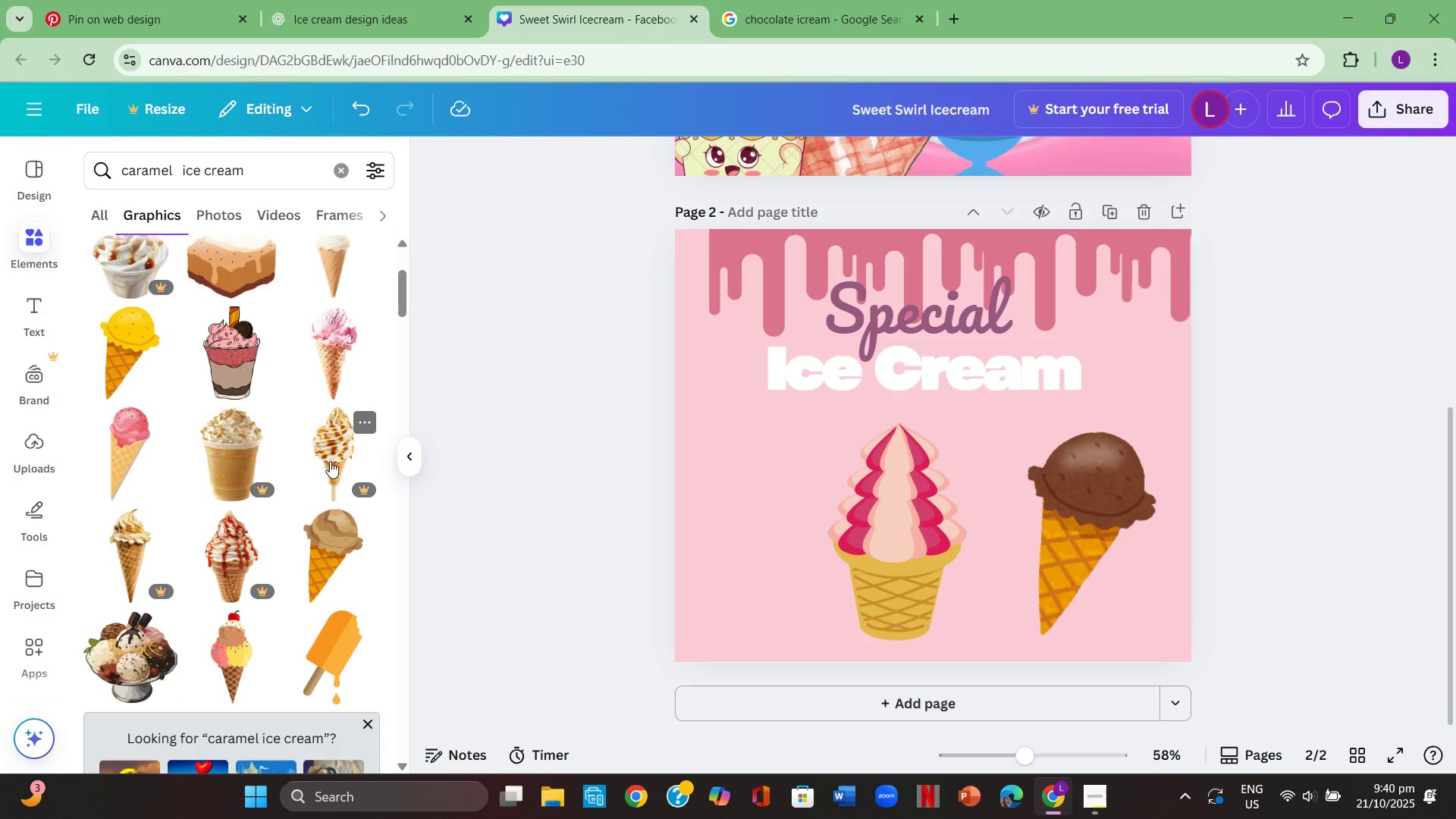 
left_click([332, 460])
 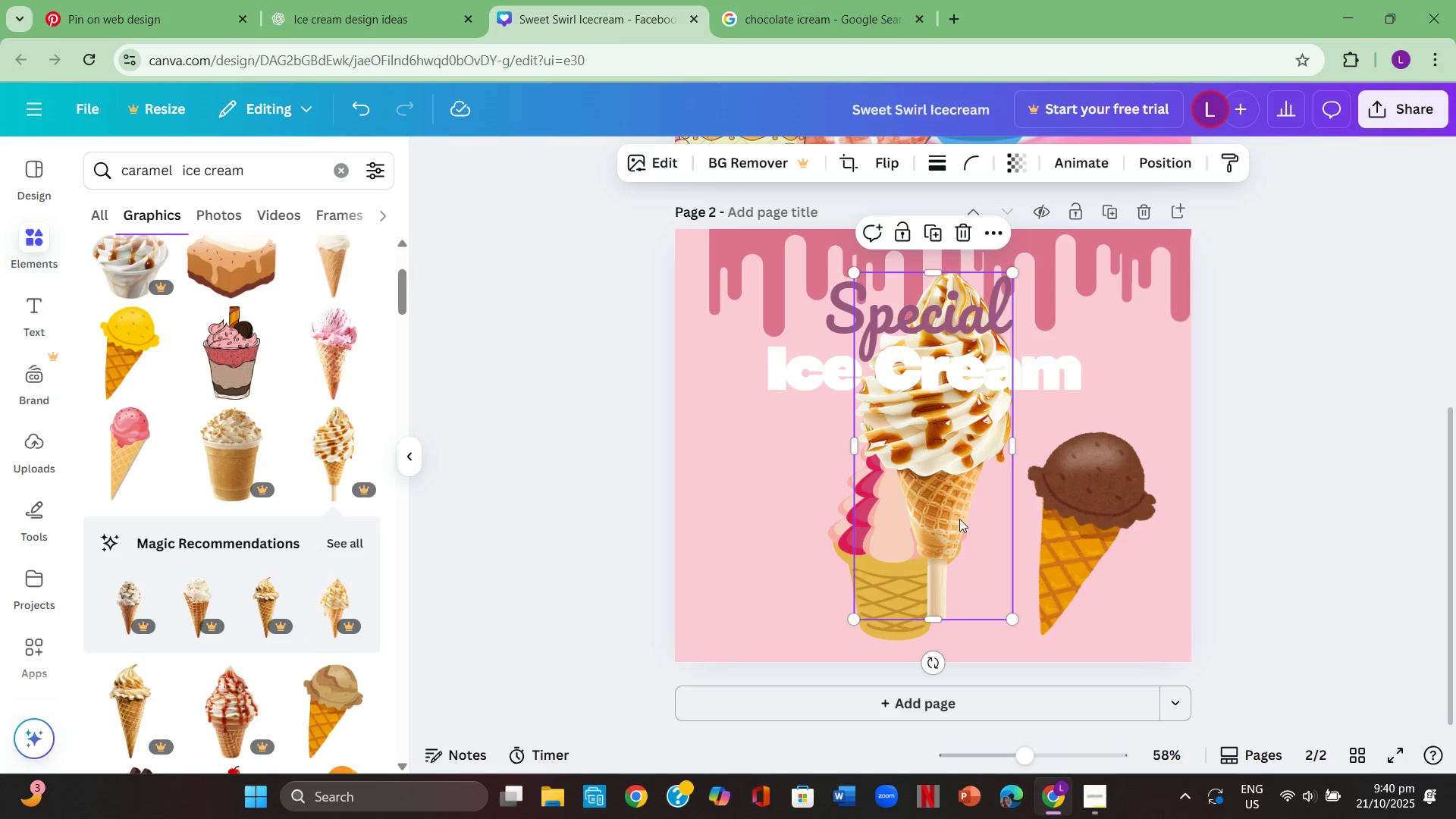 
left_click([962, 526])
 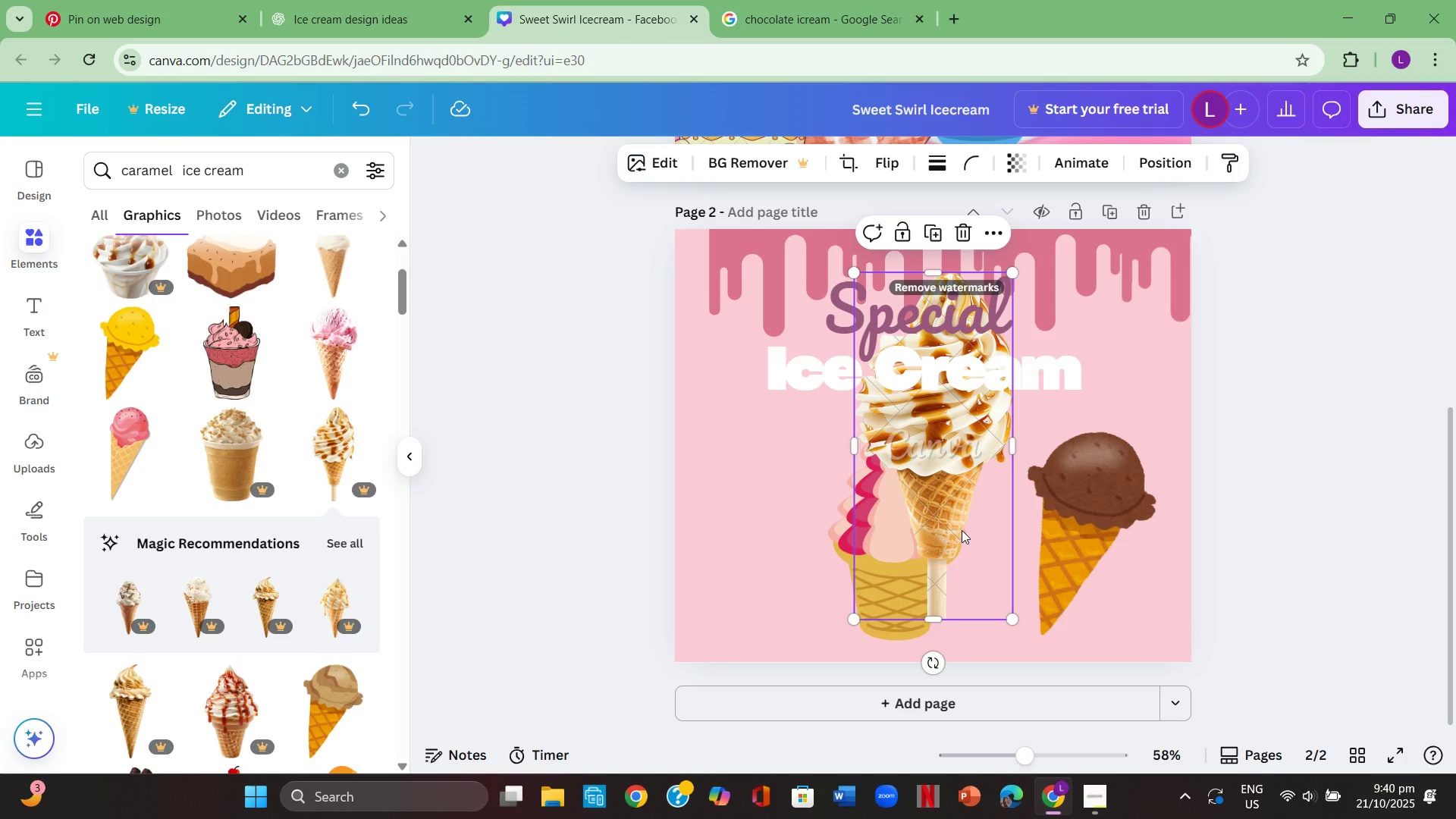 
key(Backspace)
 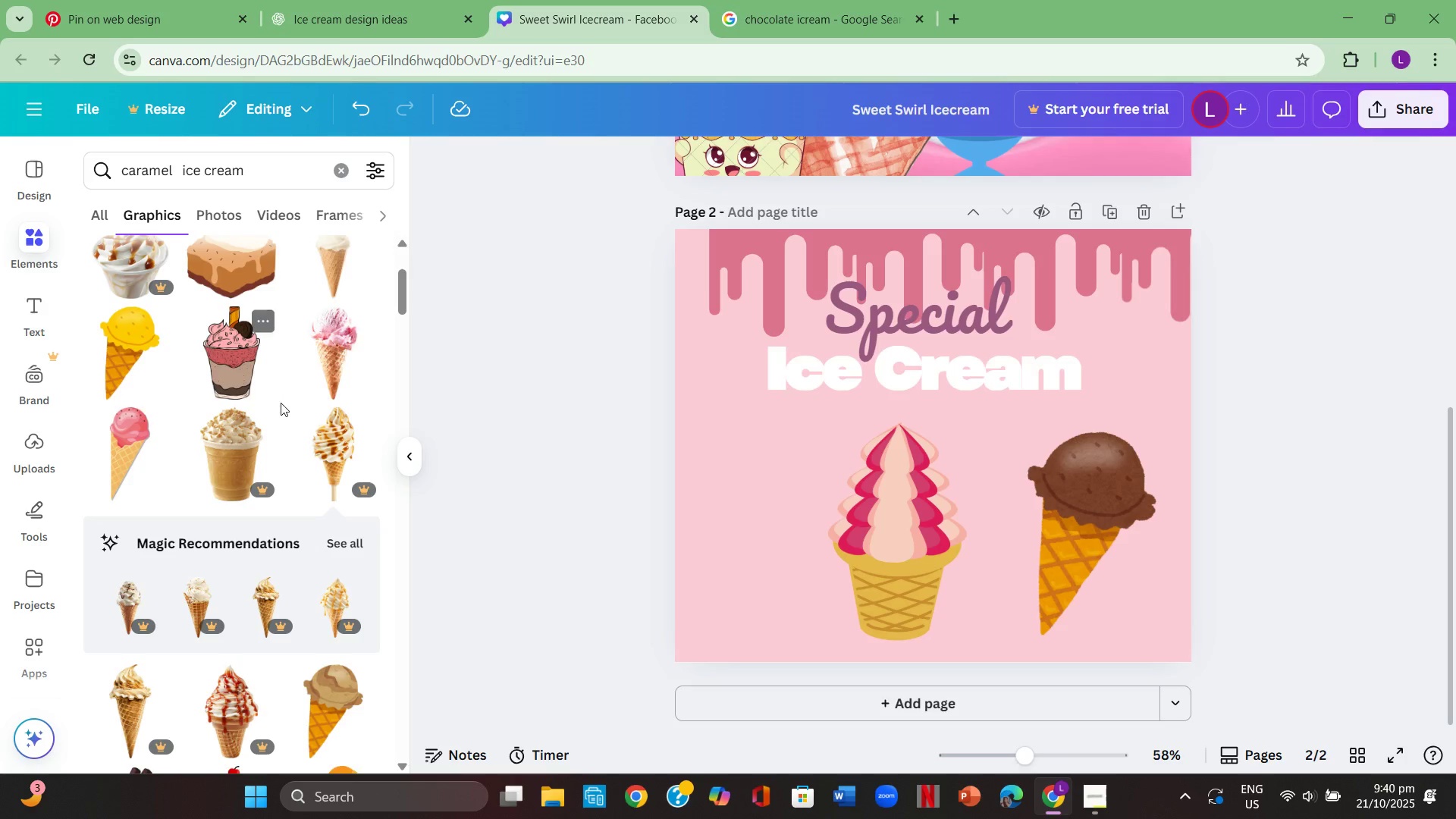 
scroll: coordinate [276, 410], scroll_direction: up, amount: 3.0
 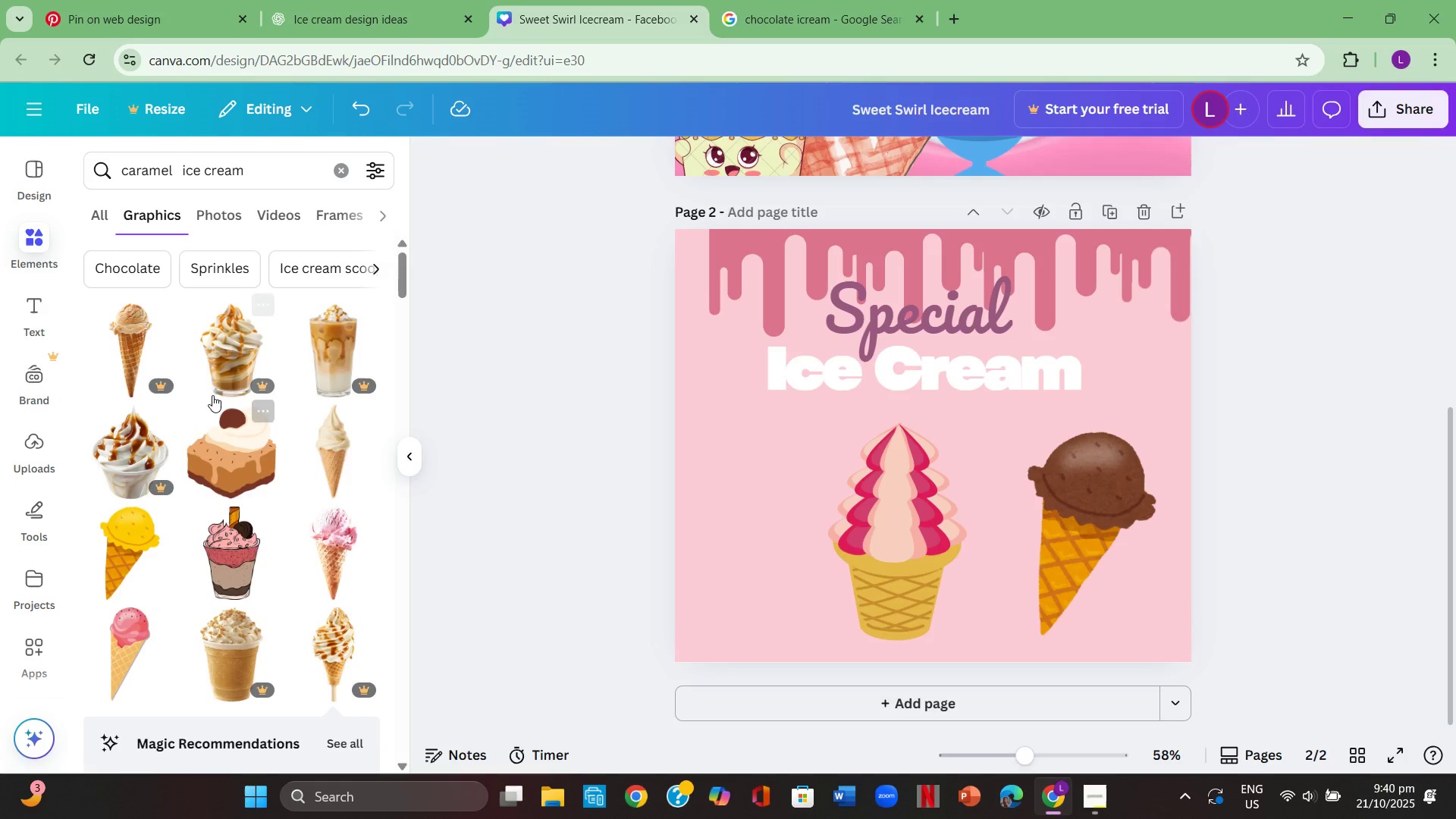 
mouse_move([139, 360])
 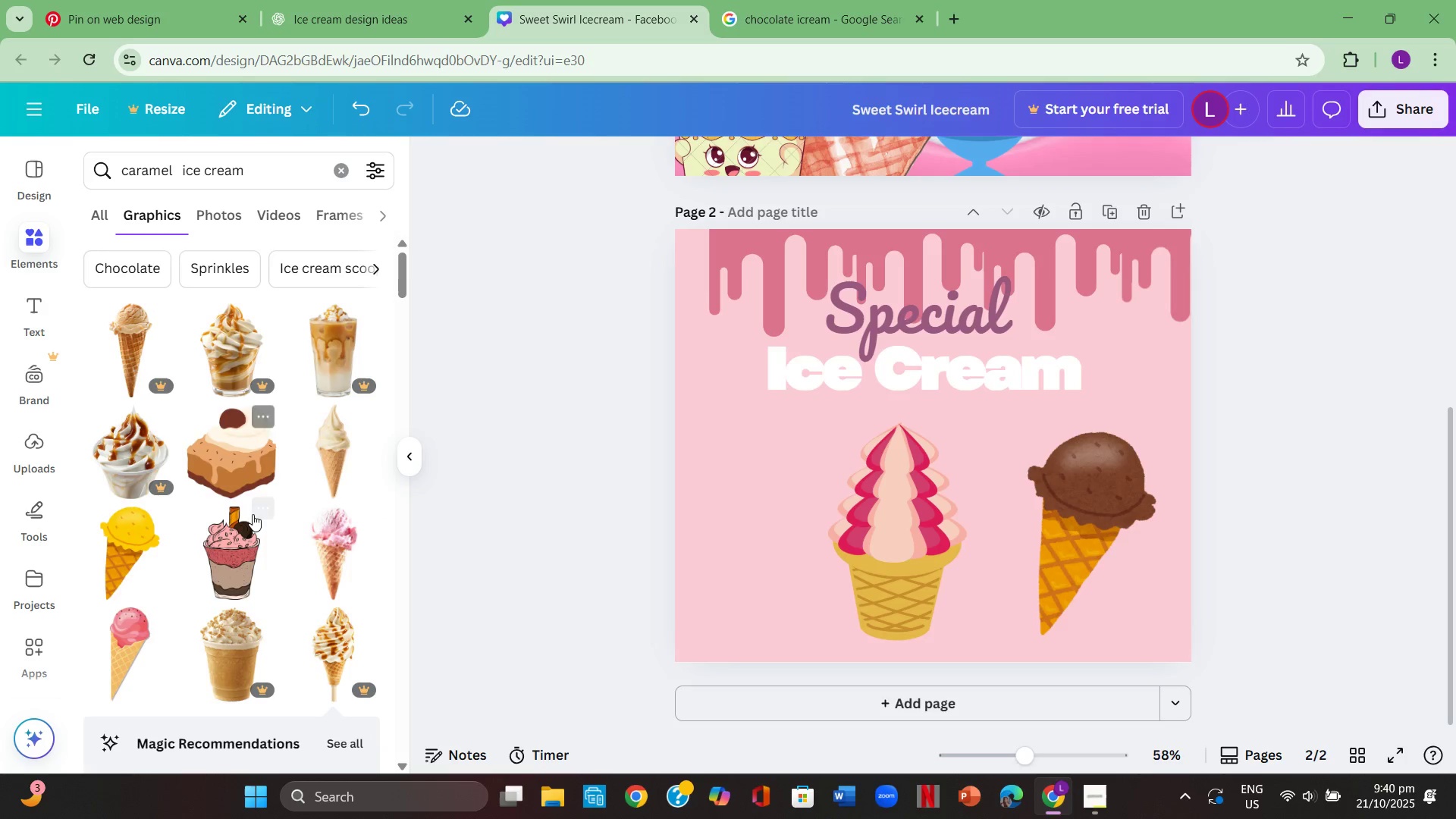 
scroll: coordinate [253, 514], scroll_direction: down, amount: 1.0
 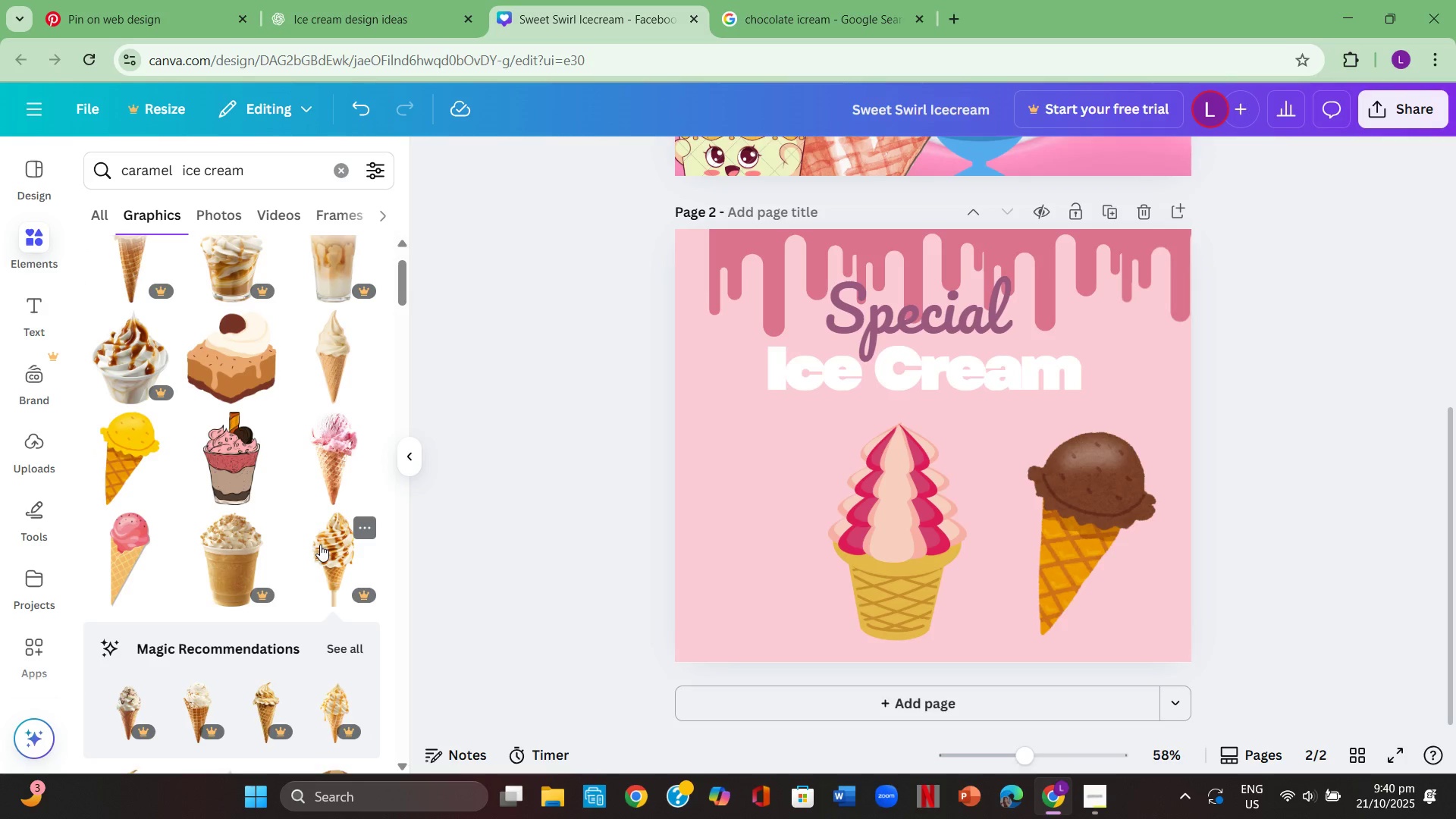 
left_click([331, 558])
 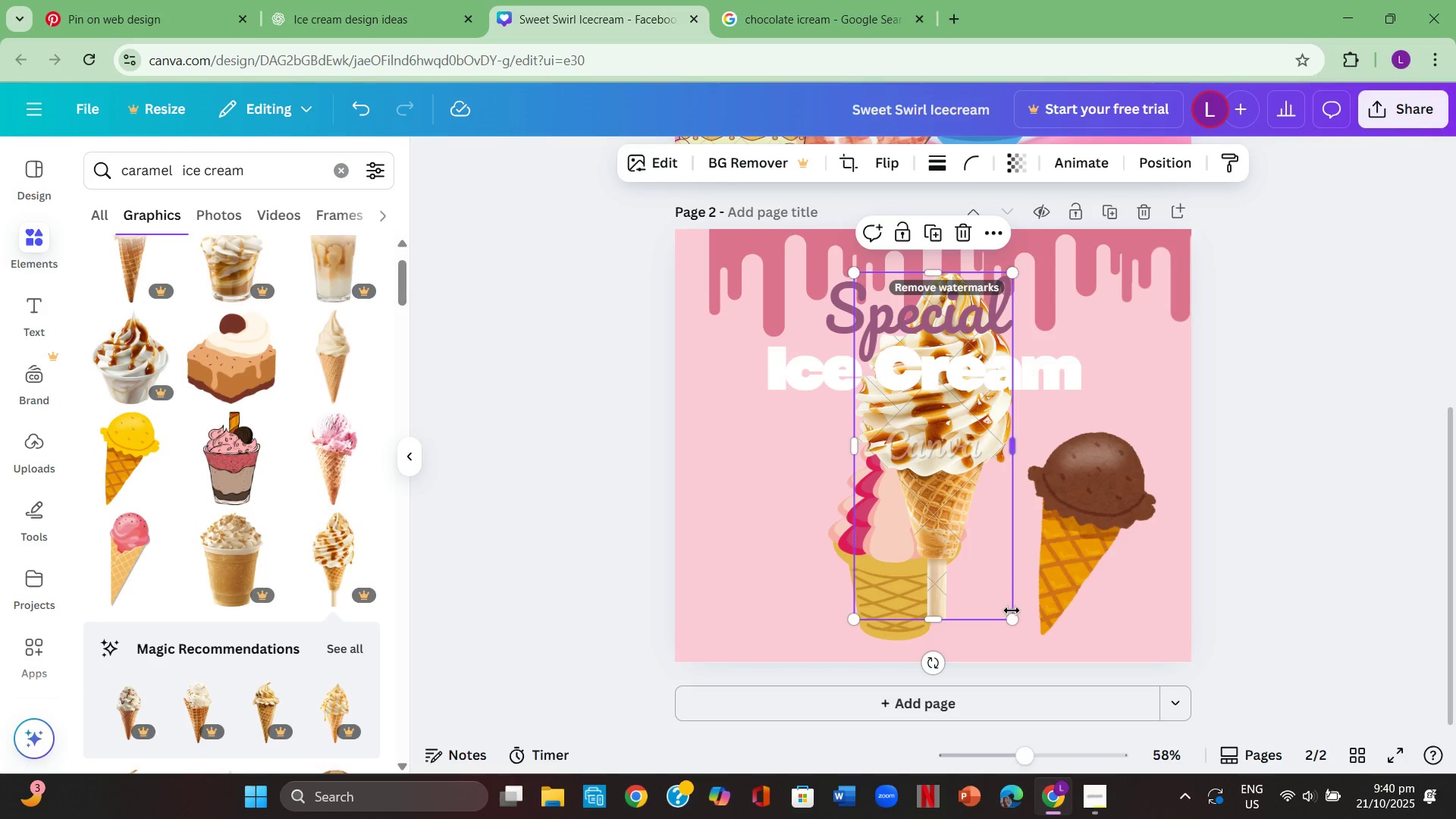 
left_click_drag(start_coordinate=[1011, 617], to_coordinate=[955, 524])
 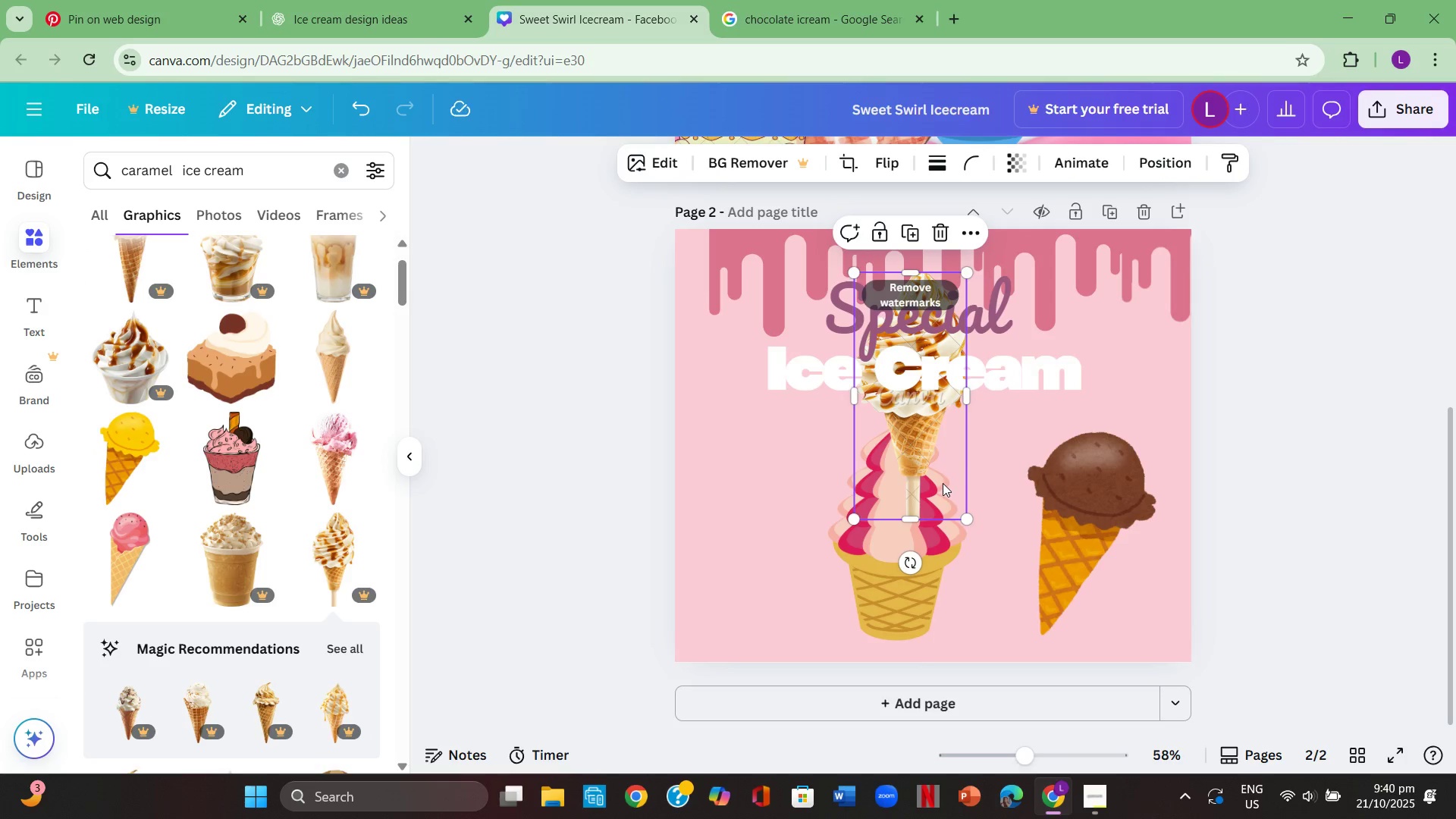 
left_click_drag(start_coordinate=[943, 483], to_coordinate=[760, 632])
 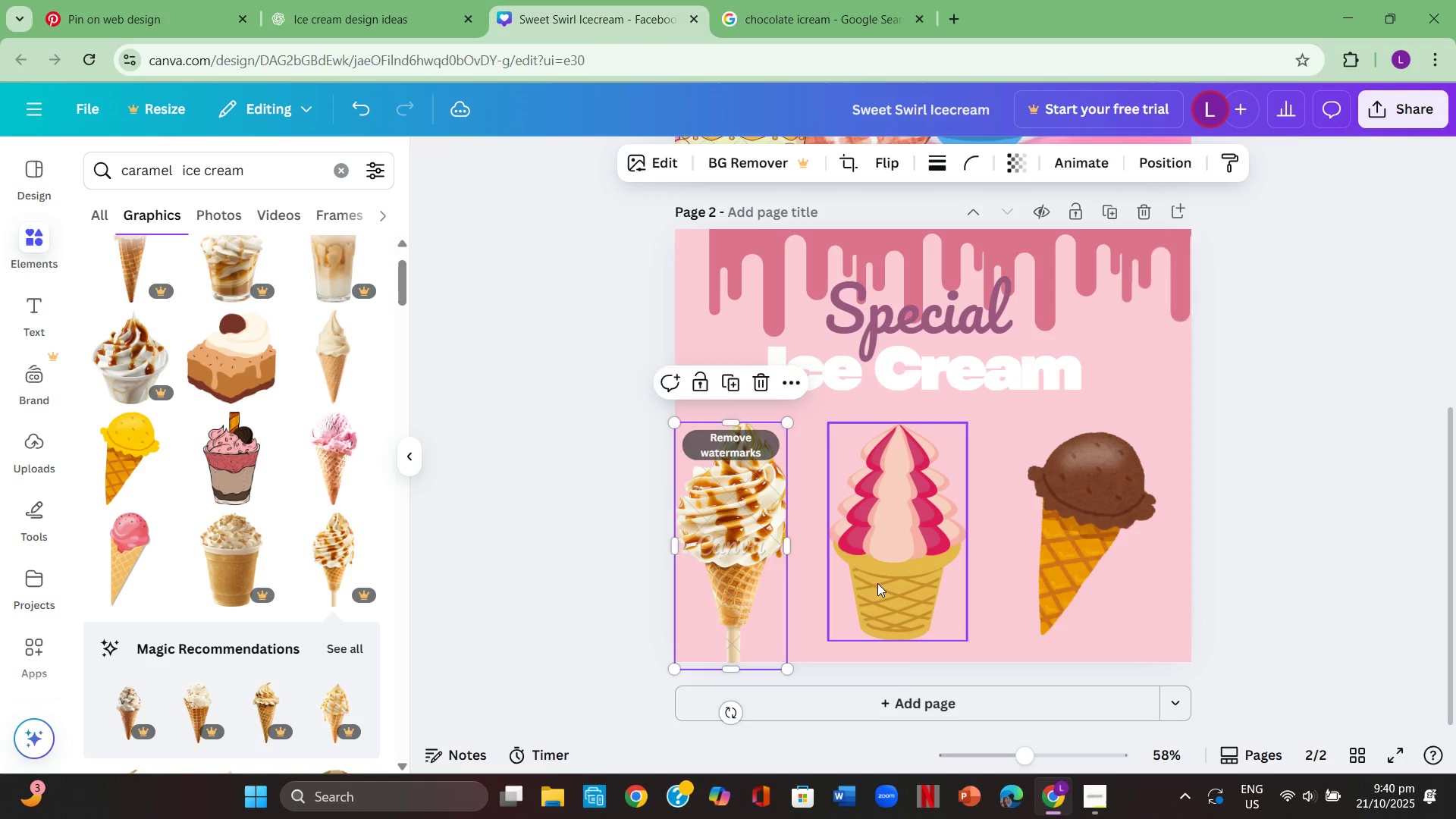 
left_click_drag(start_coordinate=[877, 583], to_coordinate=[885, 623])
 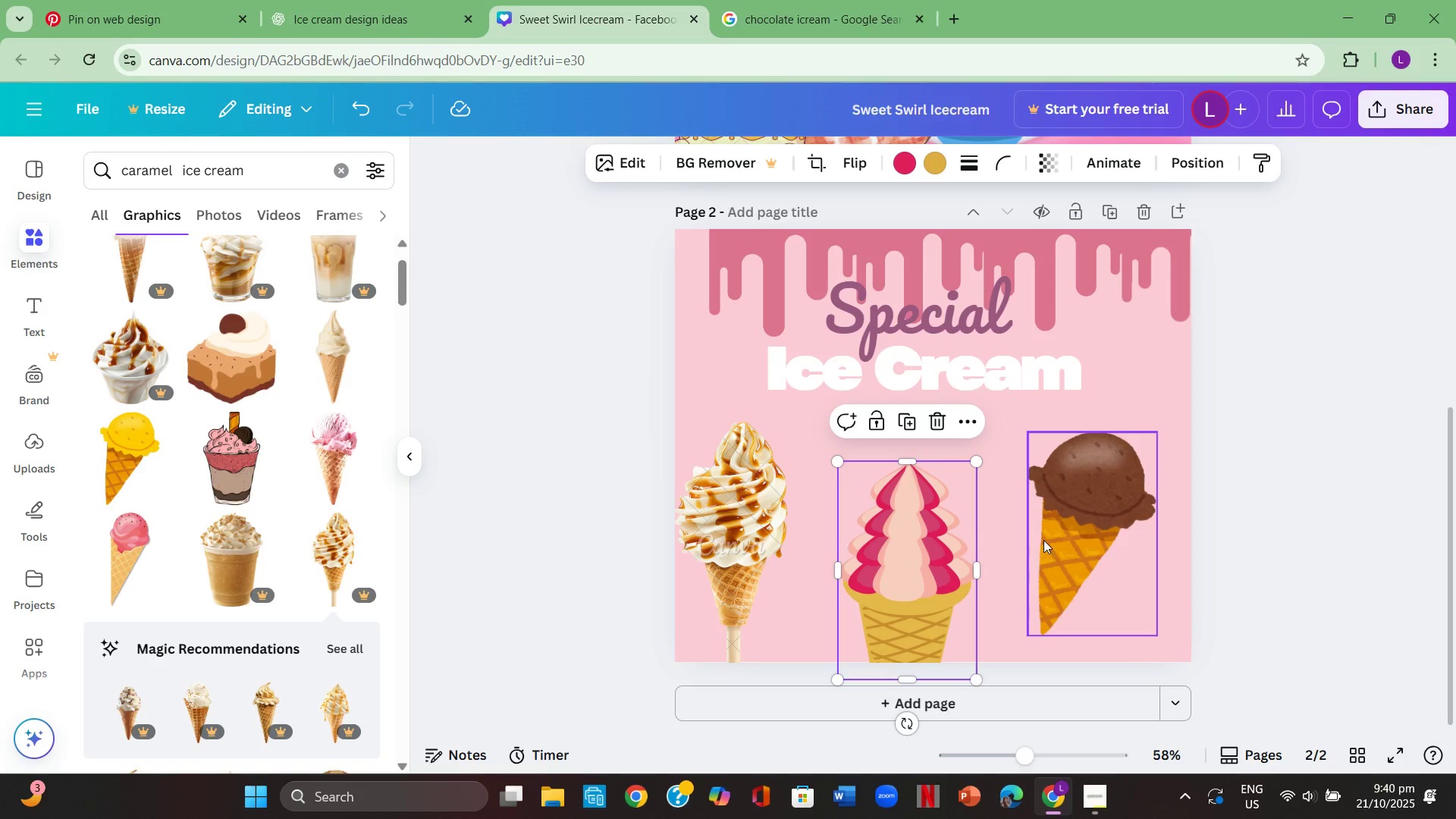 
left_click_drag(start_coordinate=[1044, 540], to_coordinate=[1068, 576])
 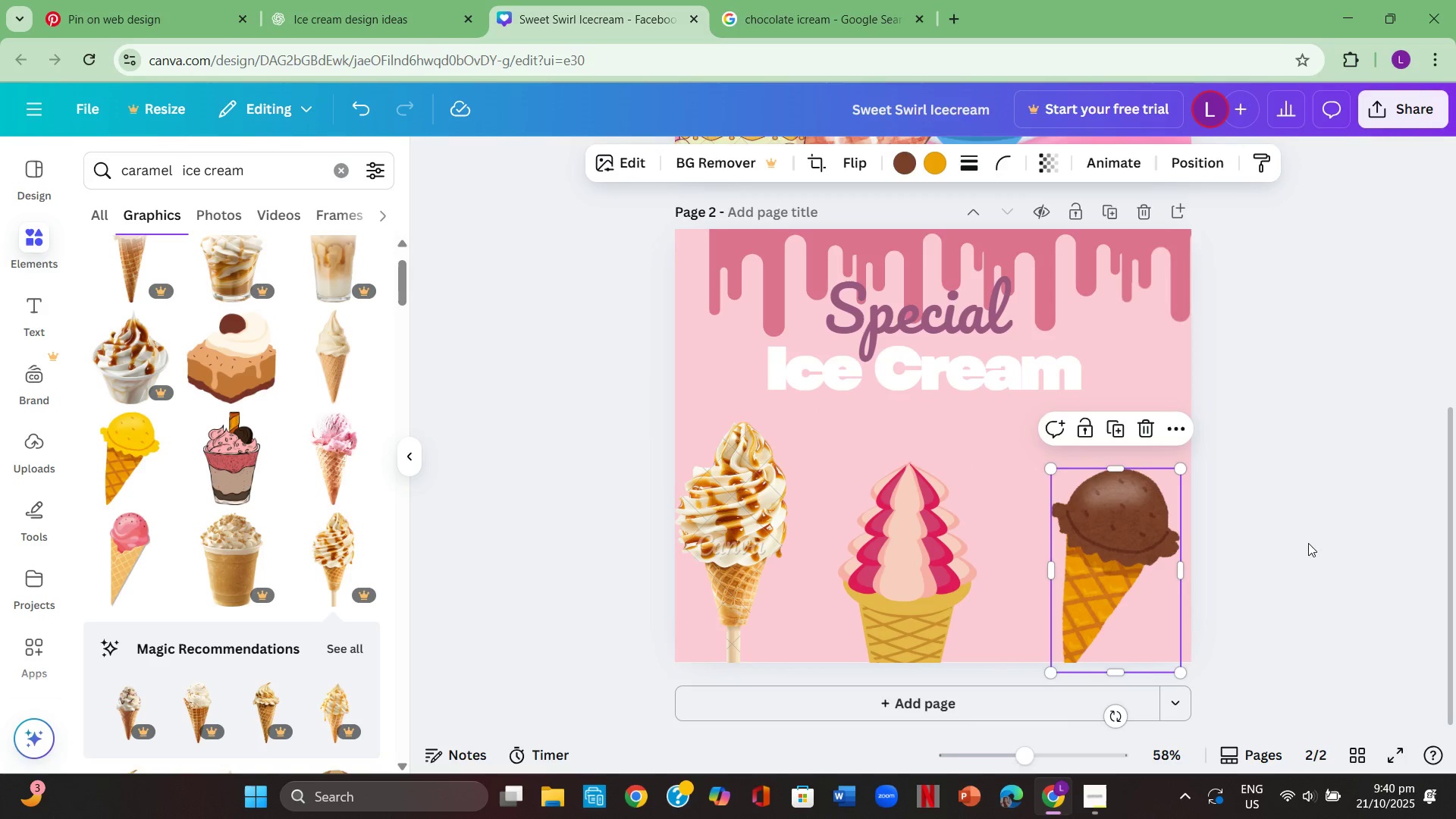 
left_click([1308, 543])
 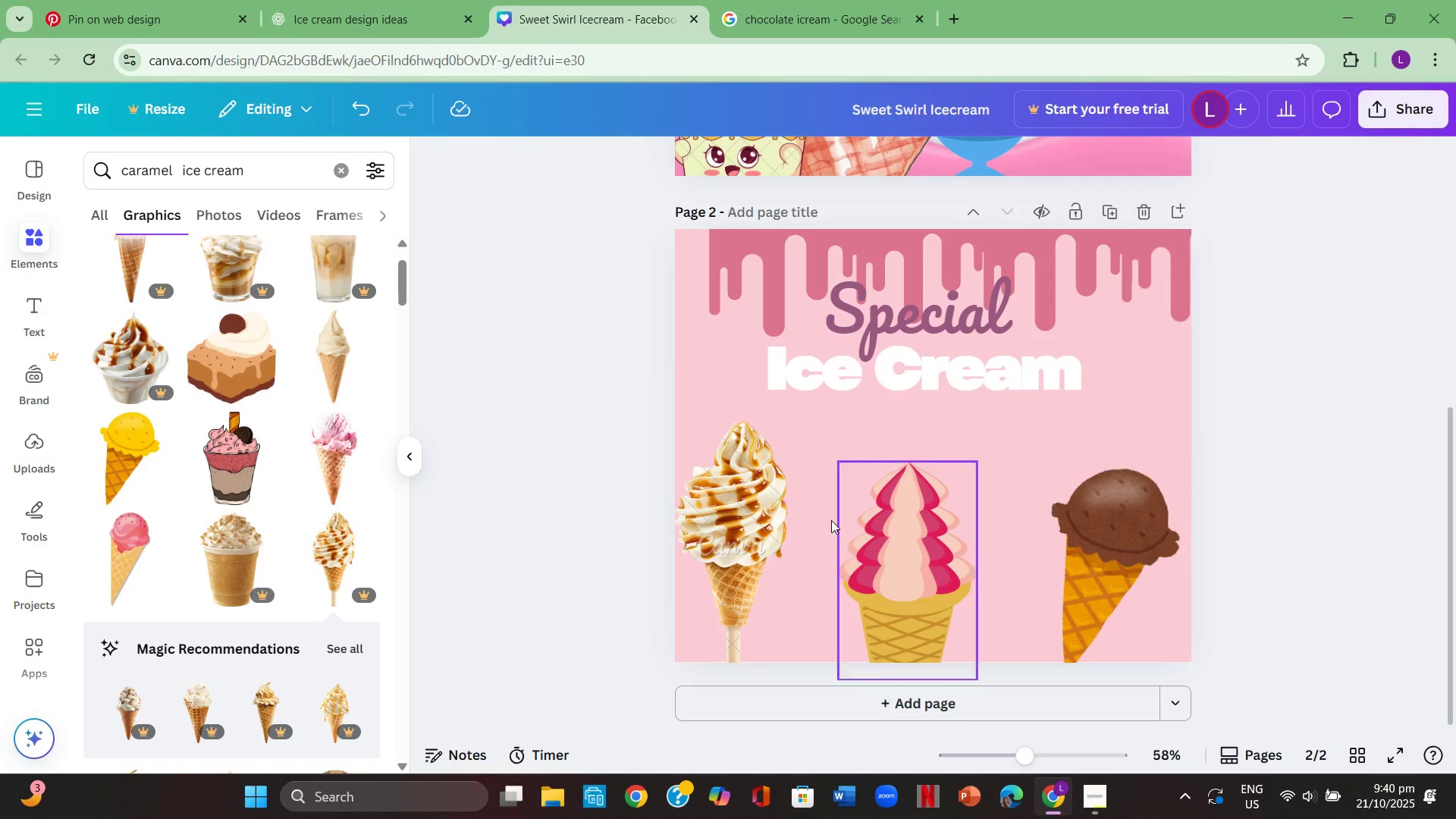 
left_click([815, 515])
 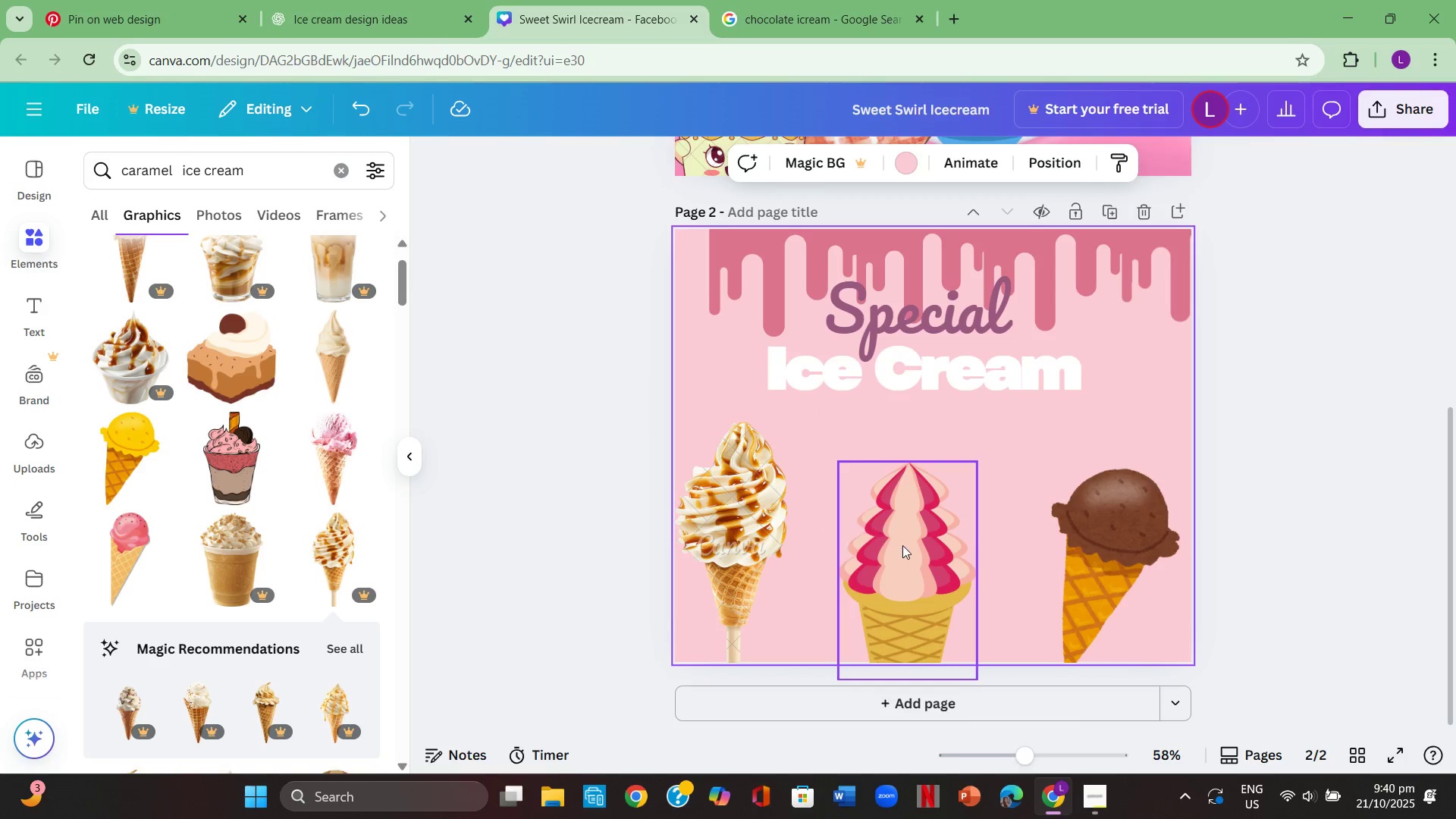 
left_click_drag(start_coordinate=[905, 547], to_coordinate=[911, 544])
 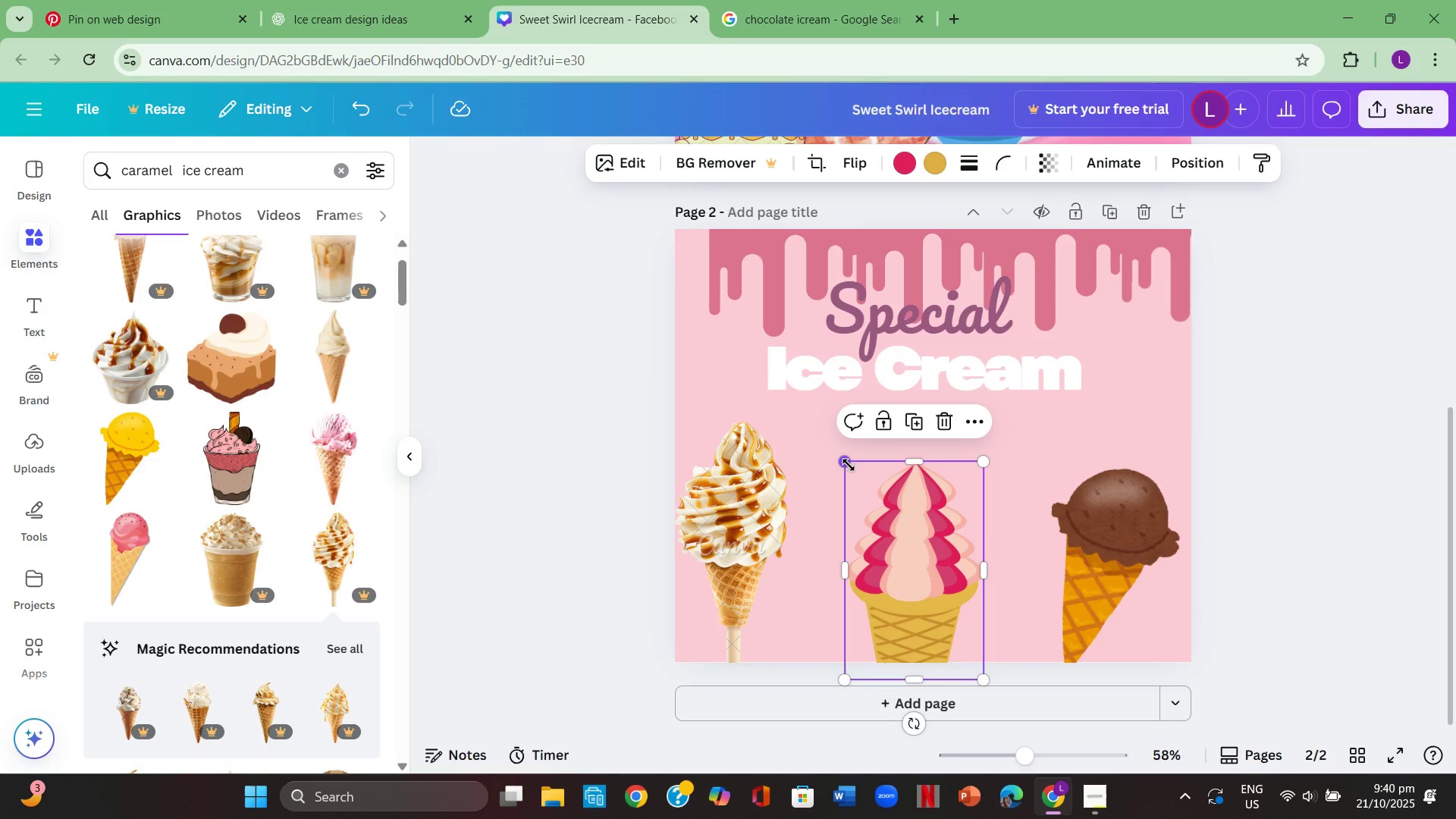 
left_click_drag(start_coordinate=[849, 465], to_coordinate=[833, 441])
 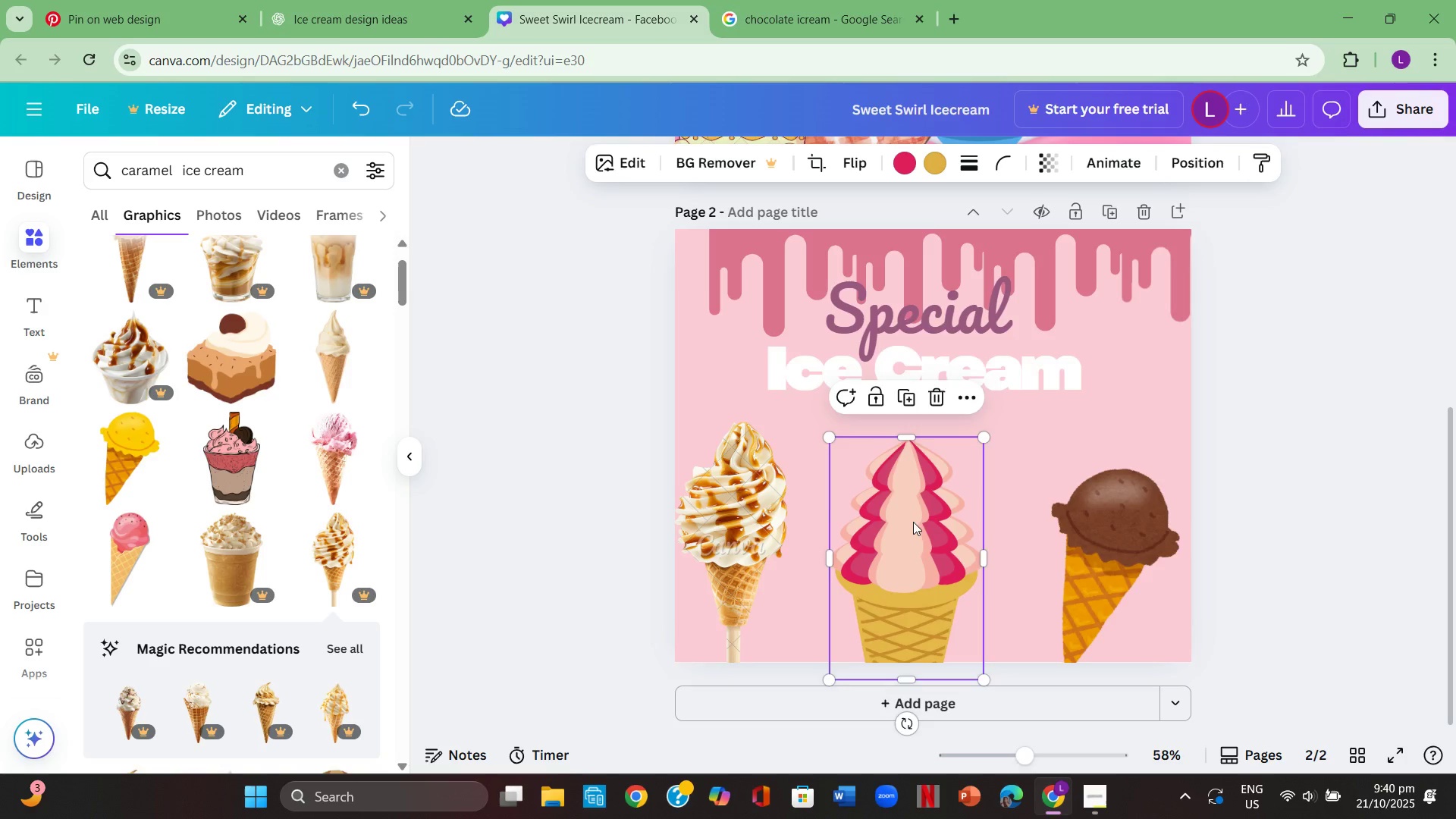 
left_click_drag(start_coordinate=[902, 525], to_coordinate=[926, 520])
 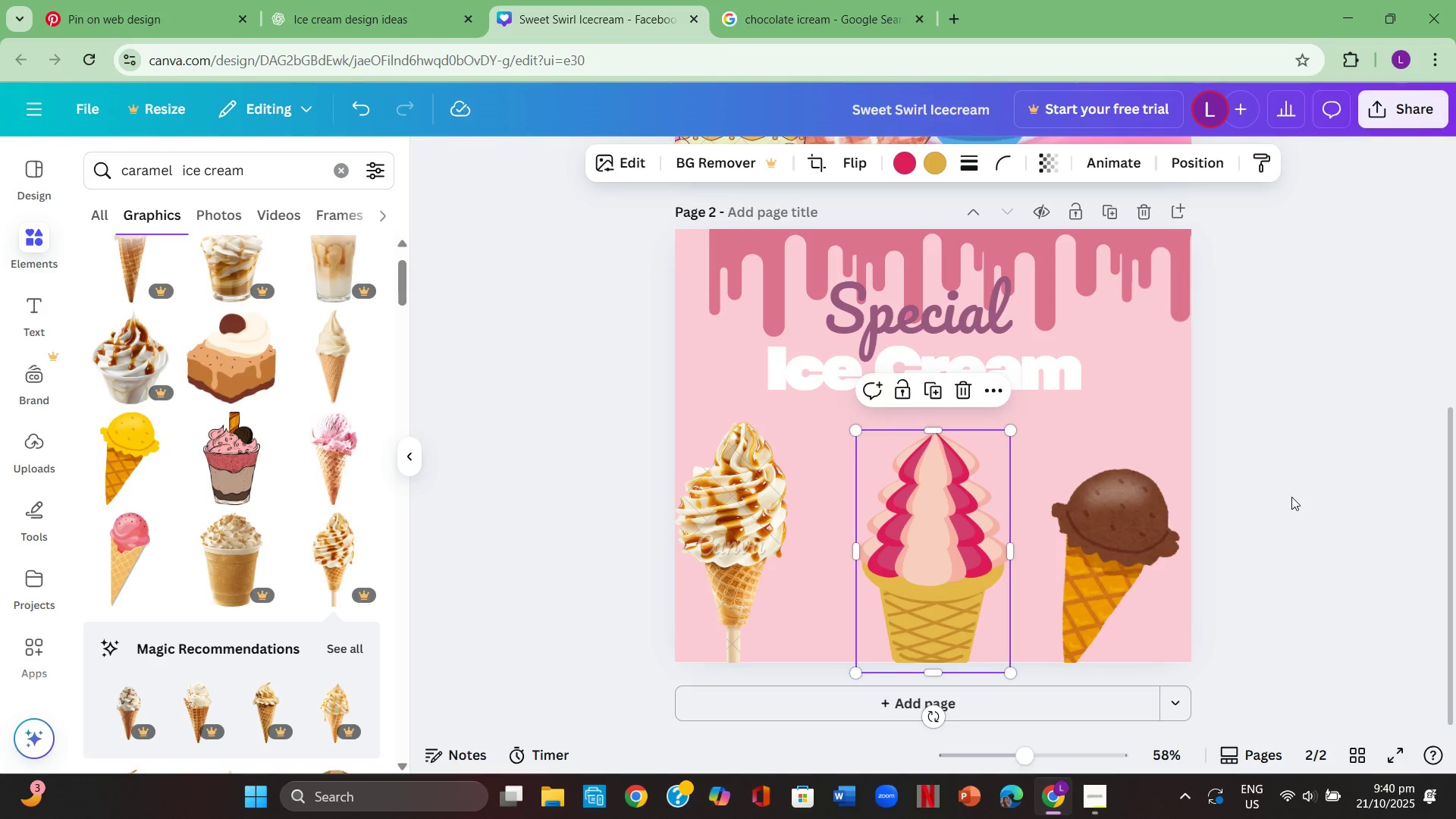 
left_click([1291, 497])
 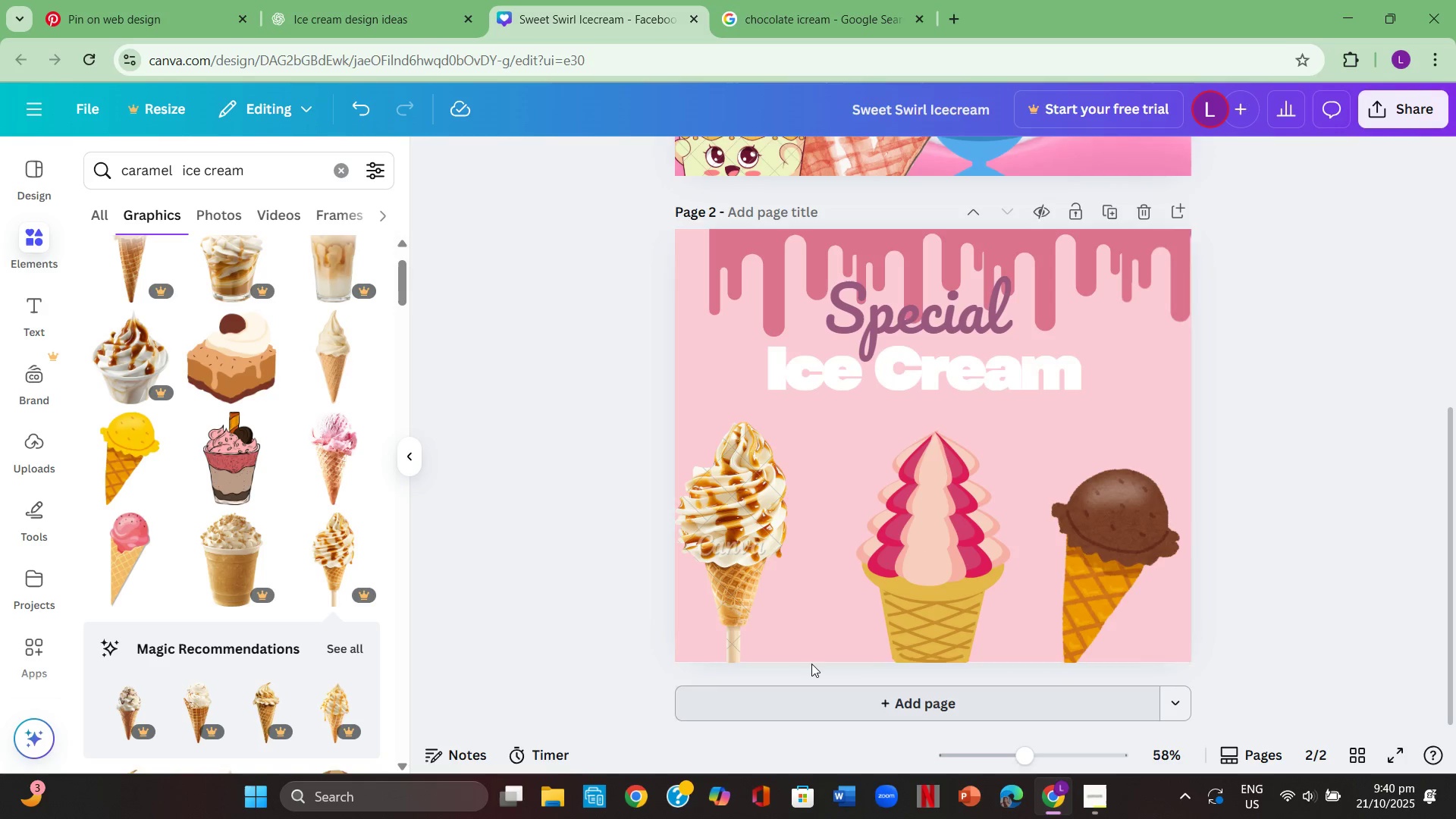 
left_click_drag(start_coordinate=[724, 589], to_coordinate=[732, 634])
 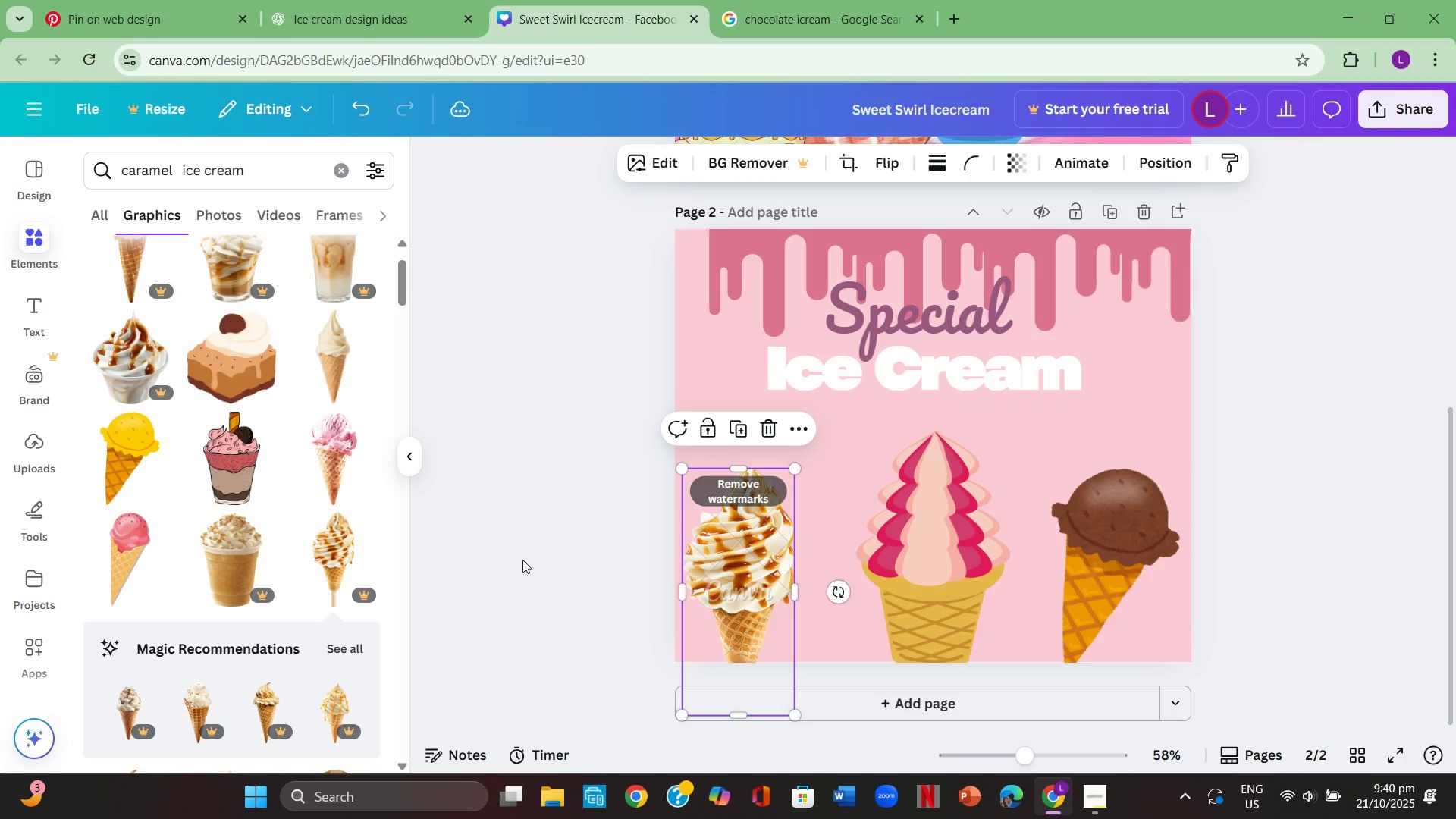 
left_click([516, 559])
 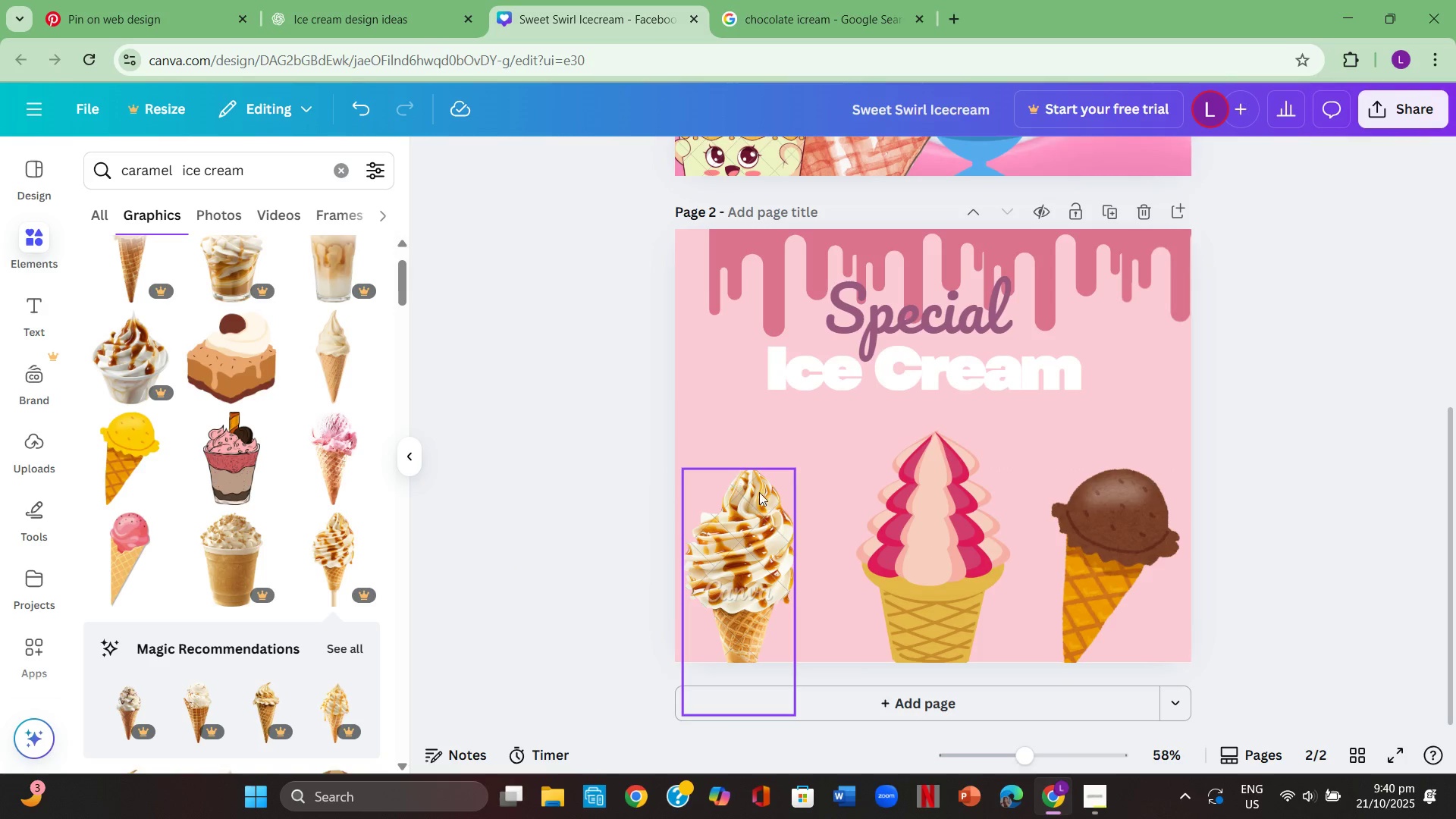 
left_click([768, 507])
 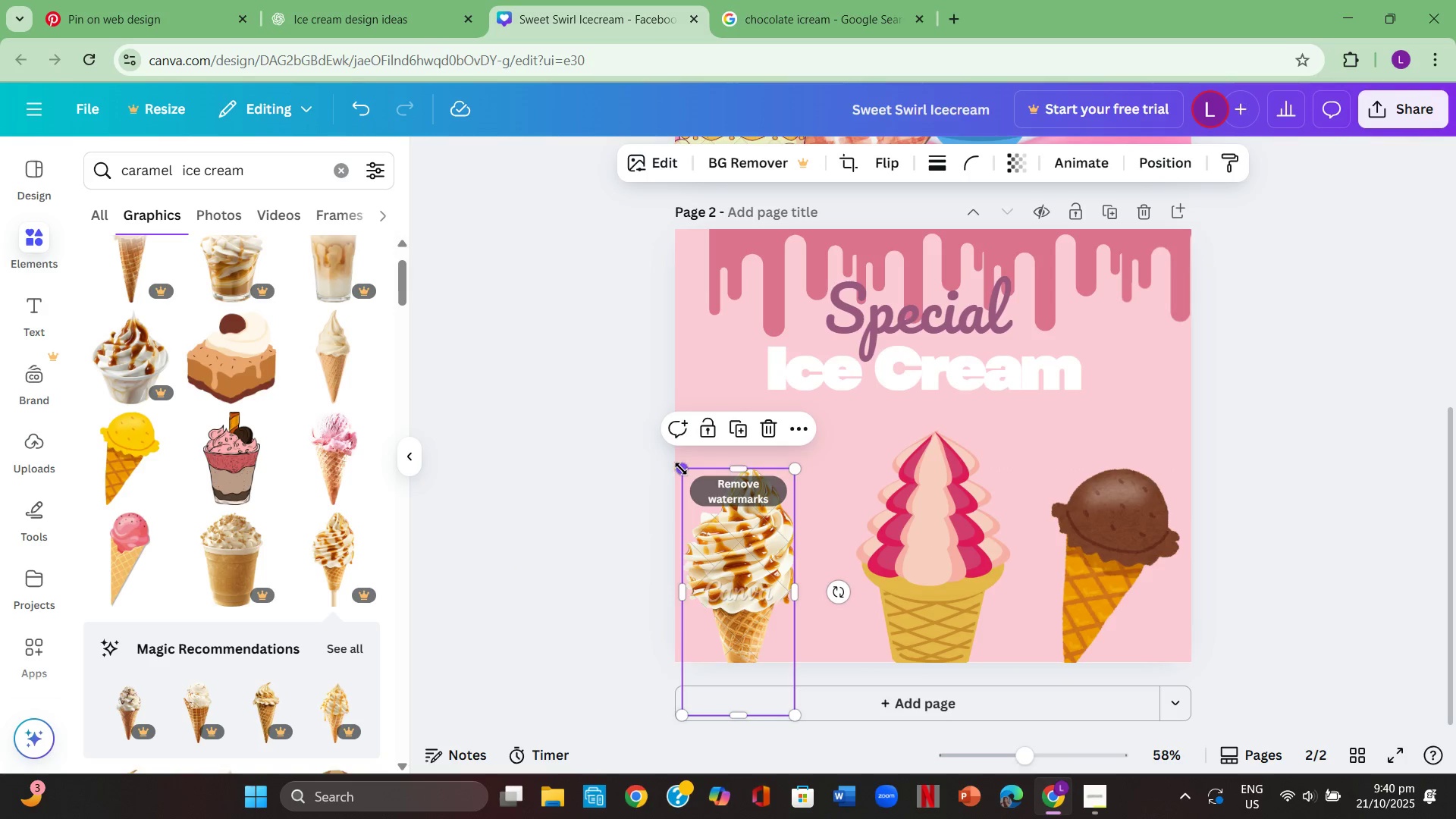 
left_click_drag(start_coordinate=[681, 470], to_coordinate=[676, 406])
 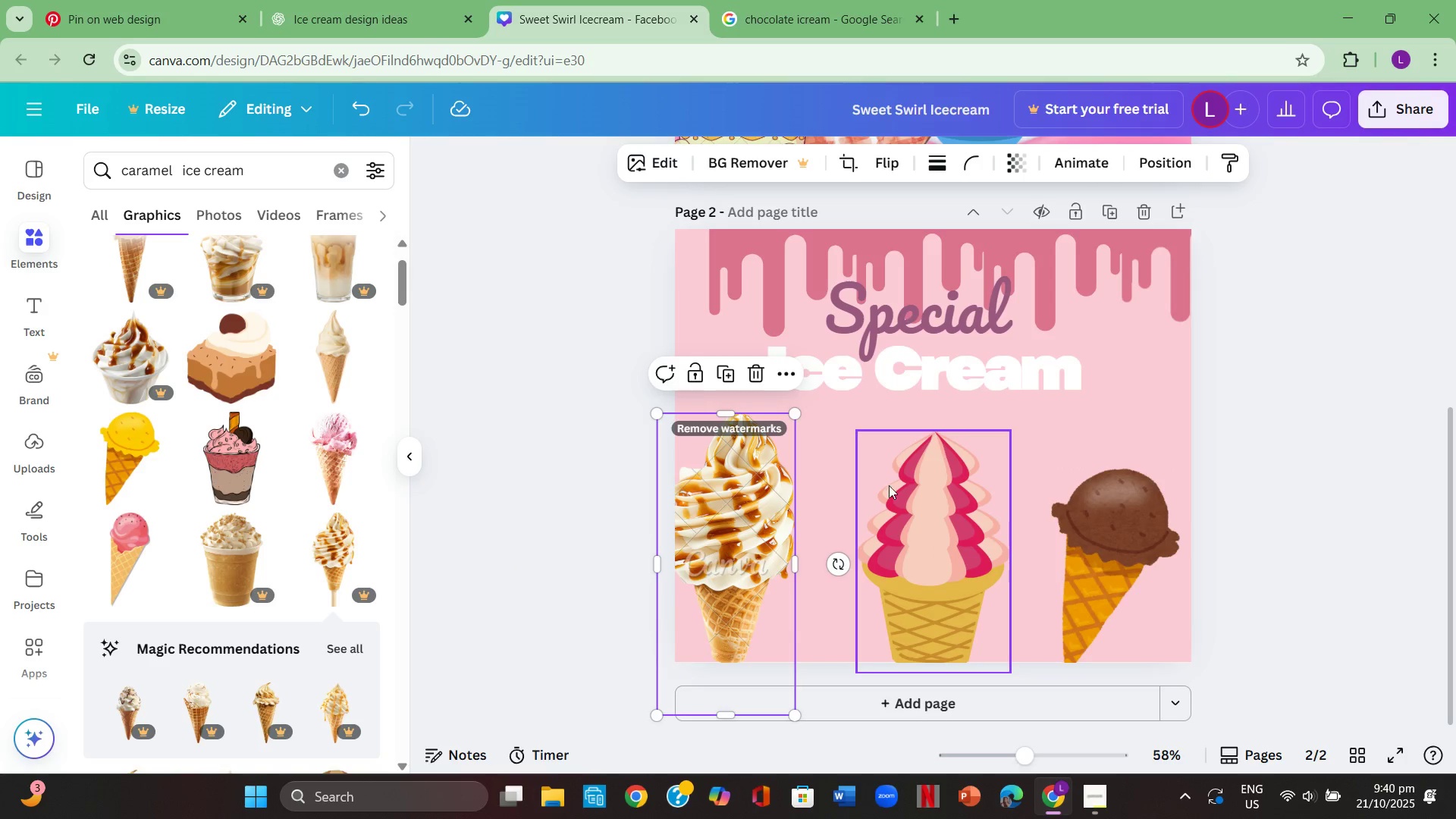 
left_click([892, 488])
 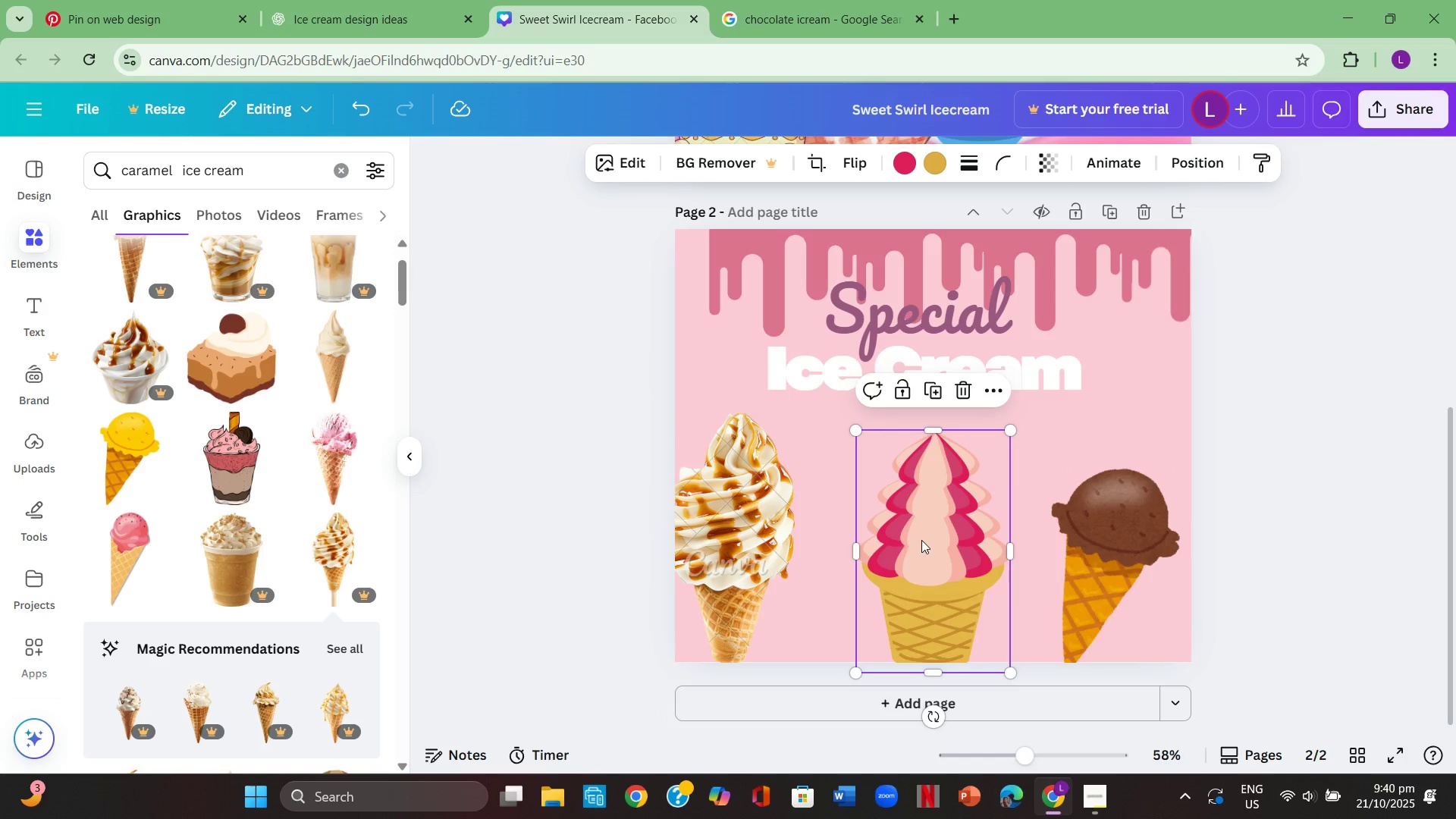 
left_click([921, 542])
 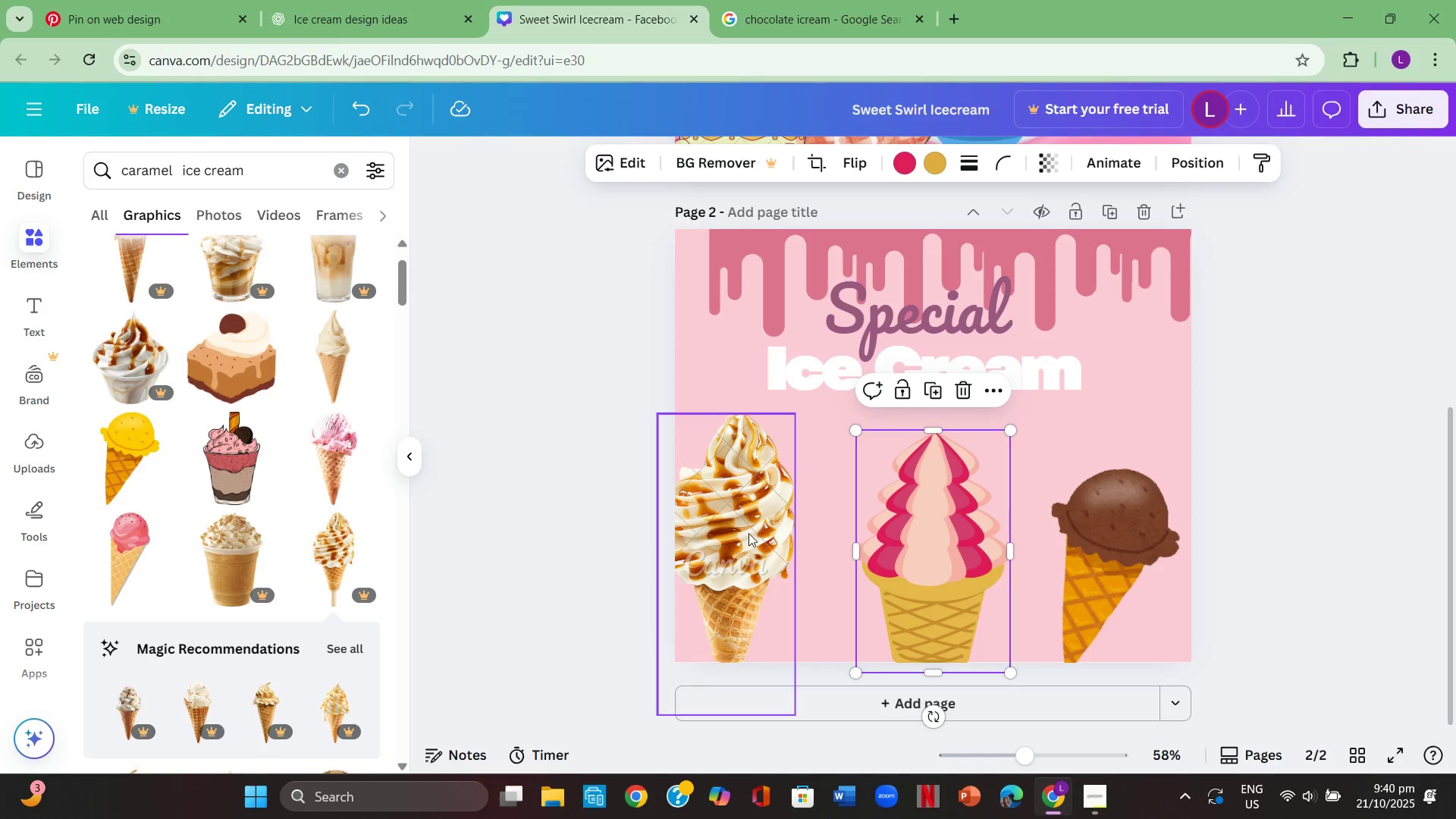 
left_click_drag(start_coordinate=[746, 534], to_coordinate=[774, 536])
 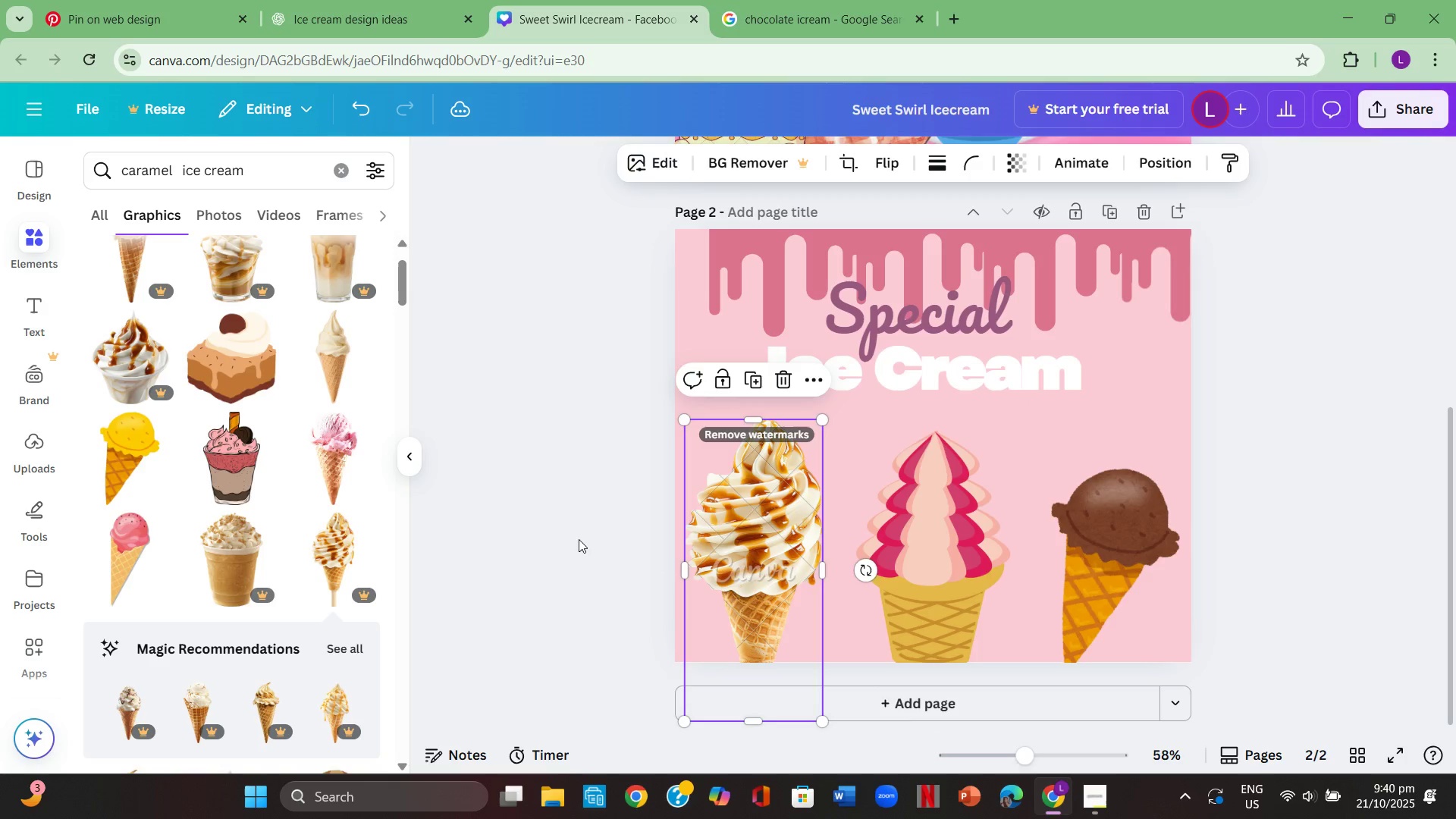 
left_click([579, 539])
 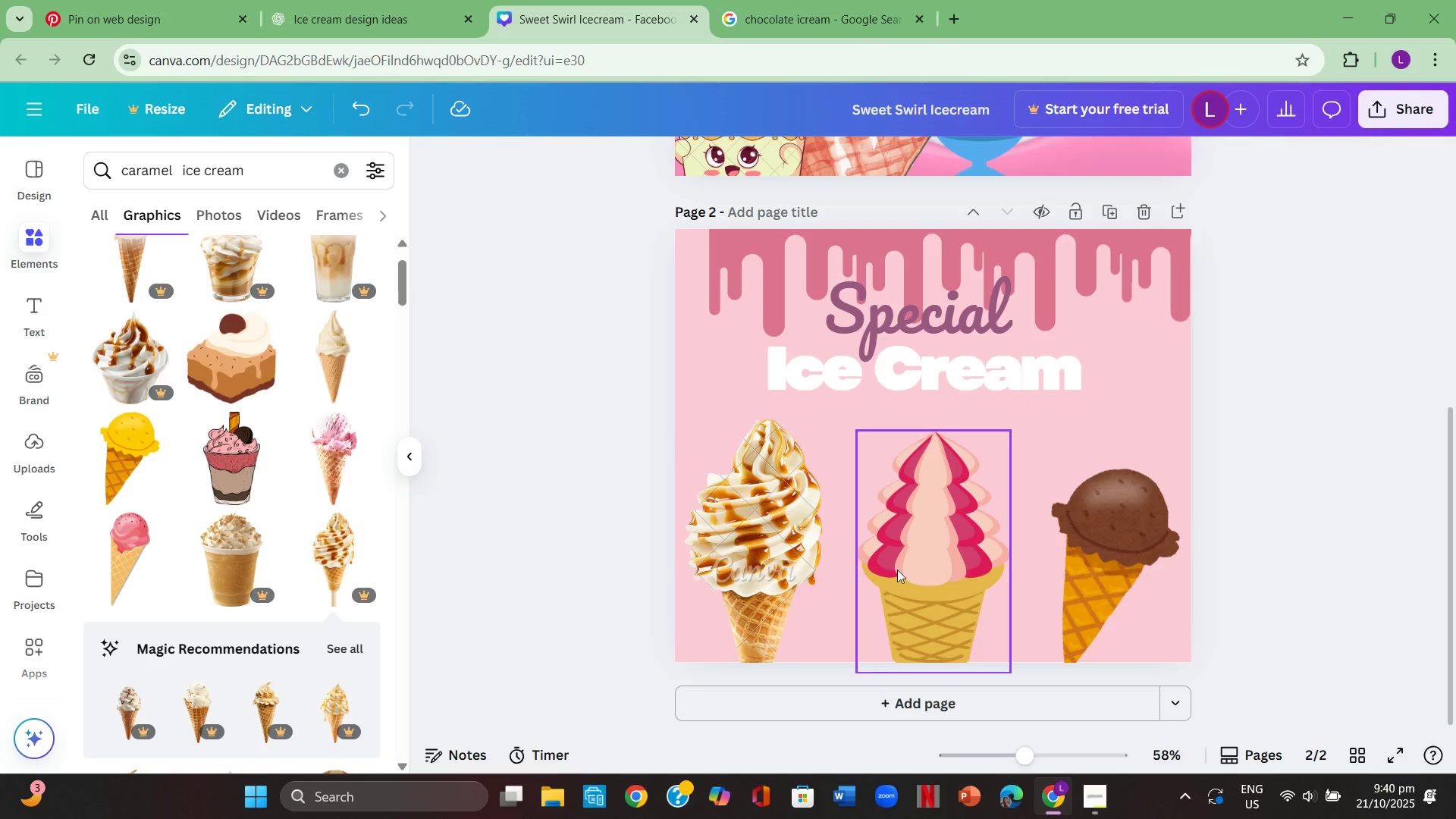 
left_click([919, 576])
 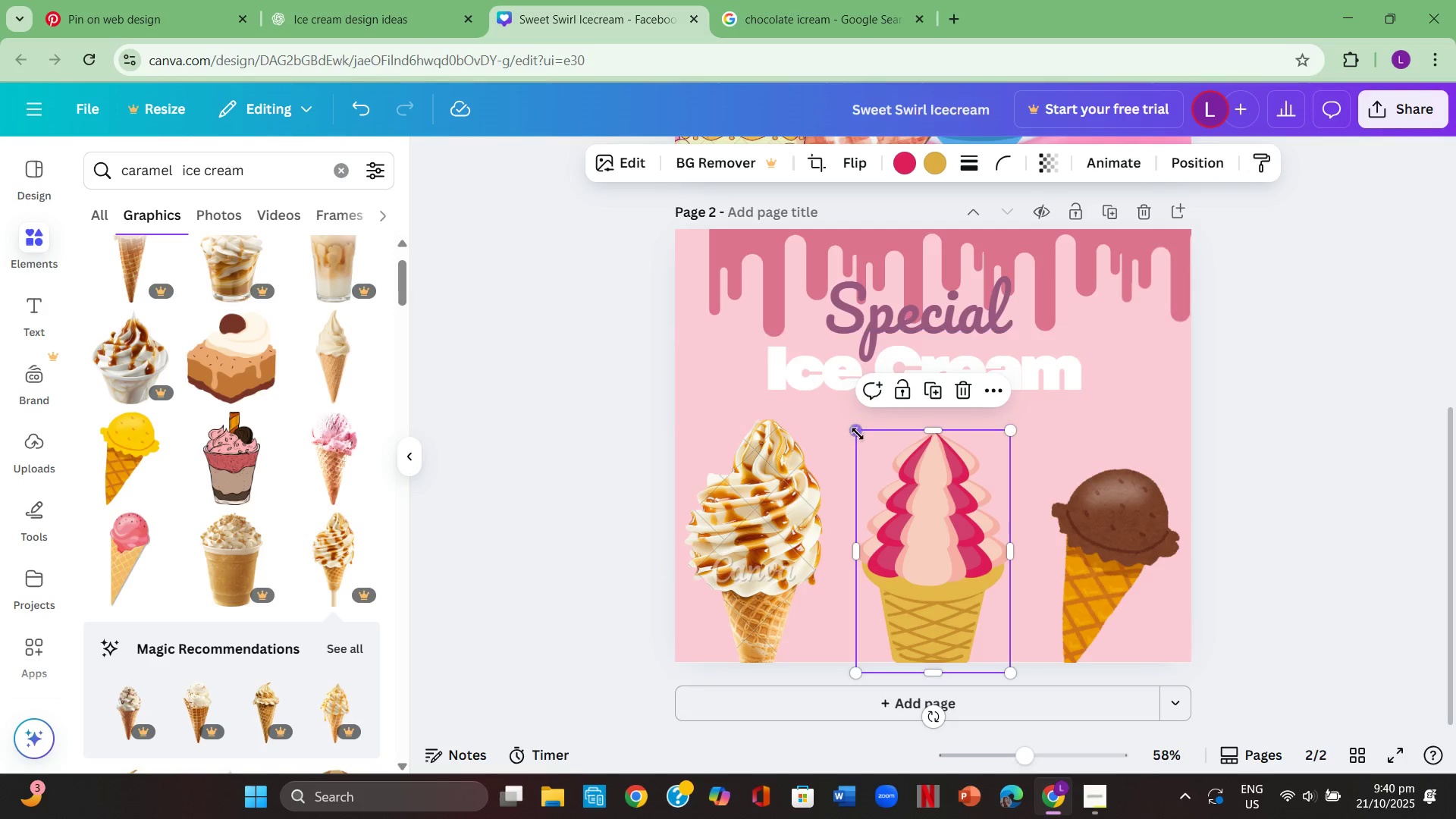 
left_click_drag(start_coordinate=[858, 434], to_coordinate=[845, 412])
 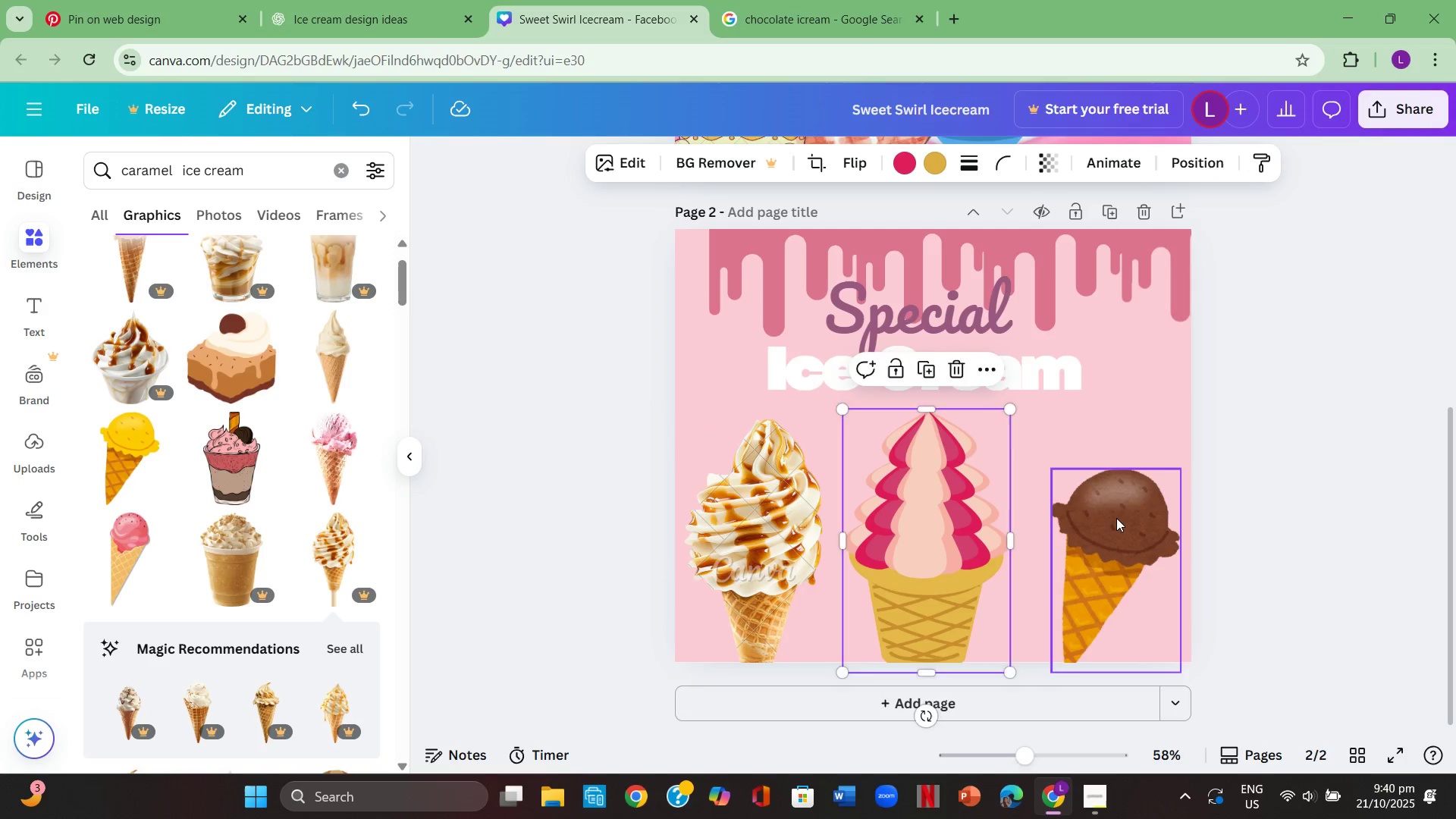 
left_click([1116, 518])
 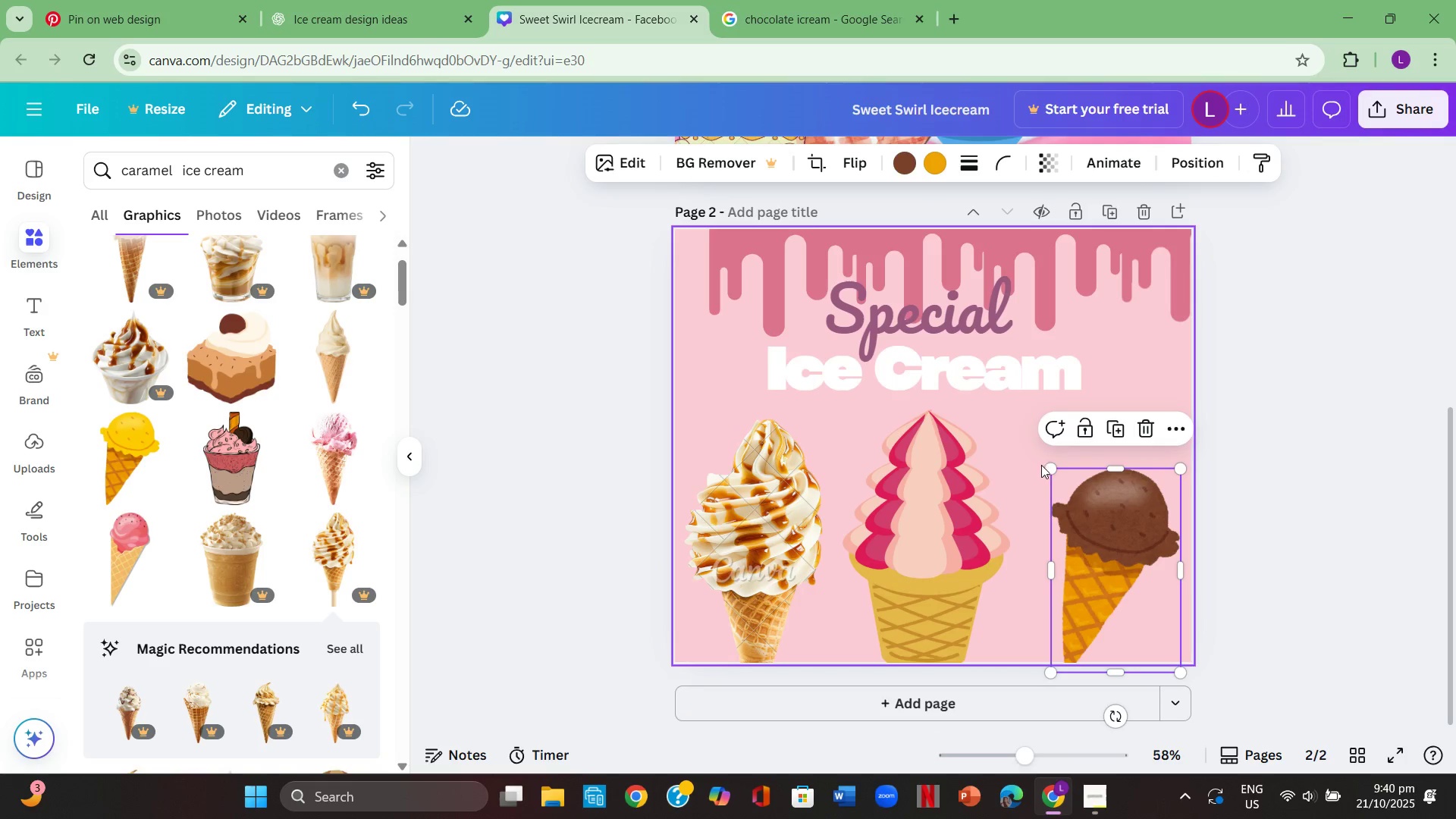 
left_click_drag(start_coordinate=[1046, 468], to_coordinate=[1017, 421])
 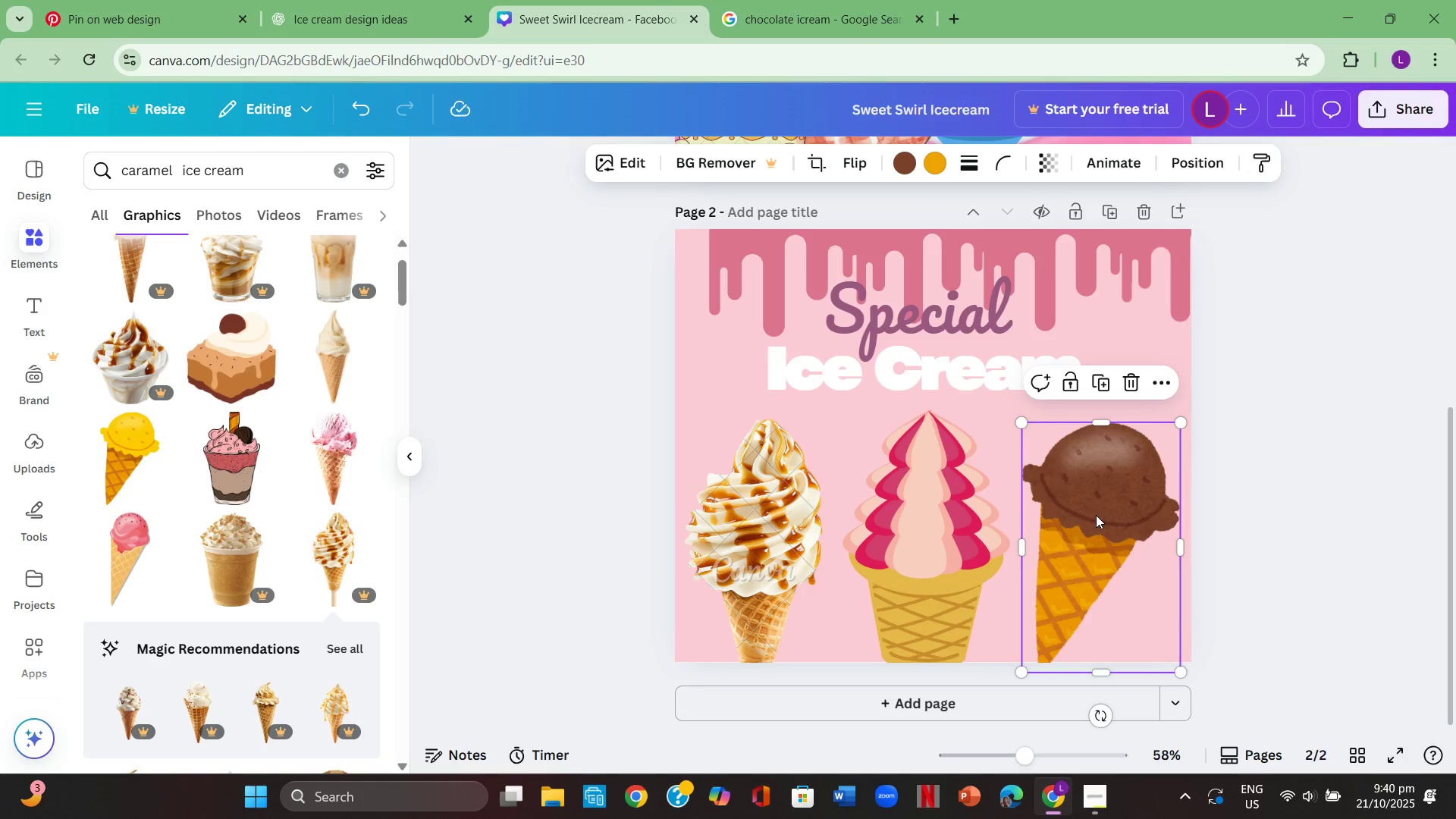 
left_click_drag(start_coordinate=[1096, 515], to_coordinate=[1104, 524])
 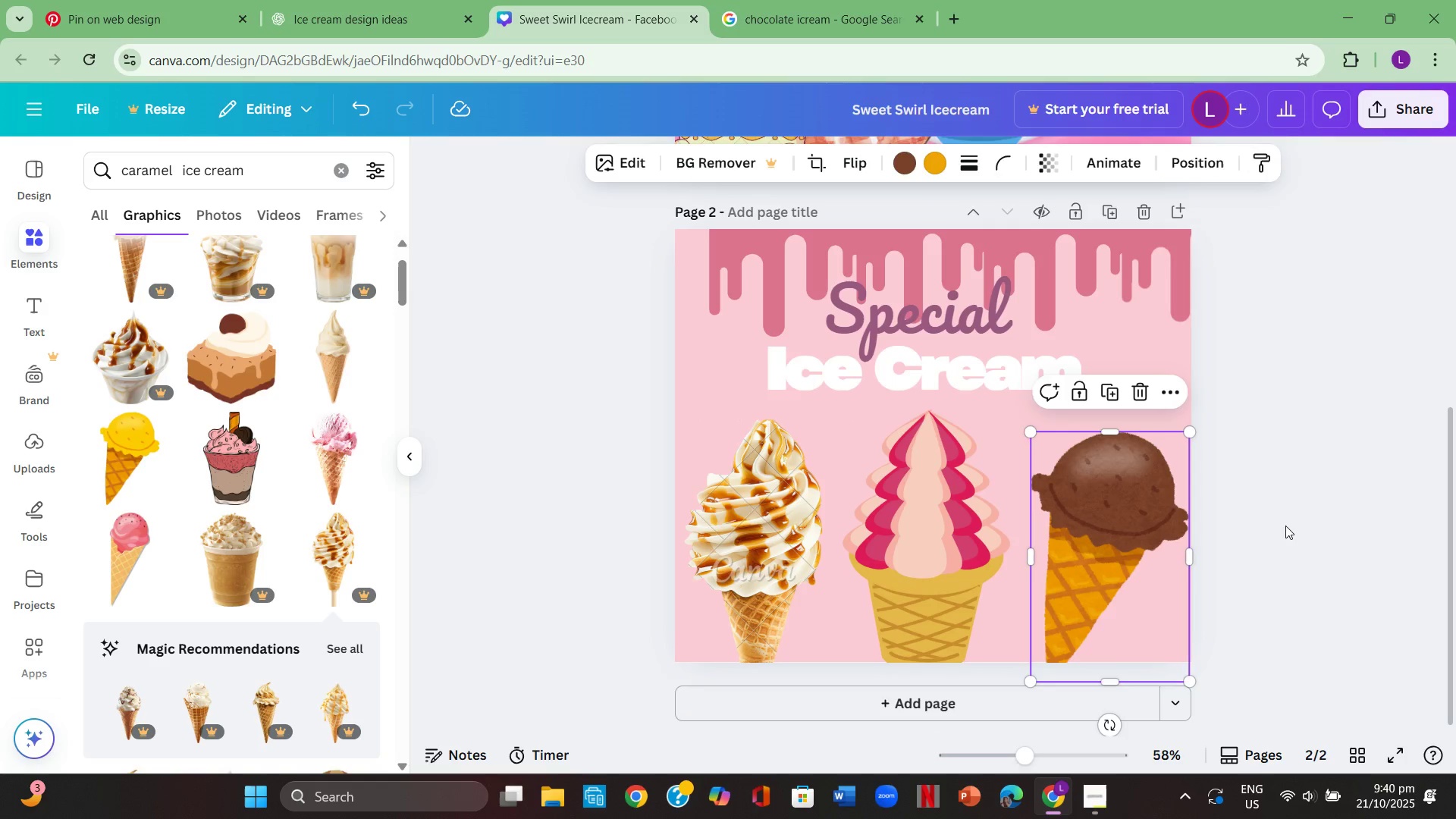 
left_click([1285, 526])
 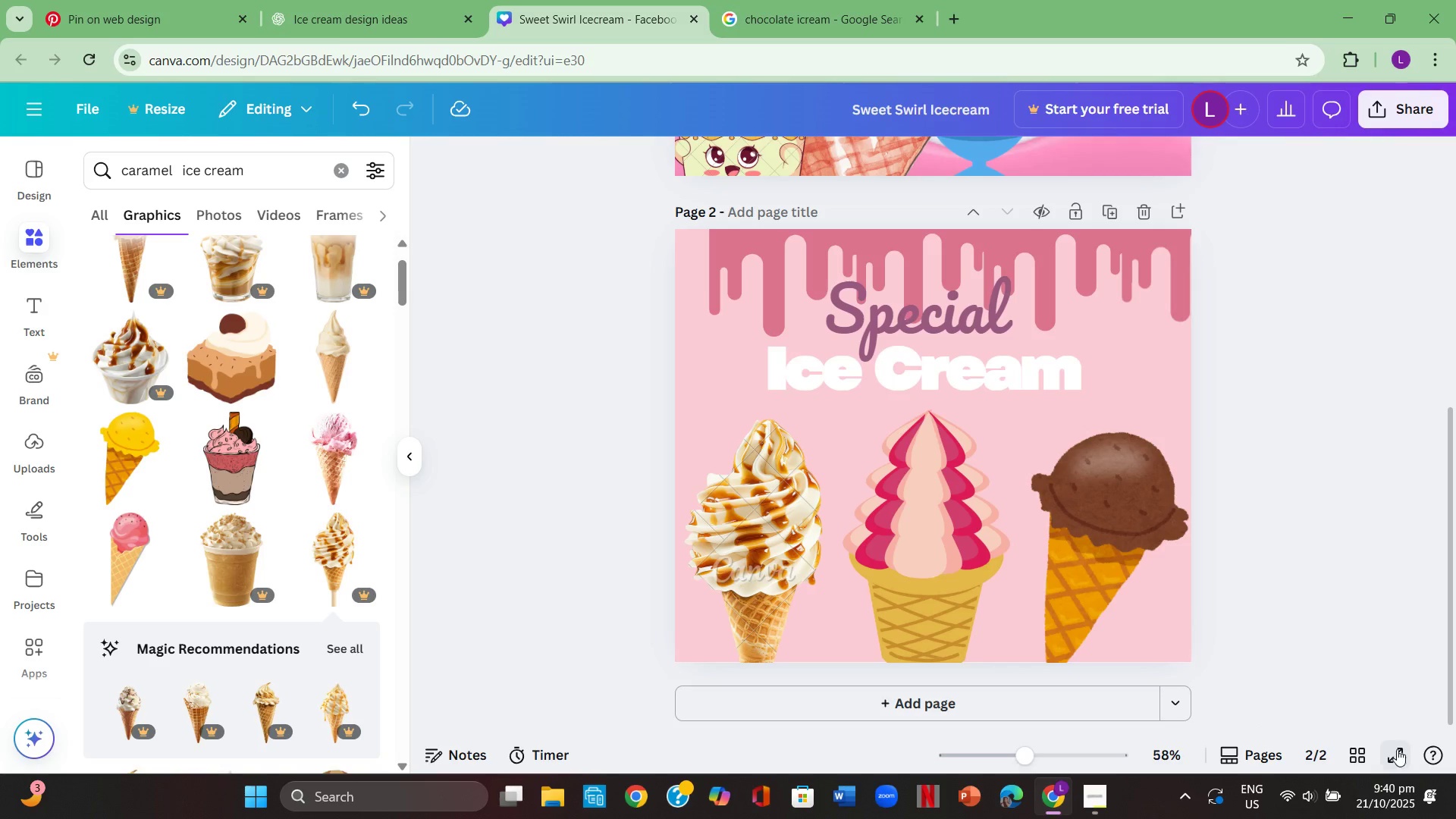 
left_click([1400, 742])
 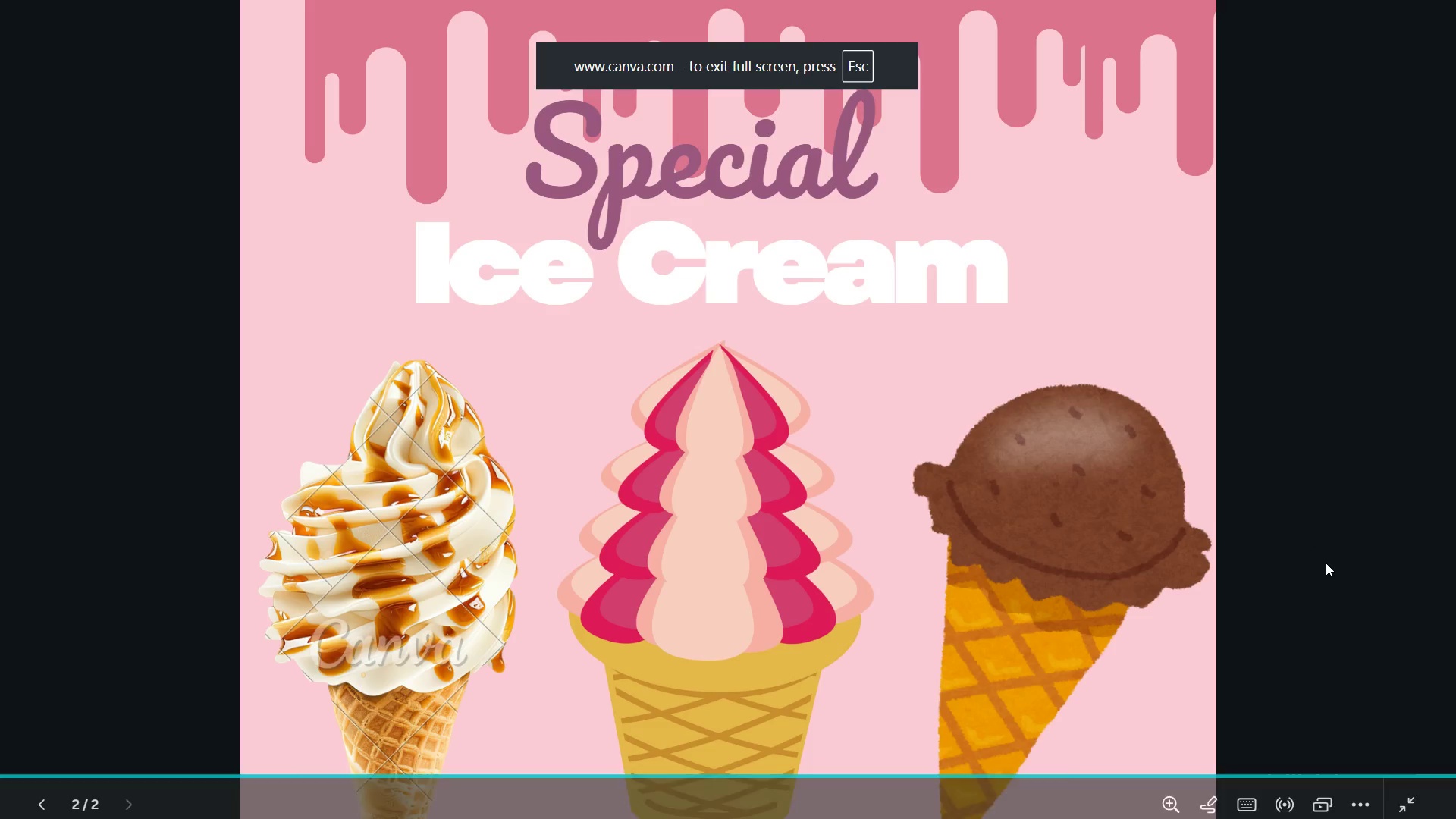 
key(Escape)
 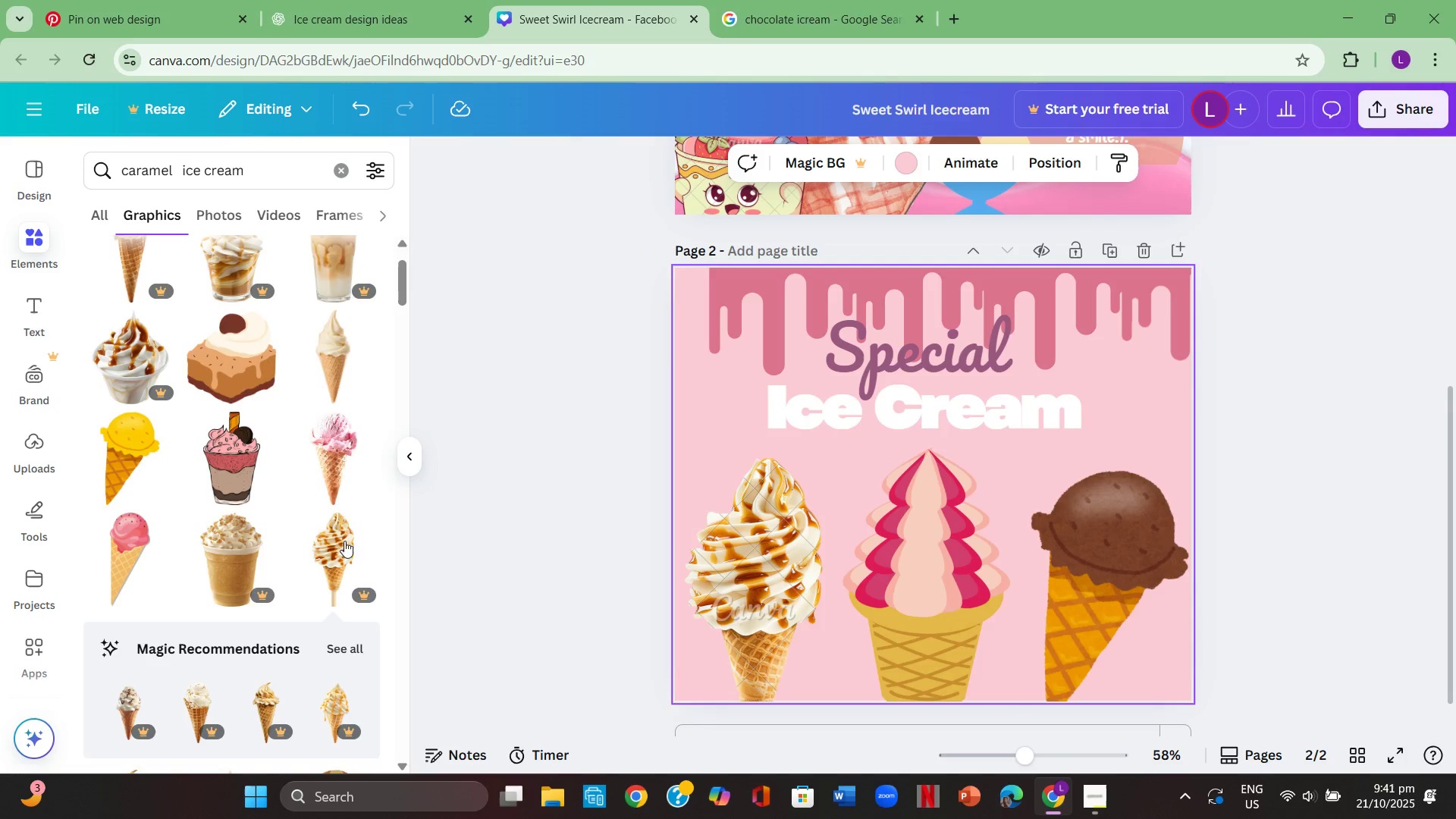 
scroll: coordinate [310, 573], scroll_direction: down, amount: 13.0
 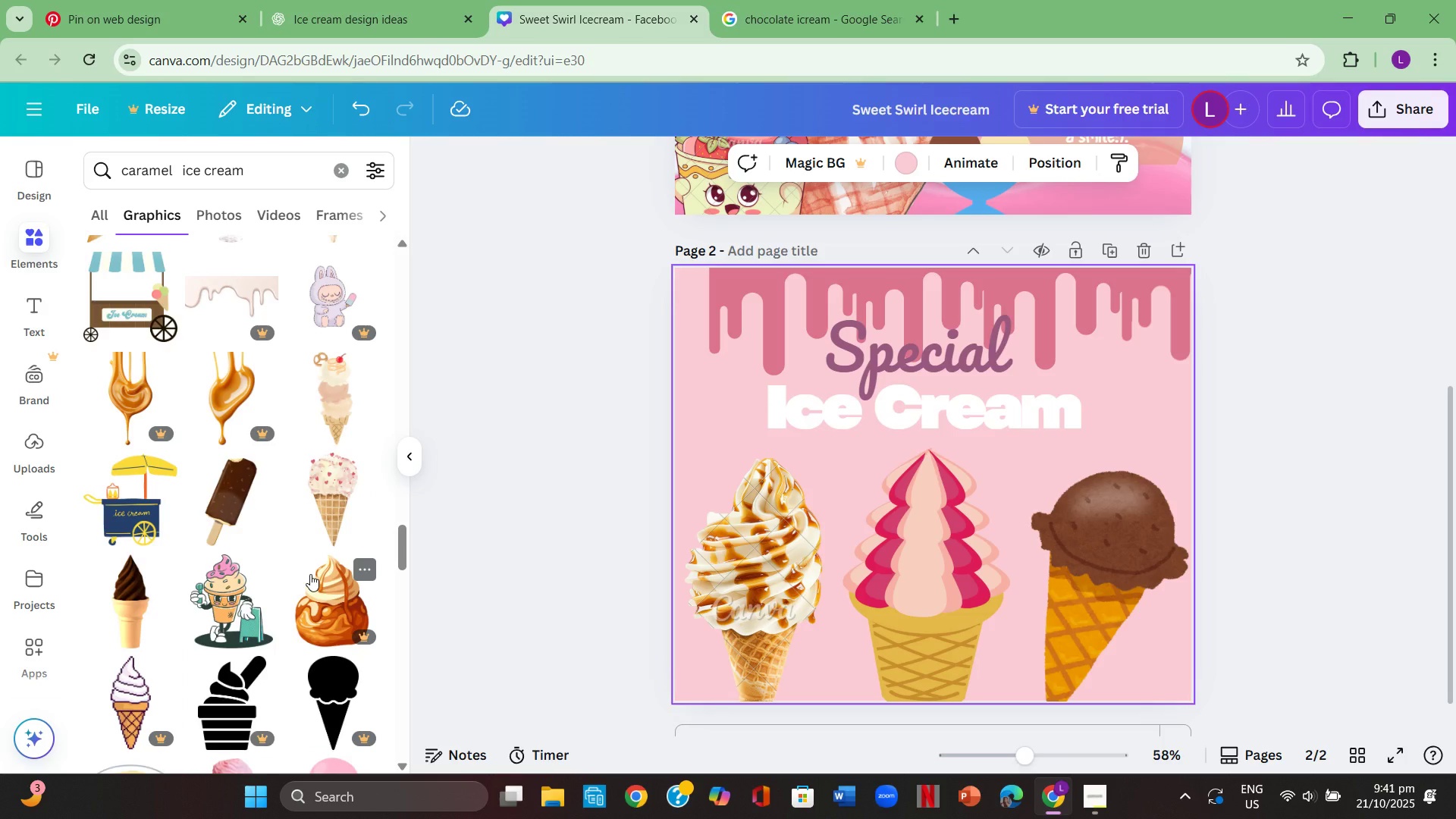 
scroll: coordinate [804, 528], scroll_direction: down, amount: 6.0
 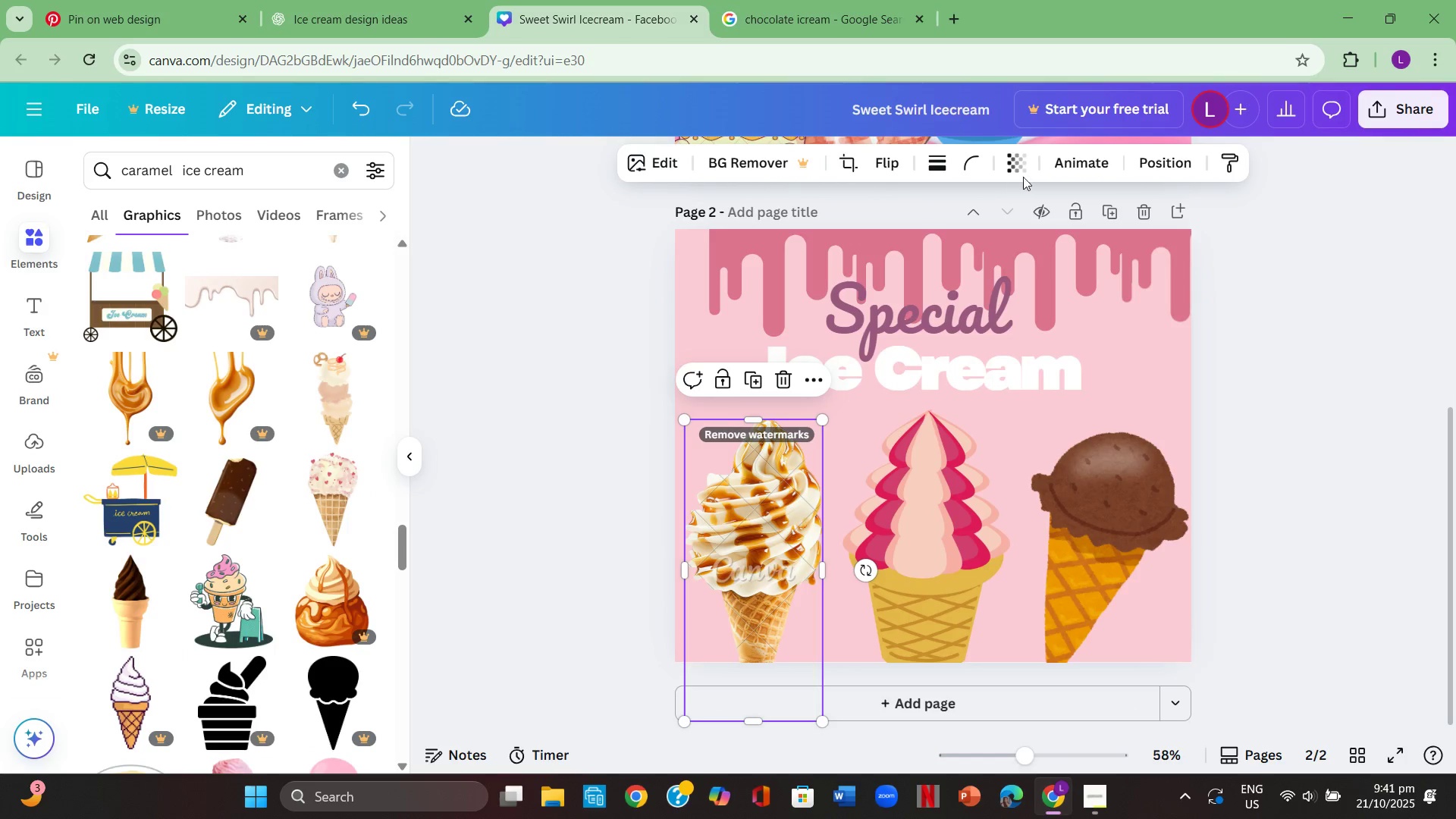 
left_click([1057, 158])
 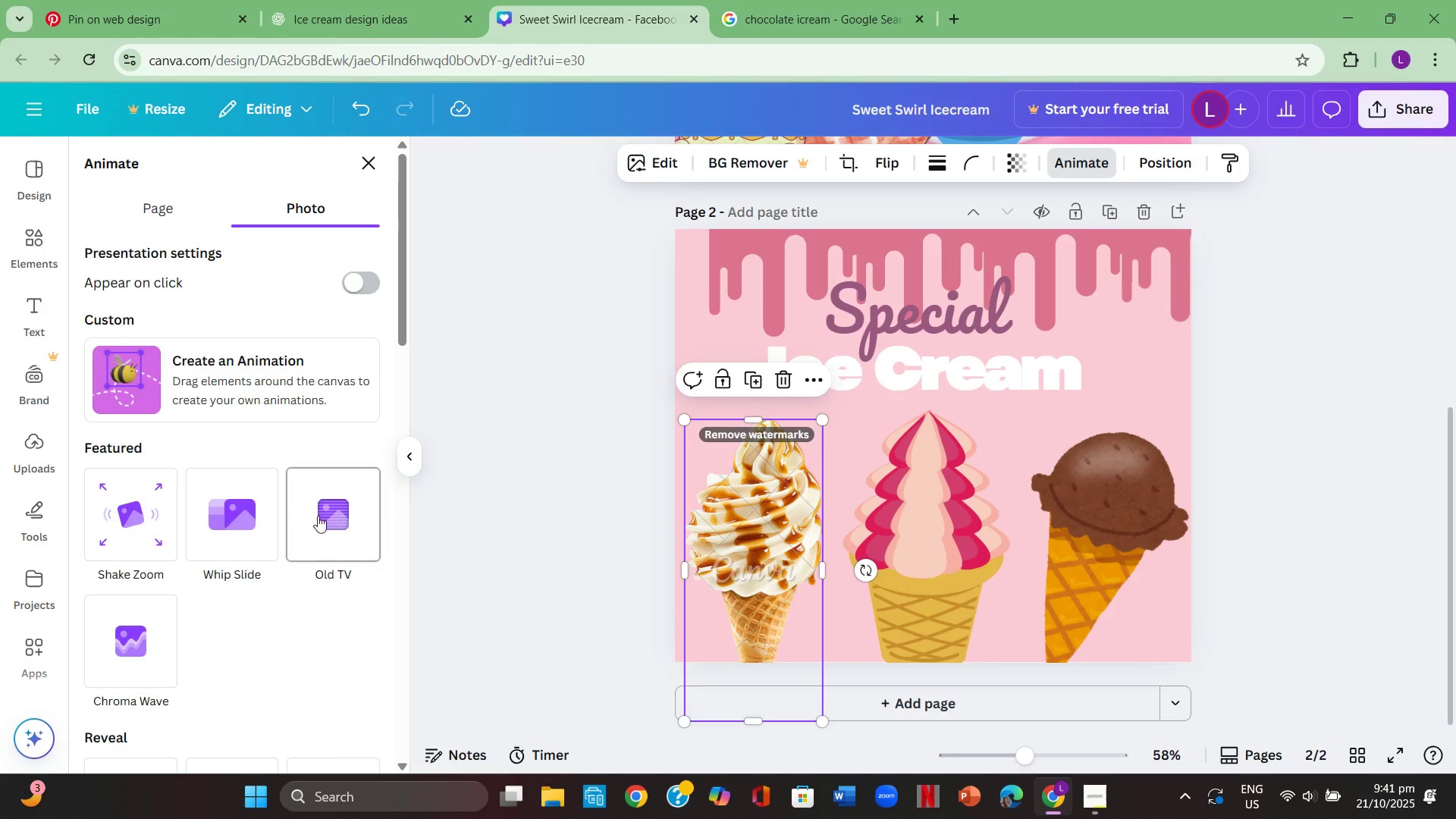 
left_click([251, 533])
 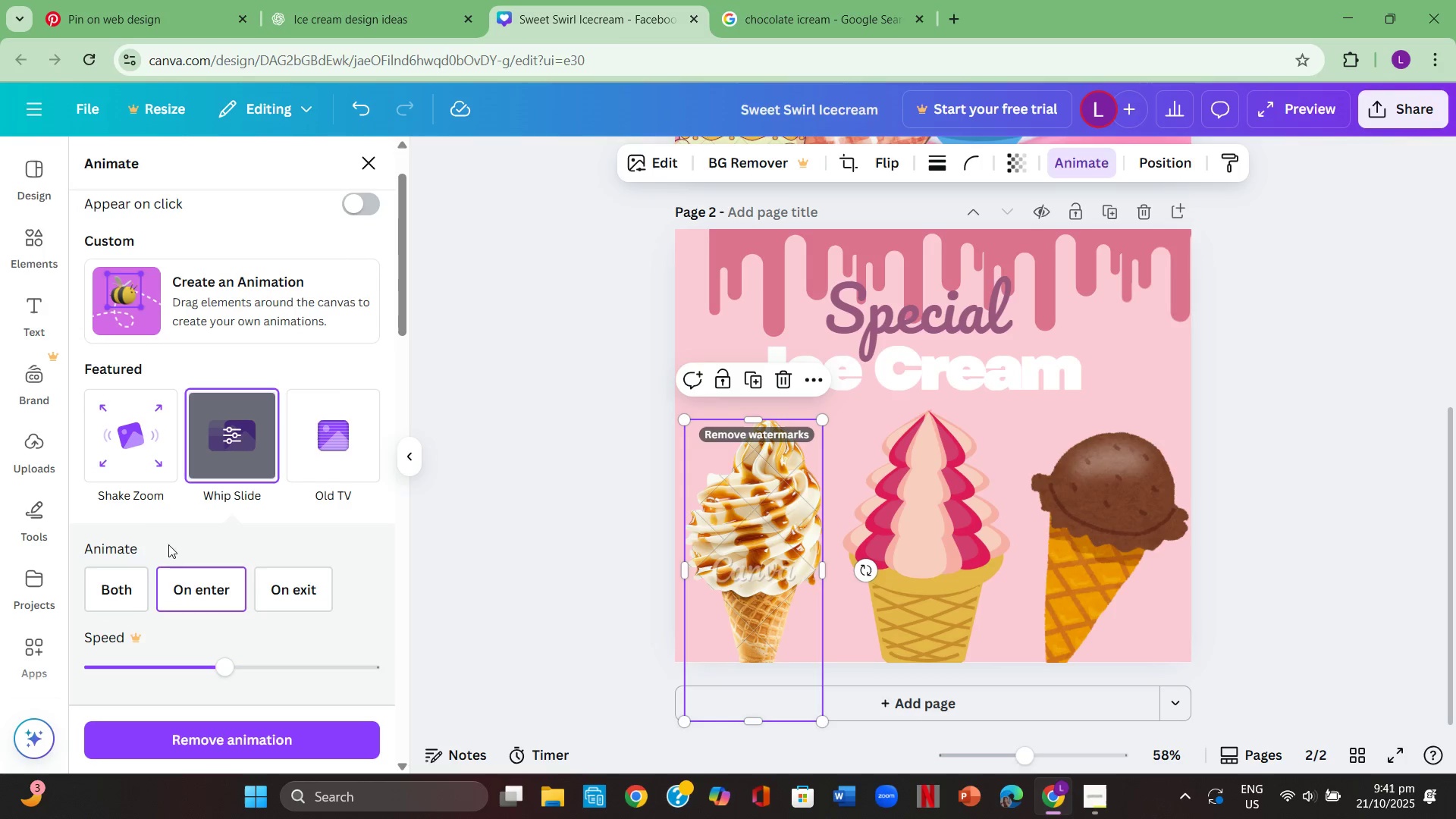 
left_click([127, 420])
 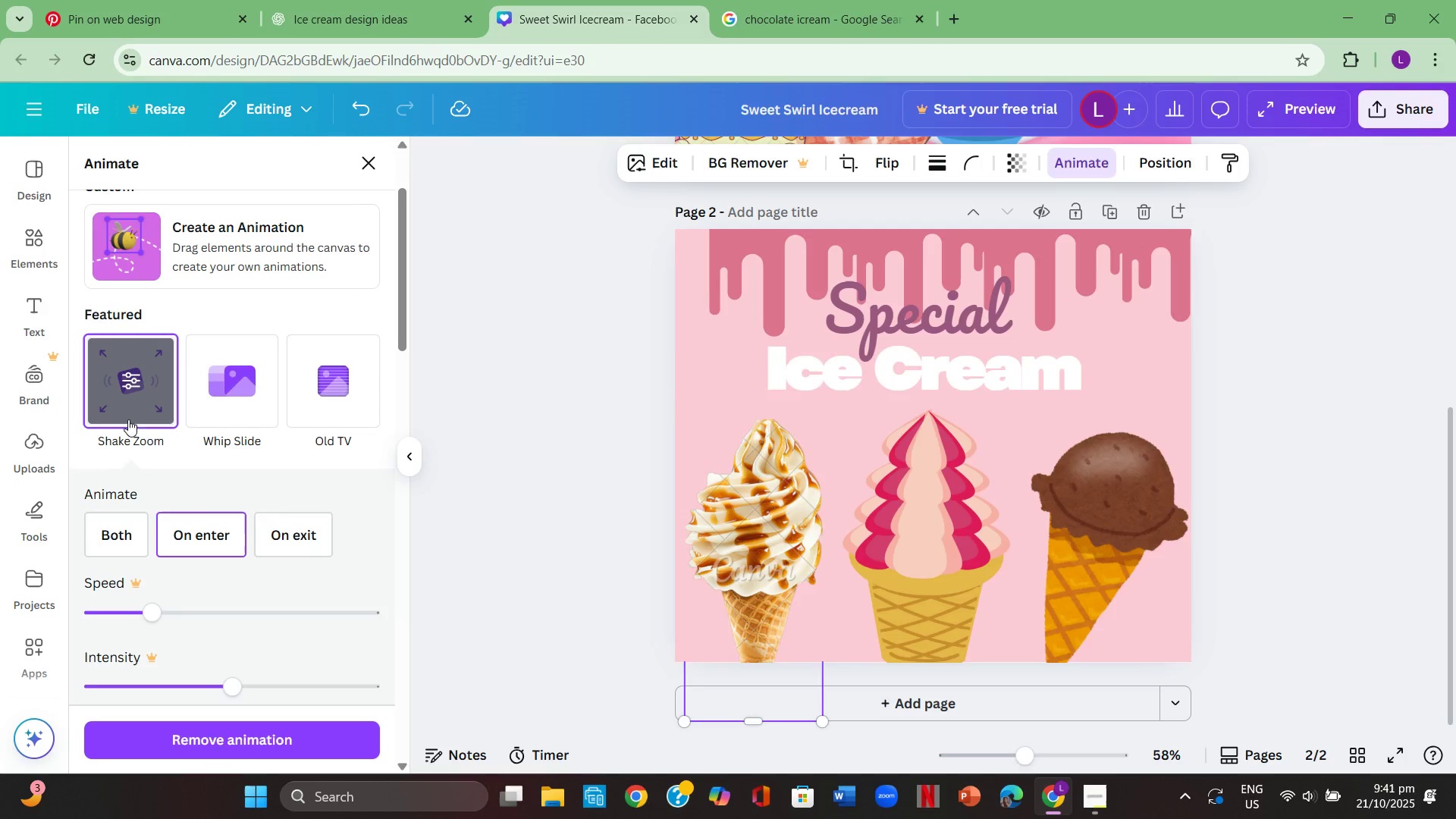 
scroll: coordinate [167, 469], scroll_direction: down, amount: 1.0
 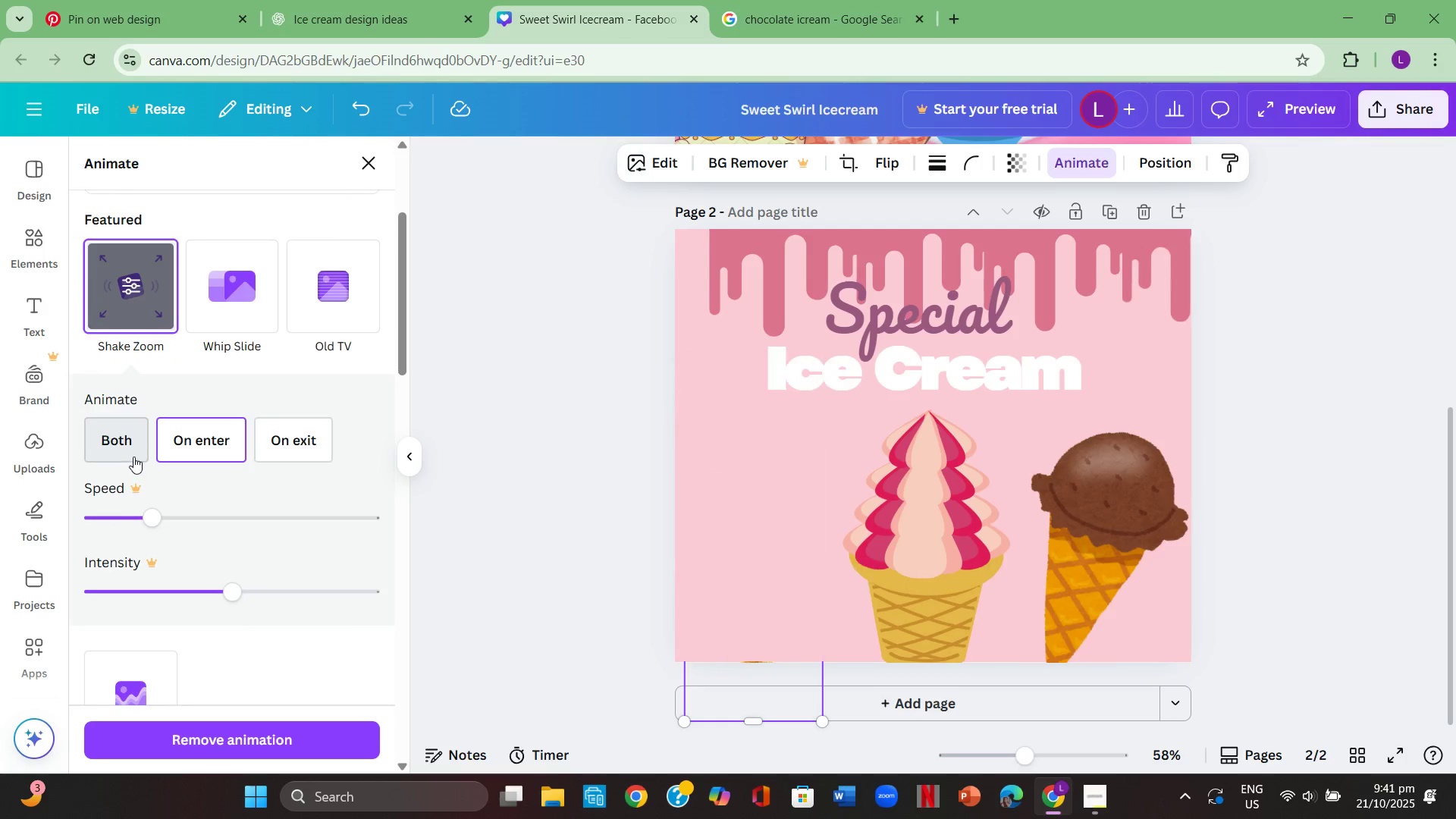 
left_click([133, 457])
 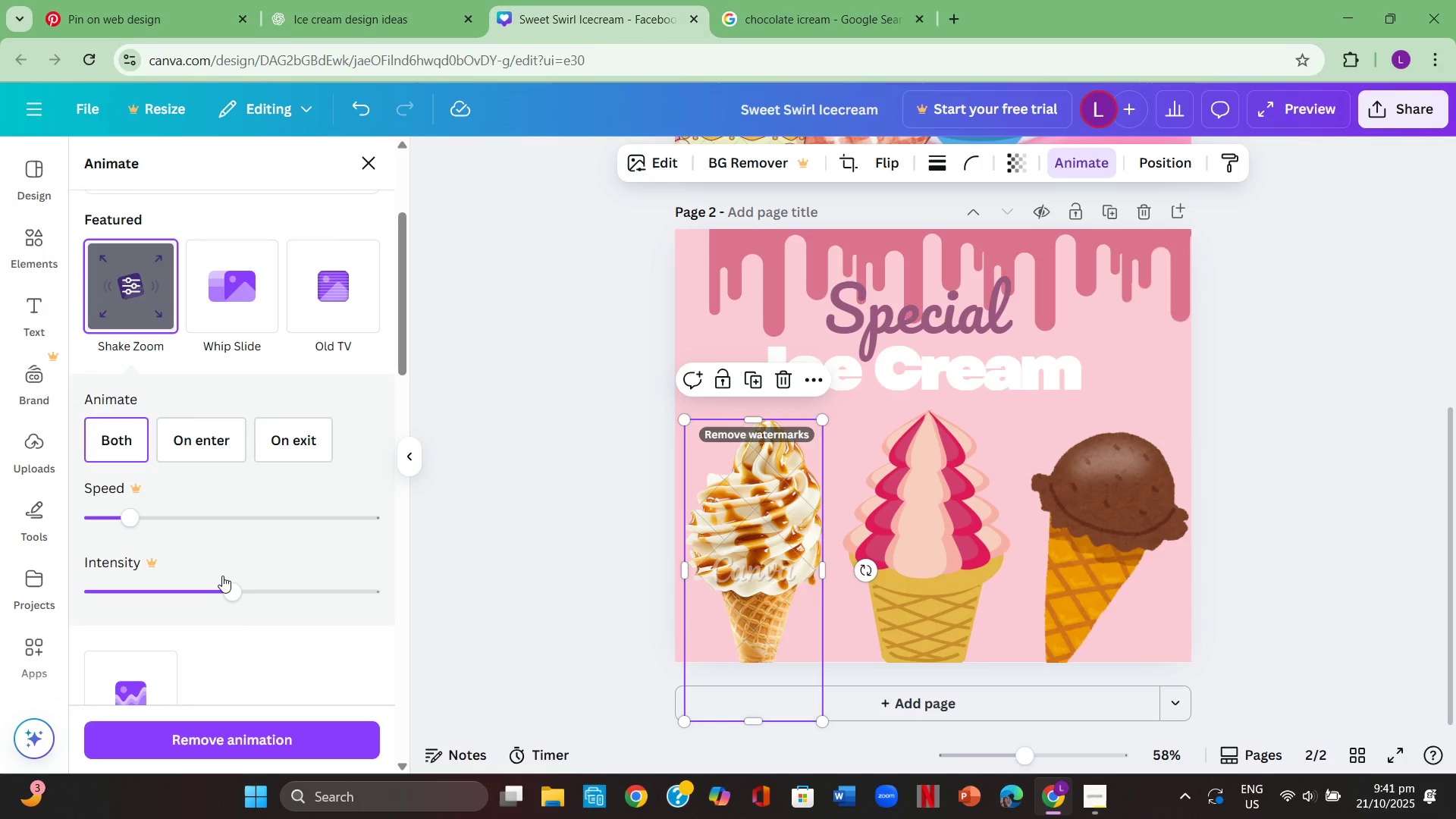 
left_click_drag(start_coordinate=[227, 585], to_coordinate=[193, 583])
 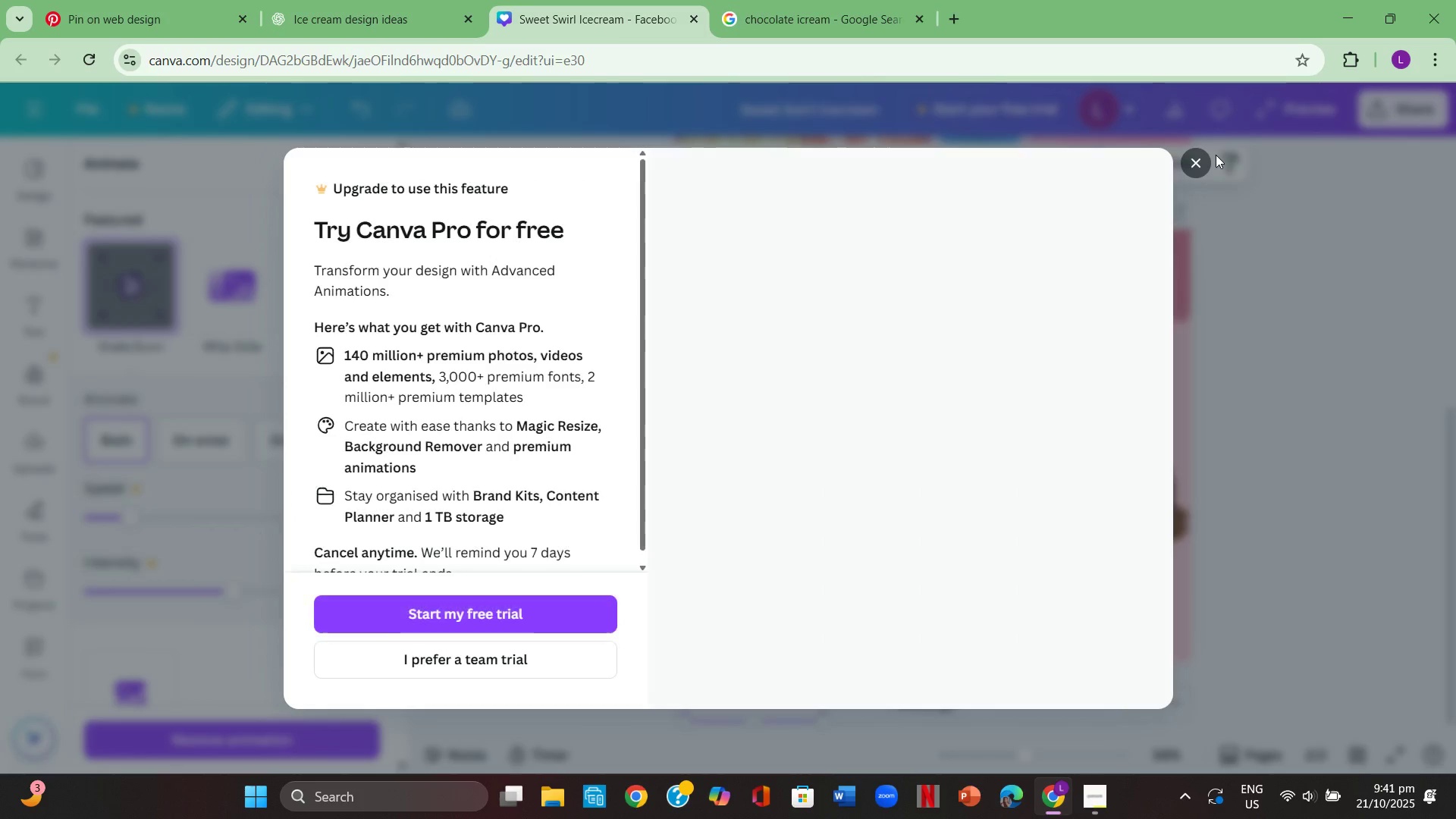 
left_click([1202, 166])
 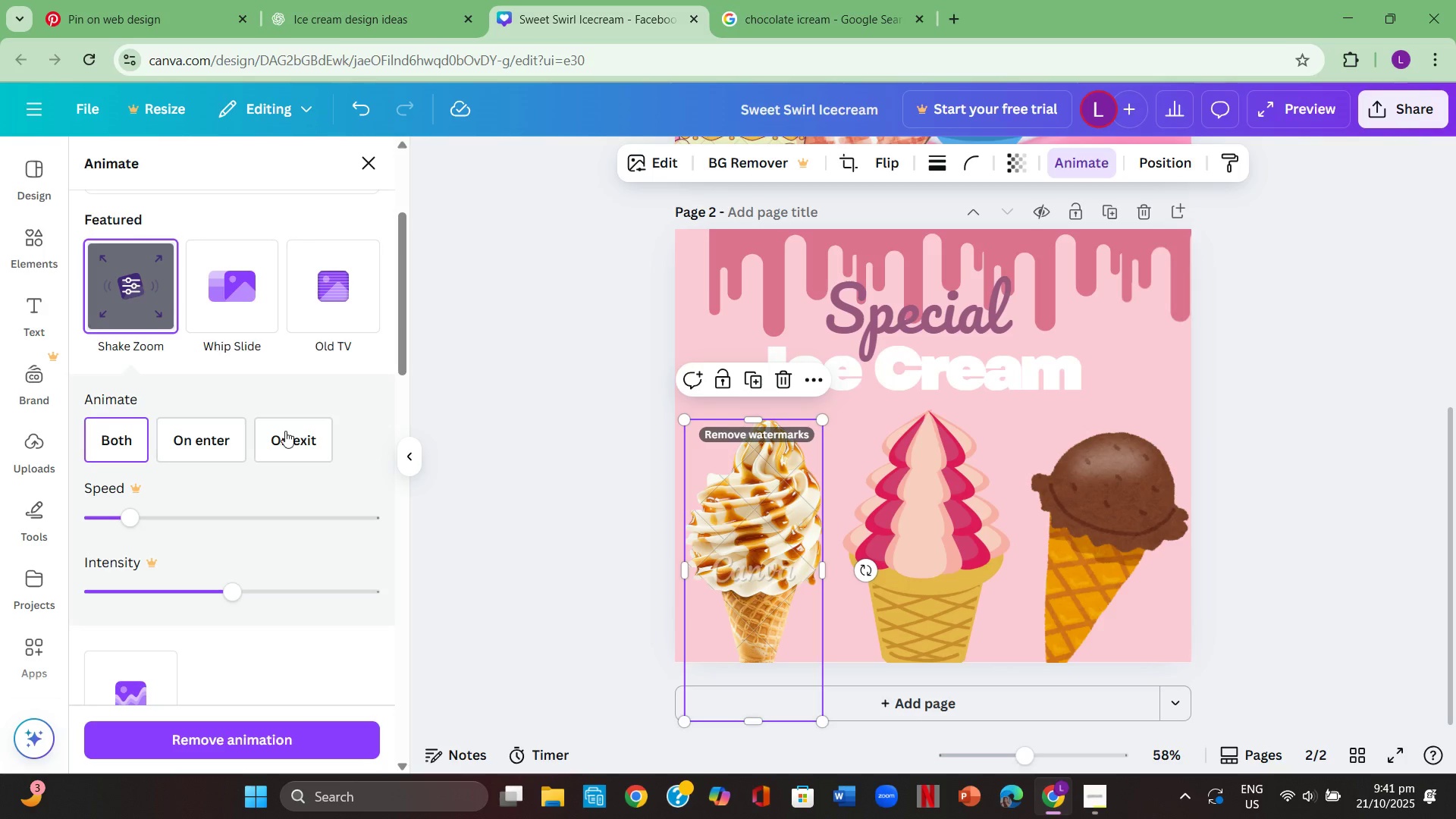 
left_click([229, 444])
 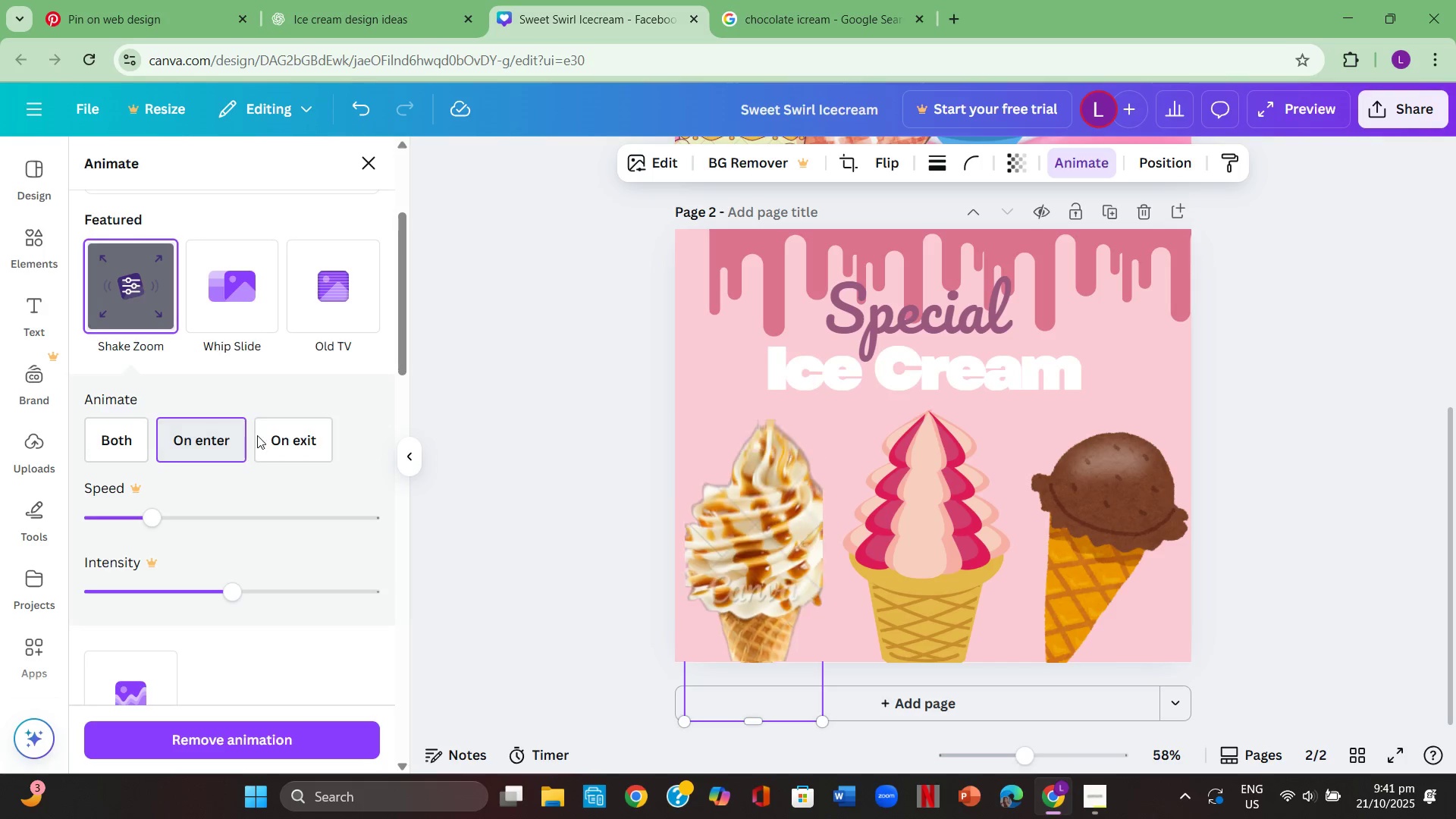 
left_click([281, 439])
 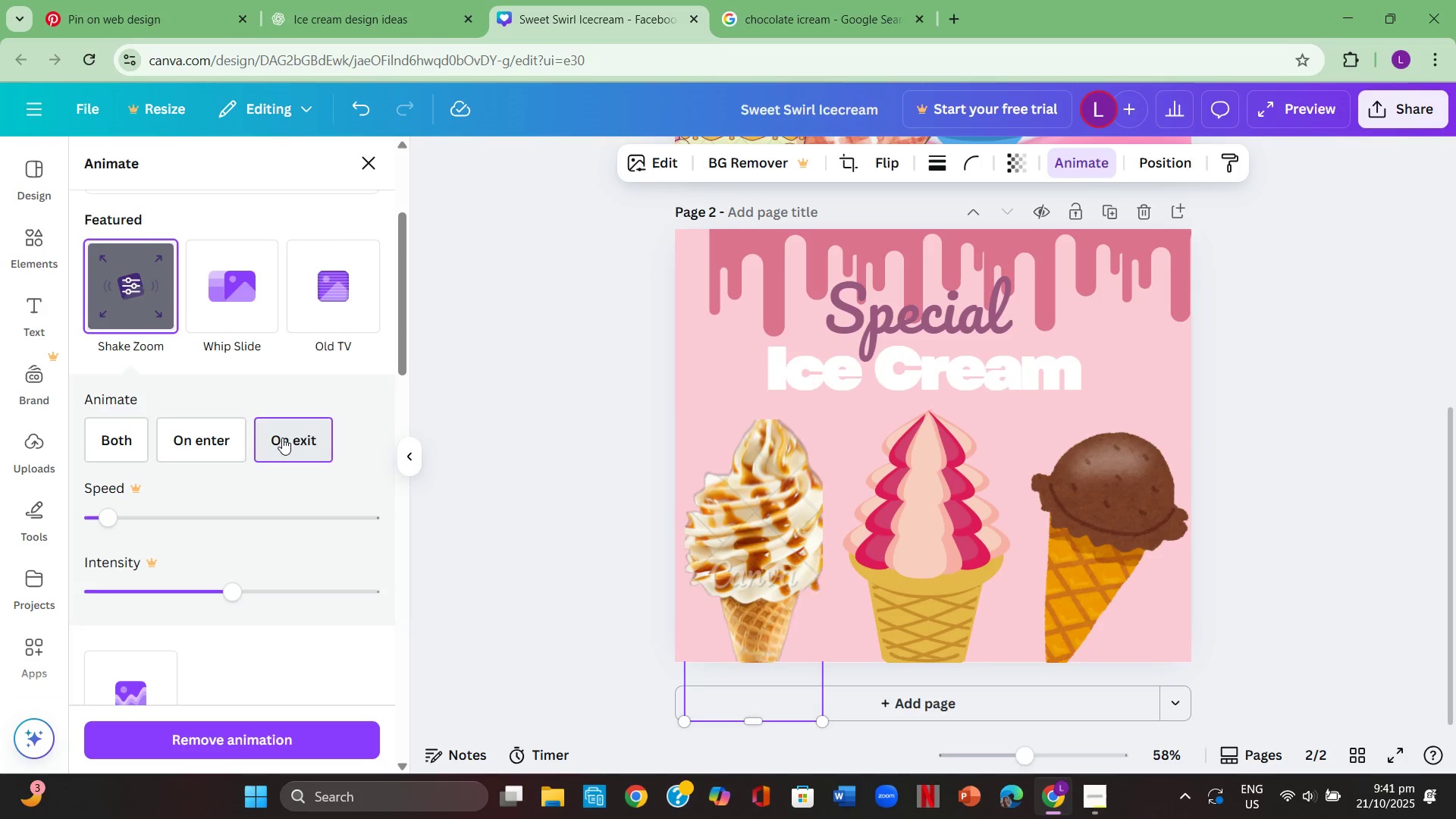 
scroll: coordinate [286, 436], scroll_direction: up, amount: 1.0
 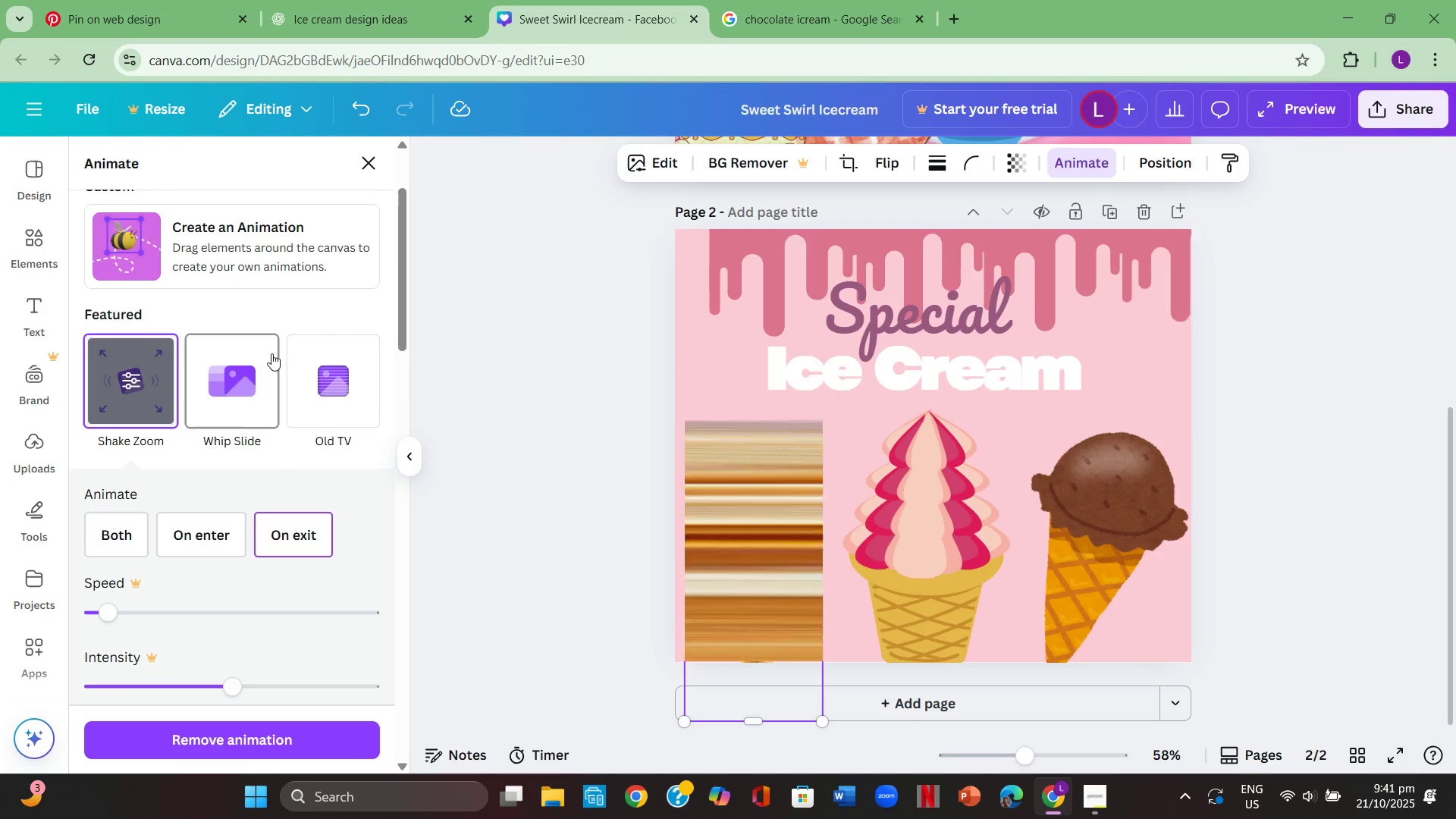 
left_click([262, 367])
 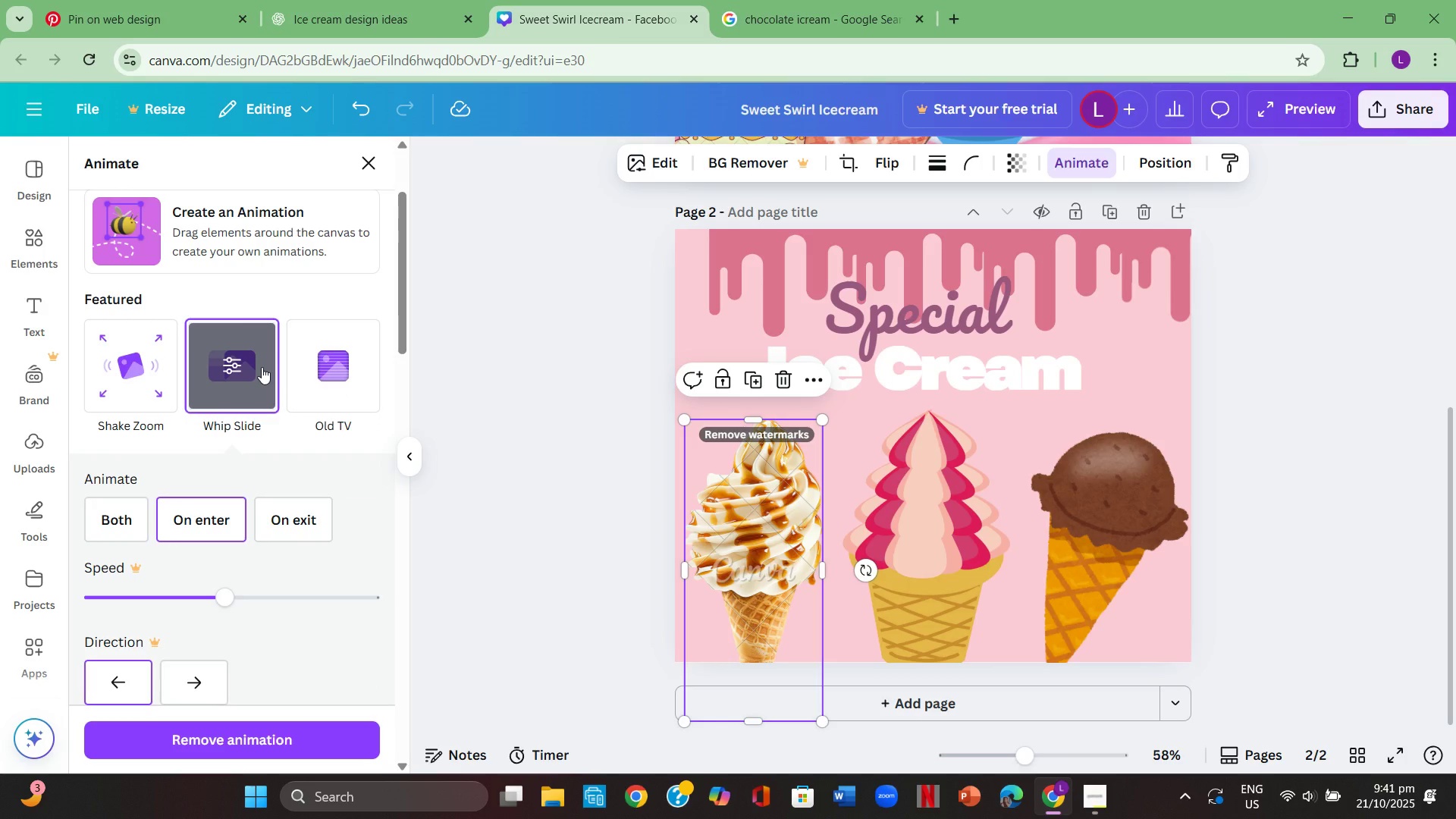 
left_click([262, 367])
 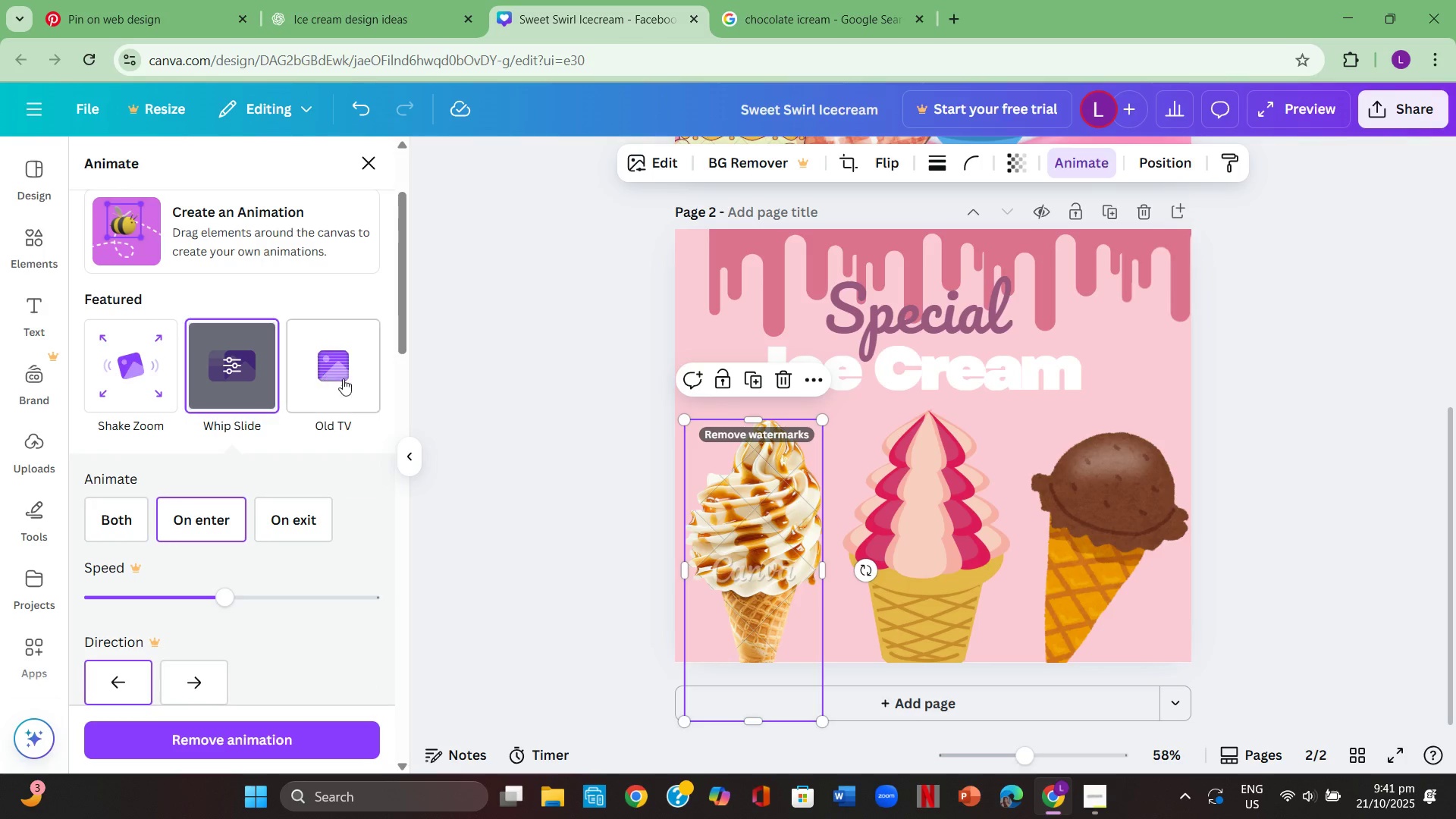 
left_click([348, 379])
 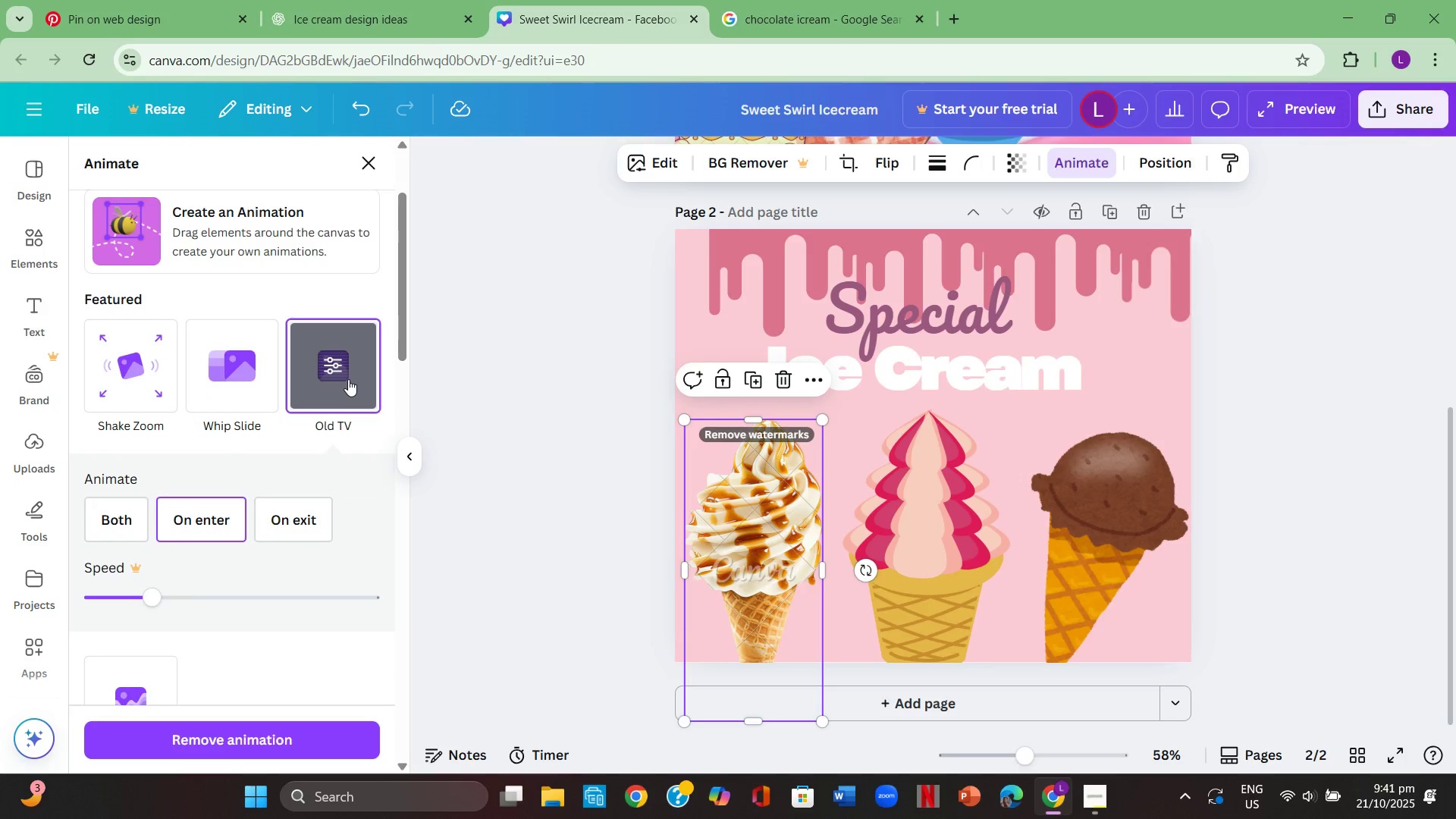 
left_click([348, 379])
 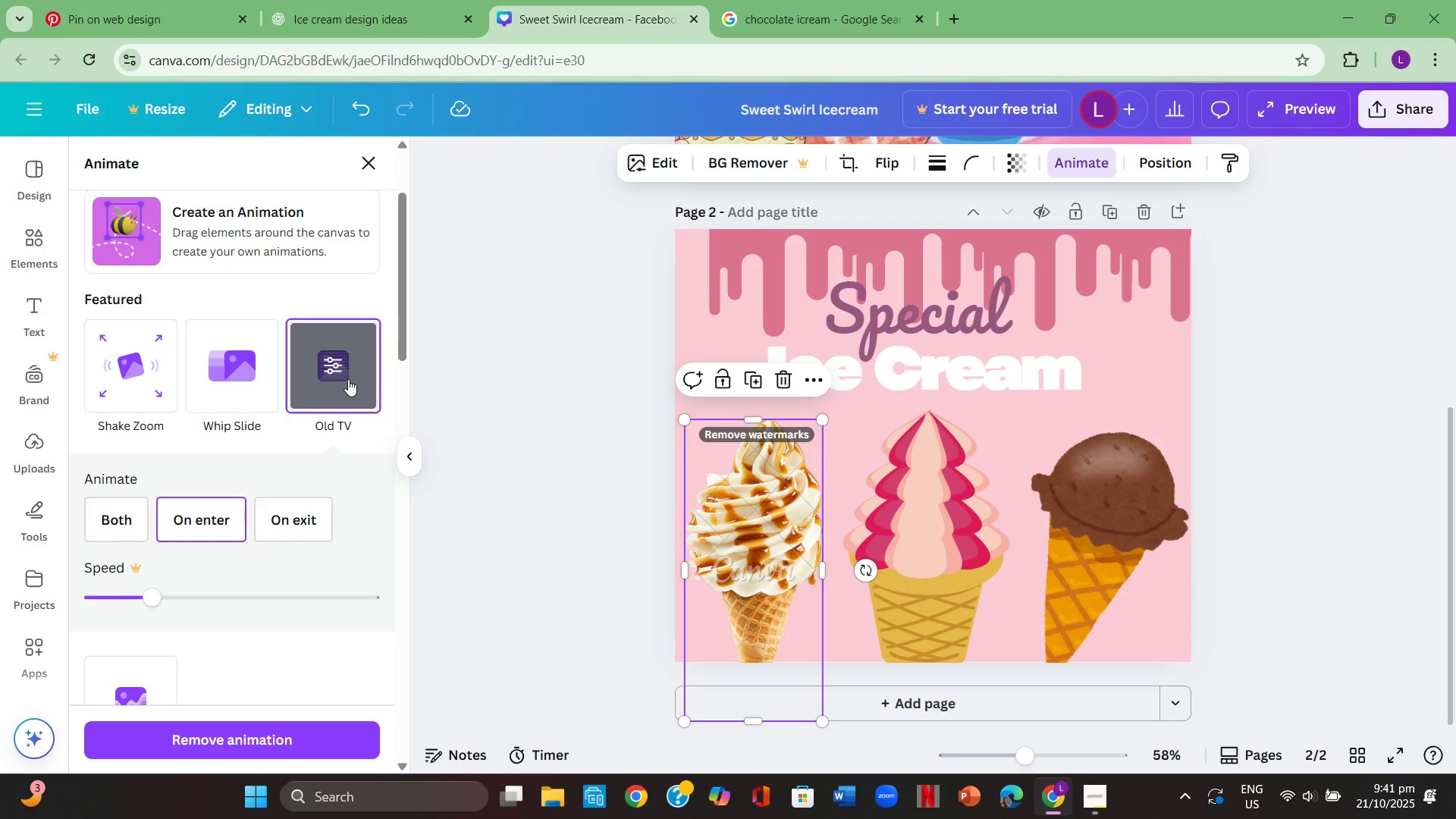 
scroll: coordinate [322, 423], scroll_direction: down, amount: 5.0
 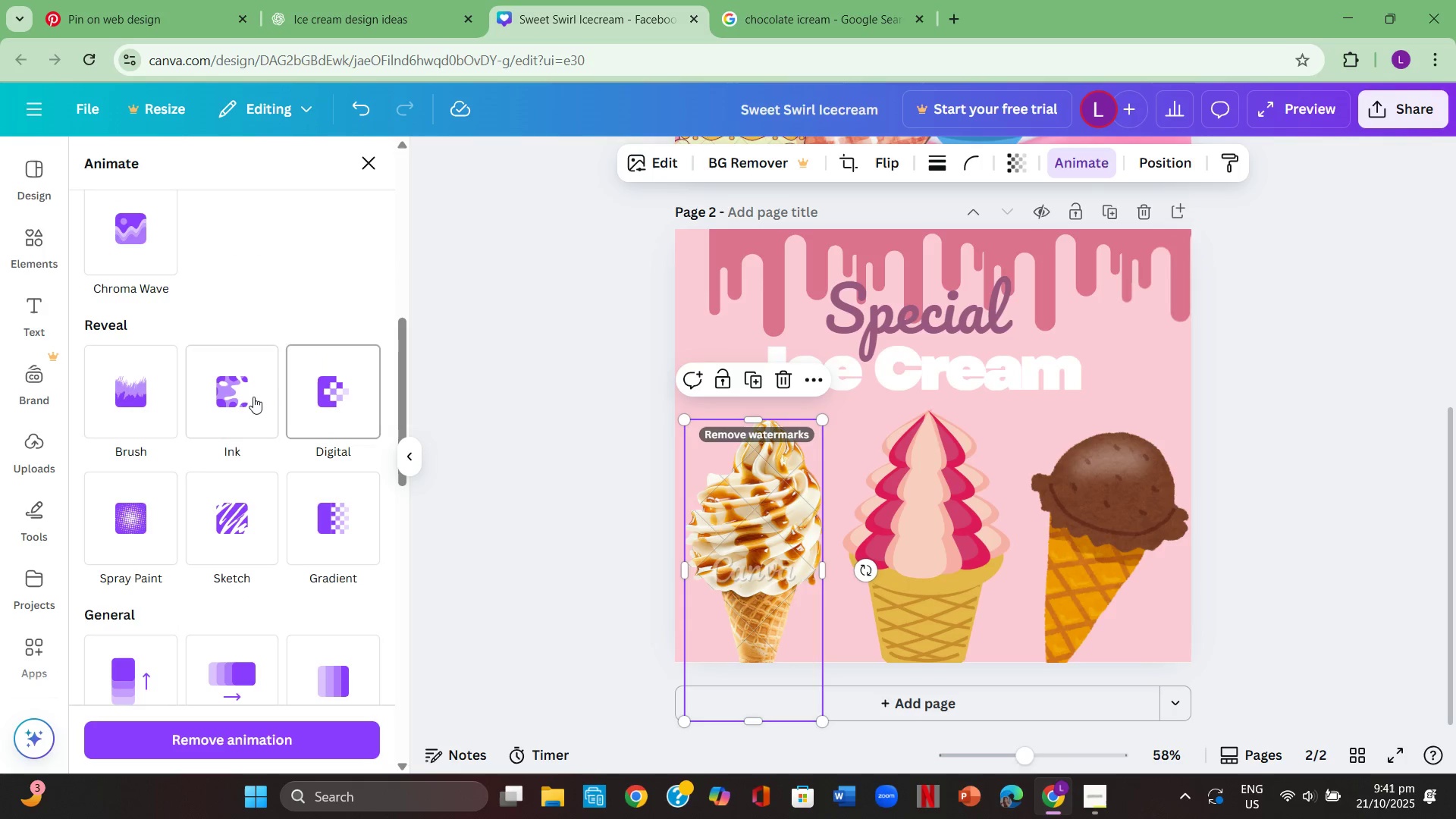 
left_click([253, 394])
 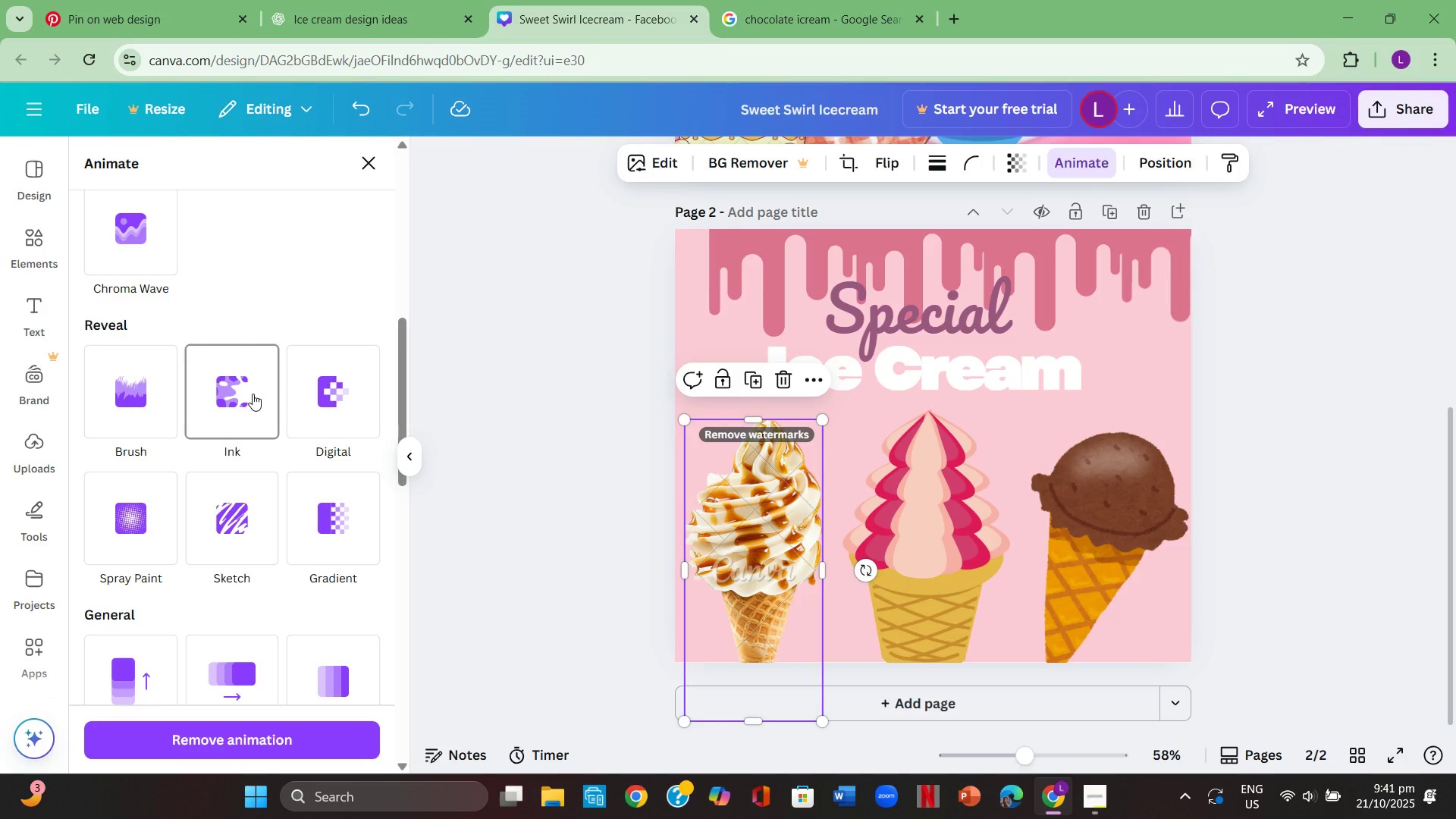 
left_click([253, 394])
 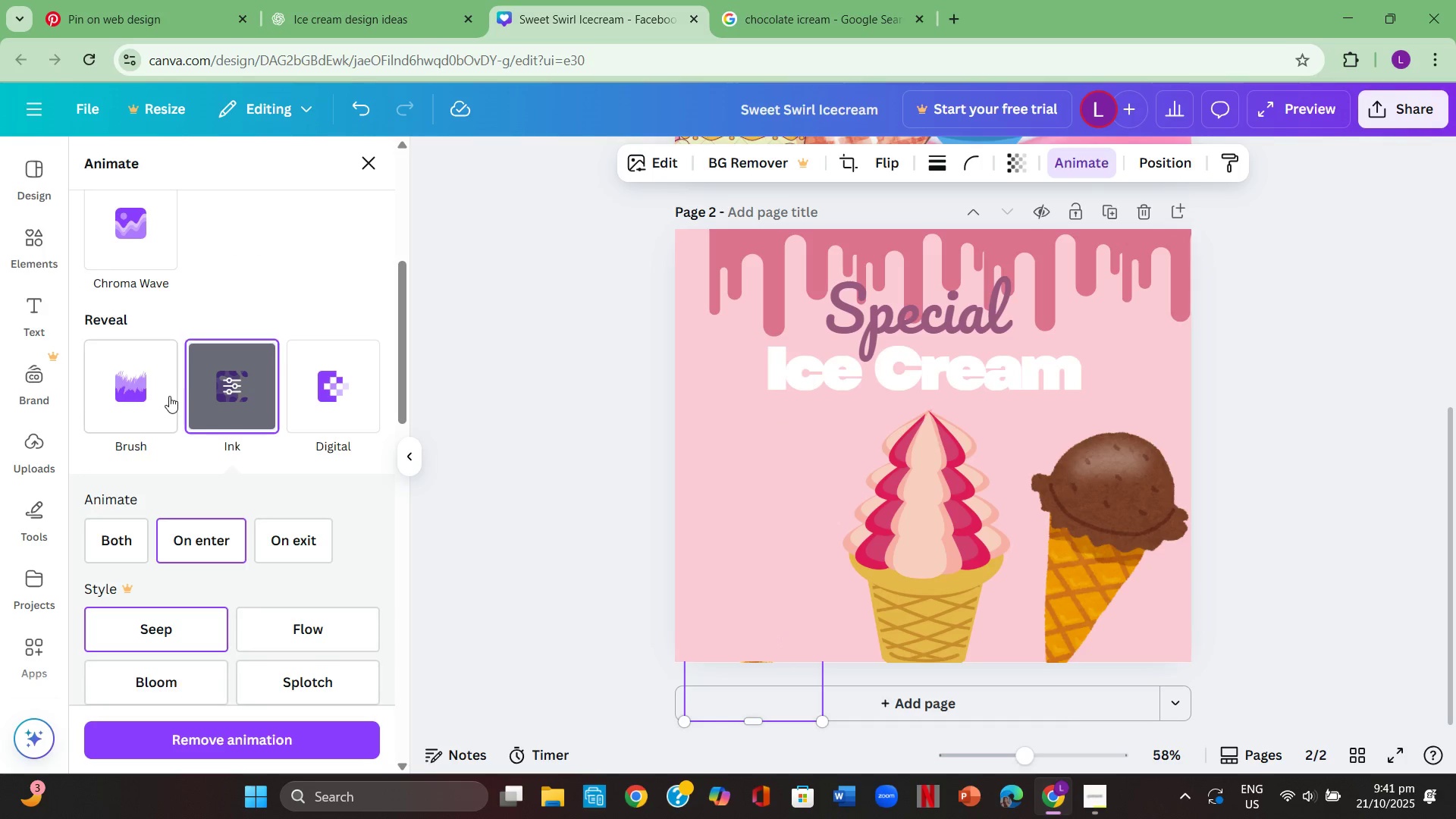 
left_click([159, 394])
 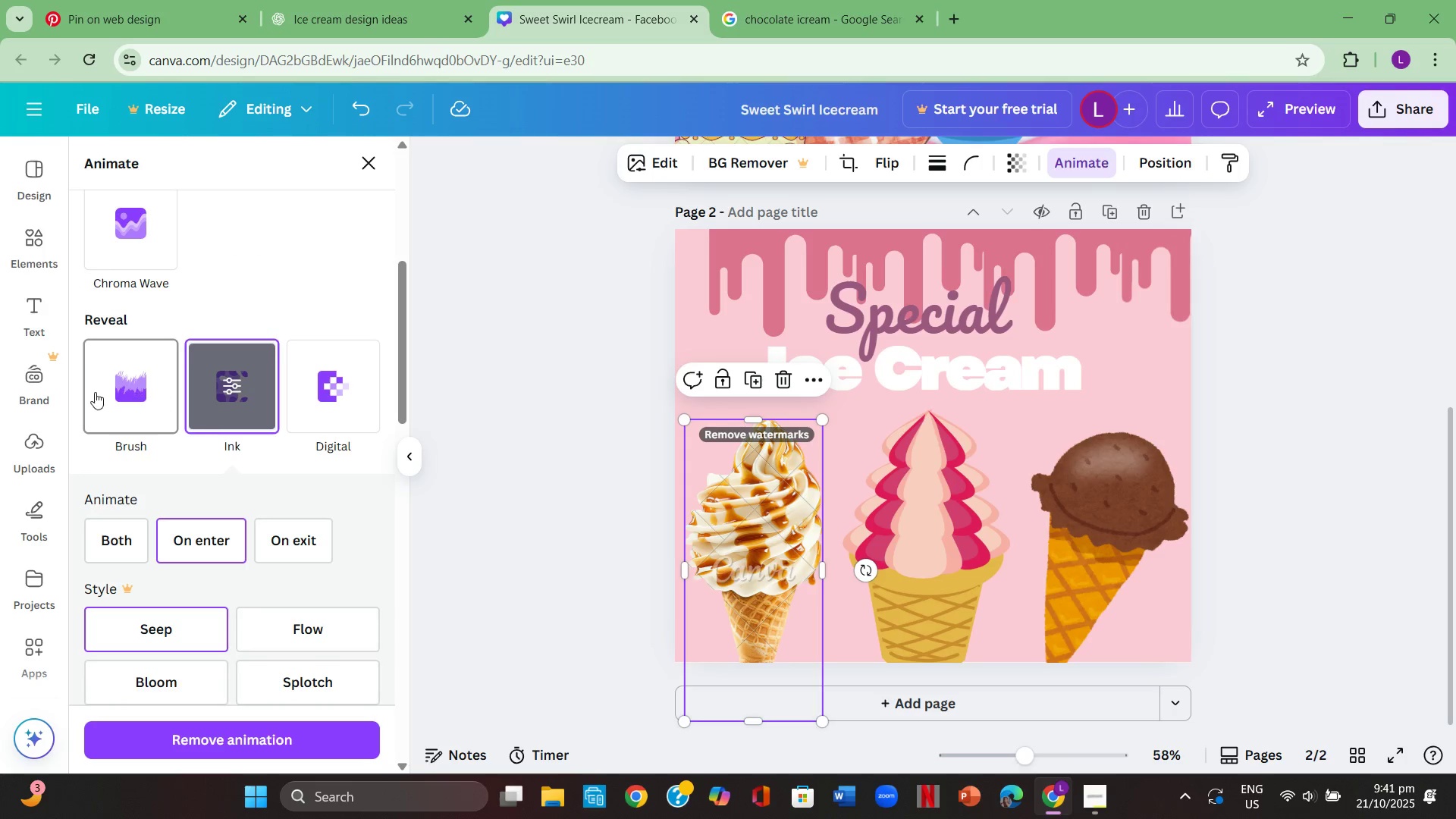 
left_click([95, 392])
 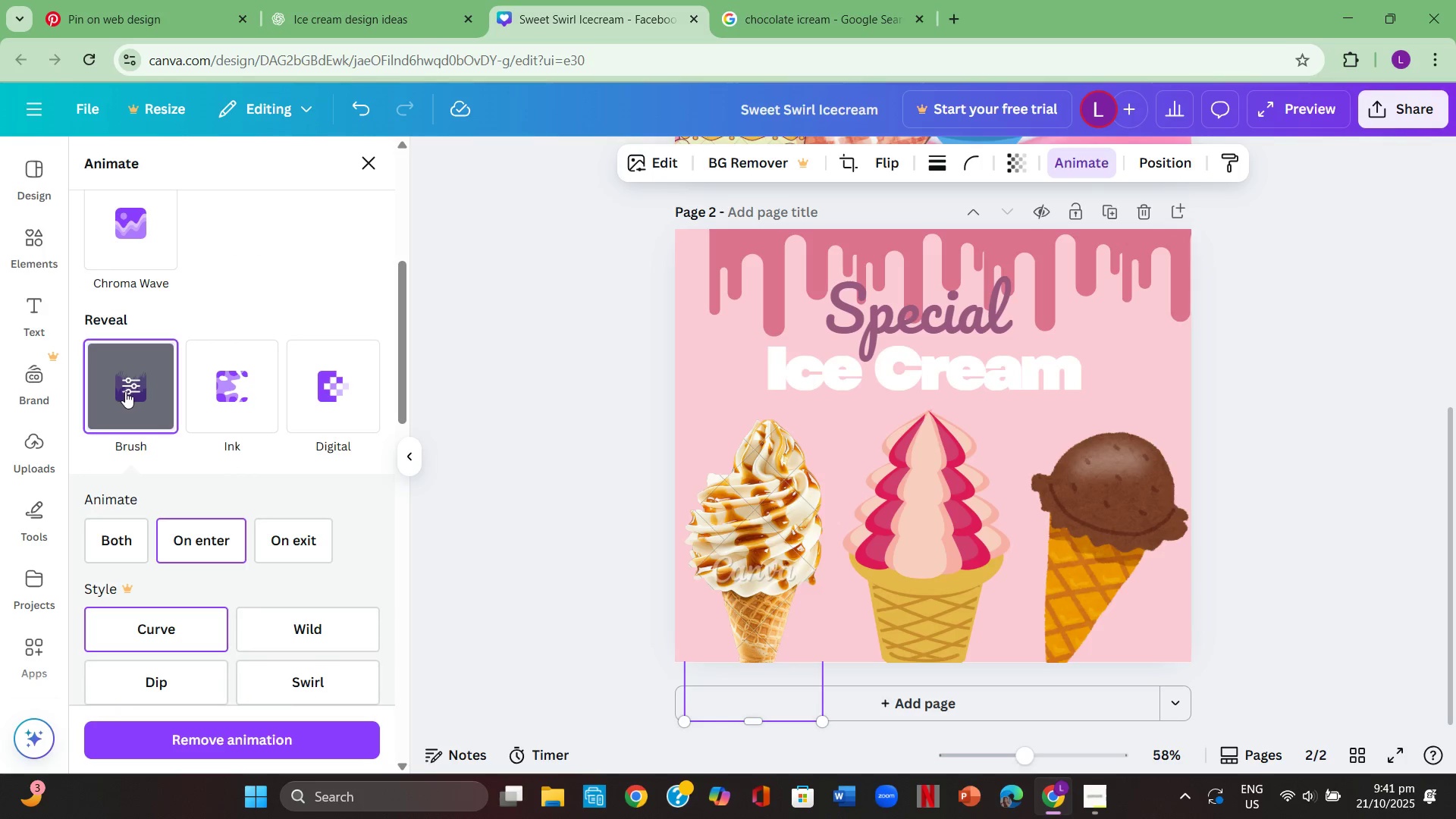 
left_click([126, 391])
 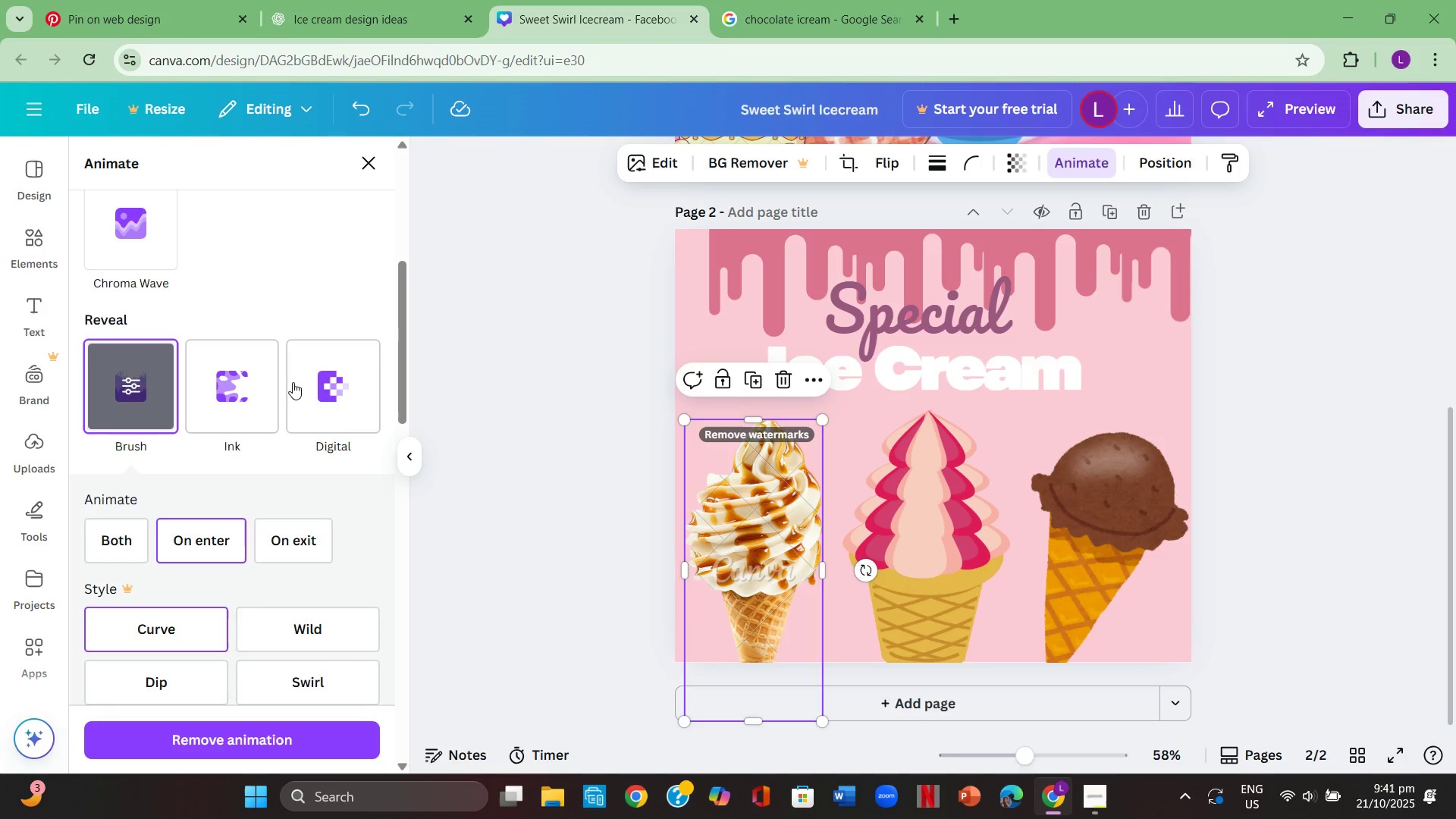 
left_click([335, 391])
 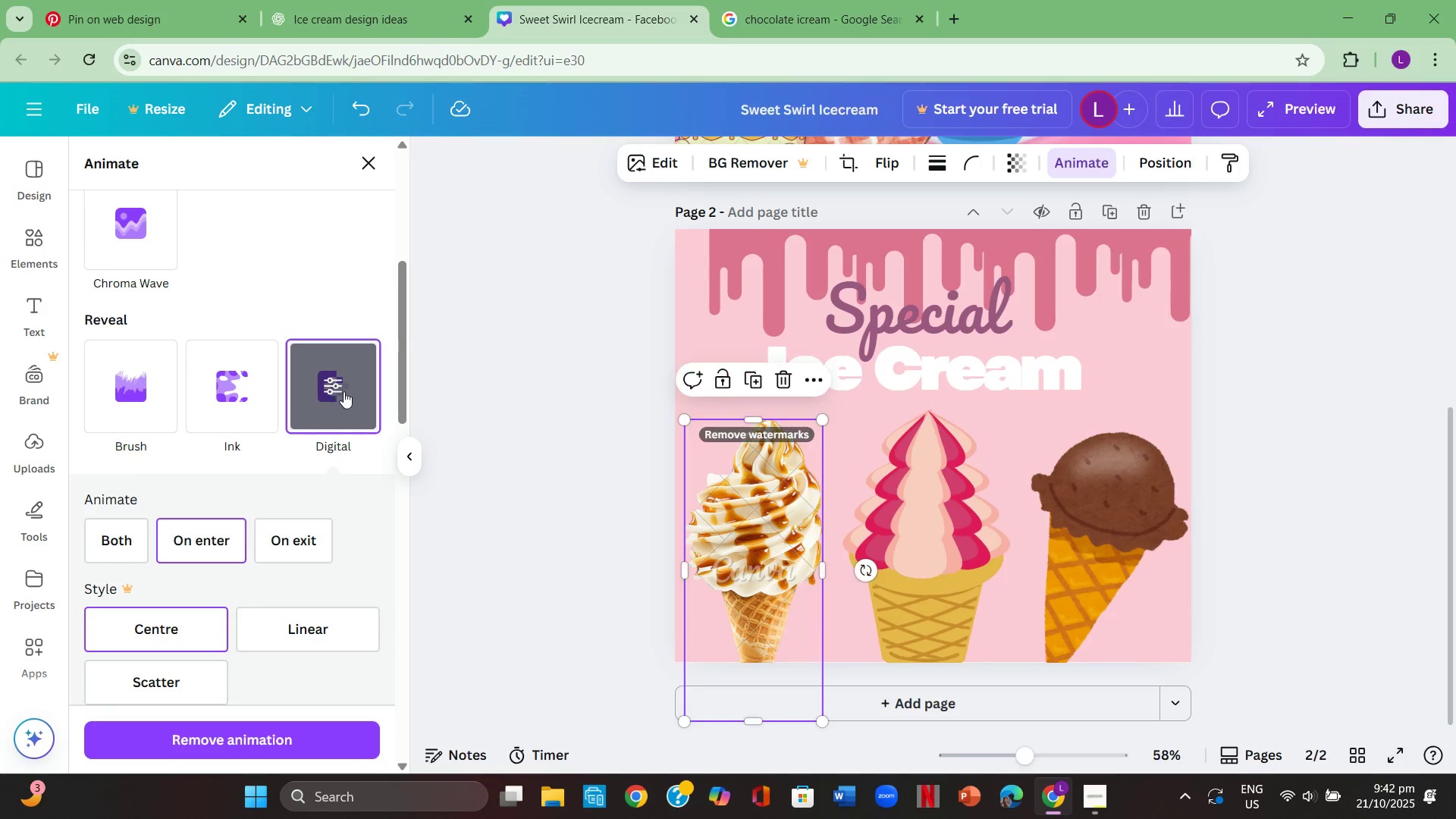 
left_click([981, 511])
 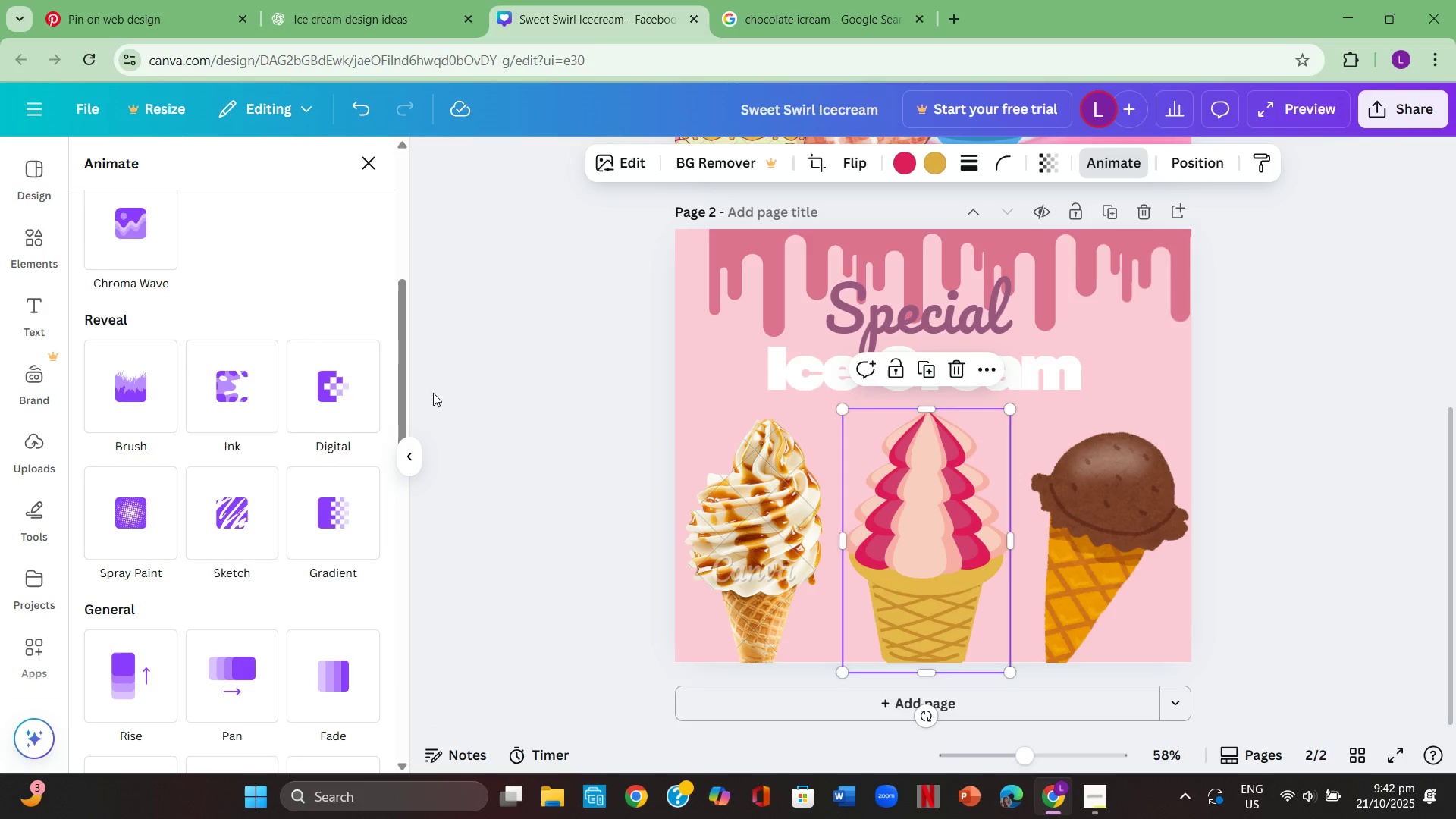 
left_click([336, 393])
 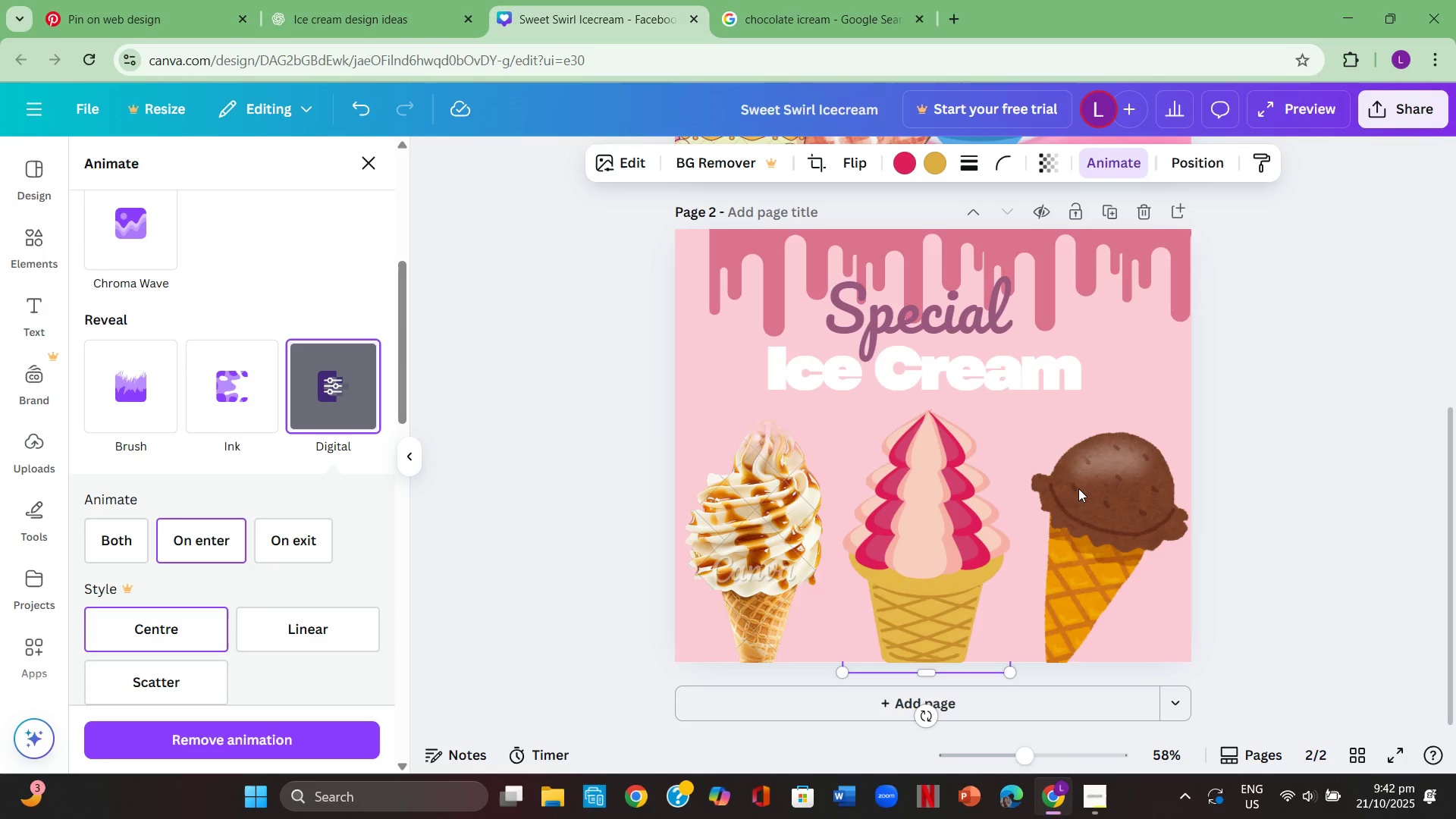 
left_click([1089, 493])
 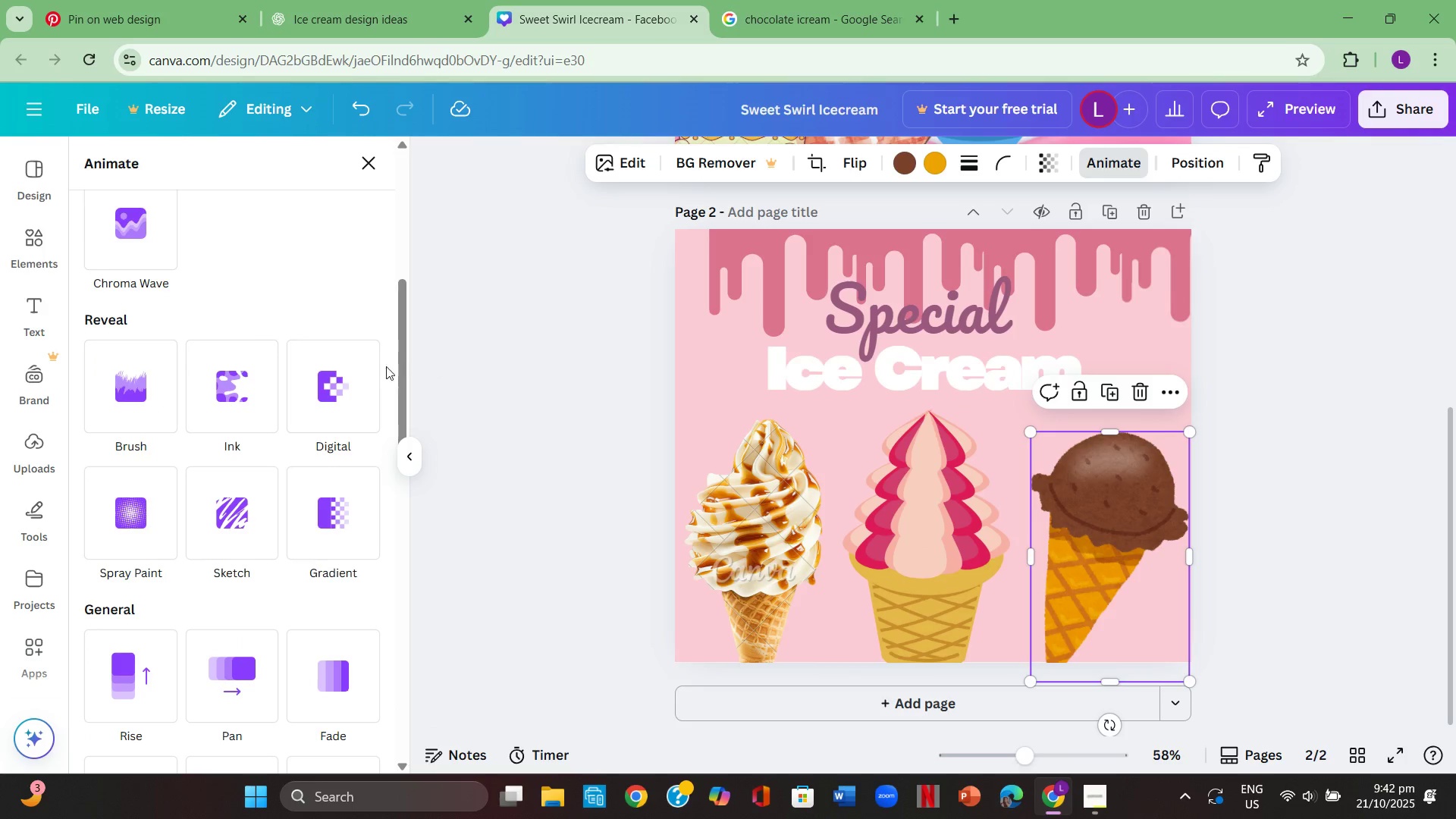 
left_click([341, 378])
 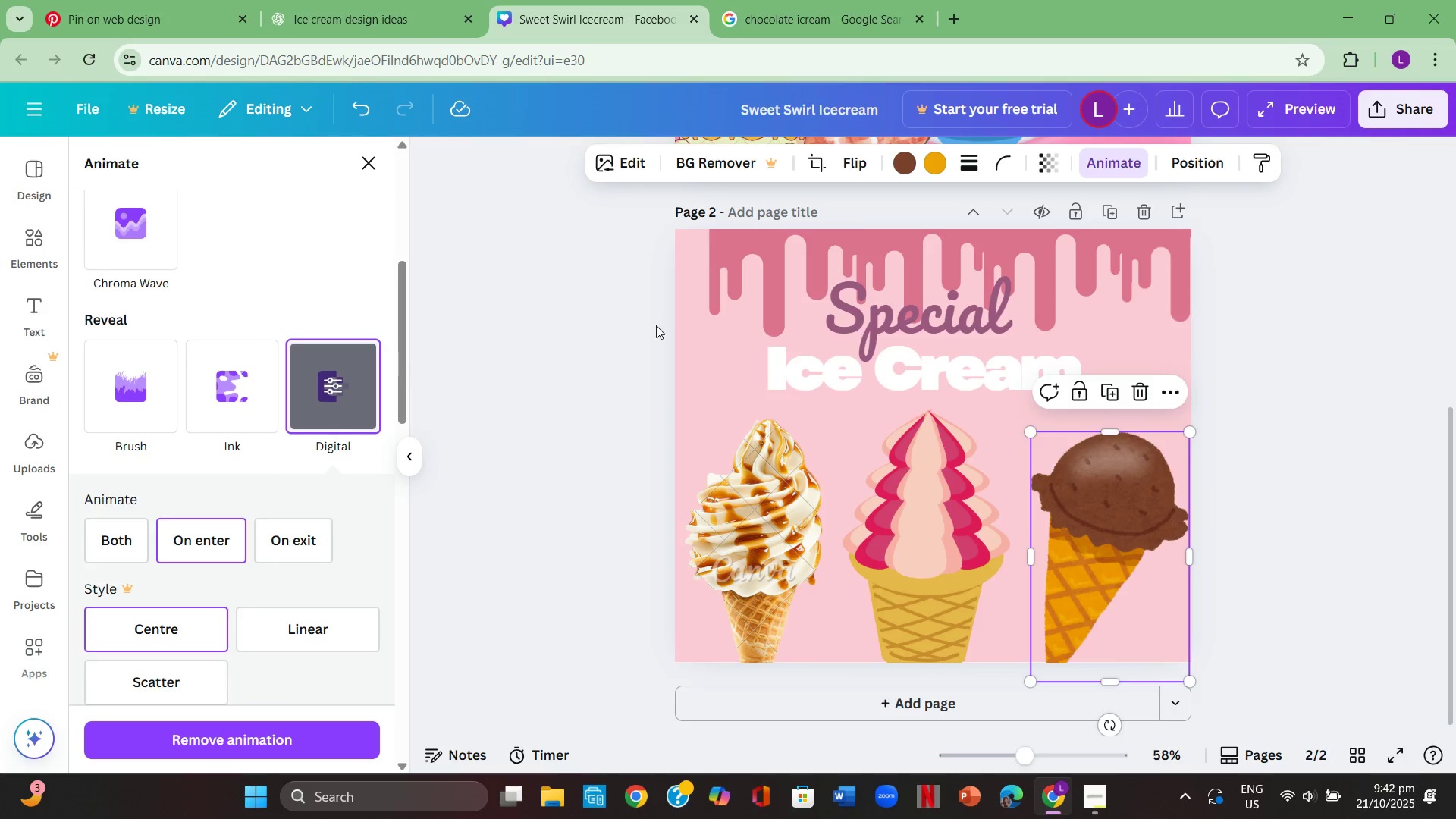 
left_click([909, 317])
 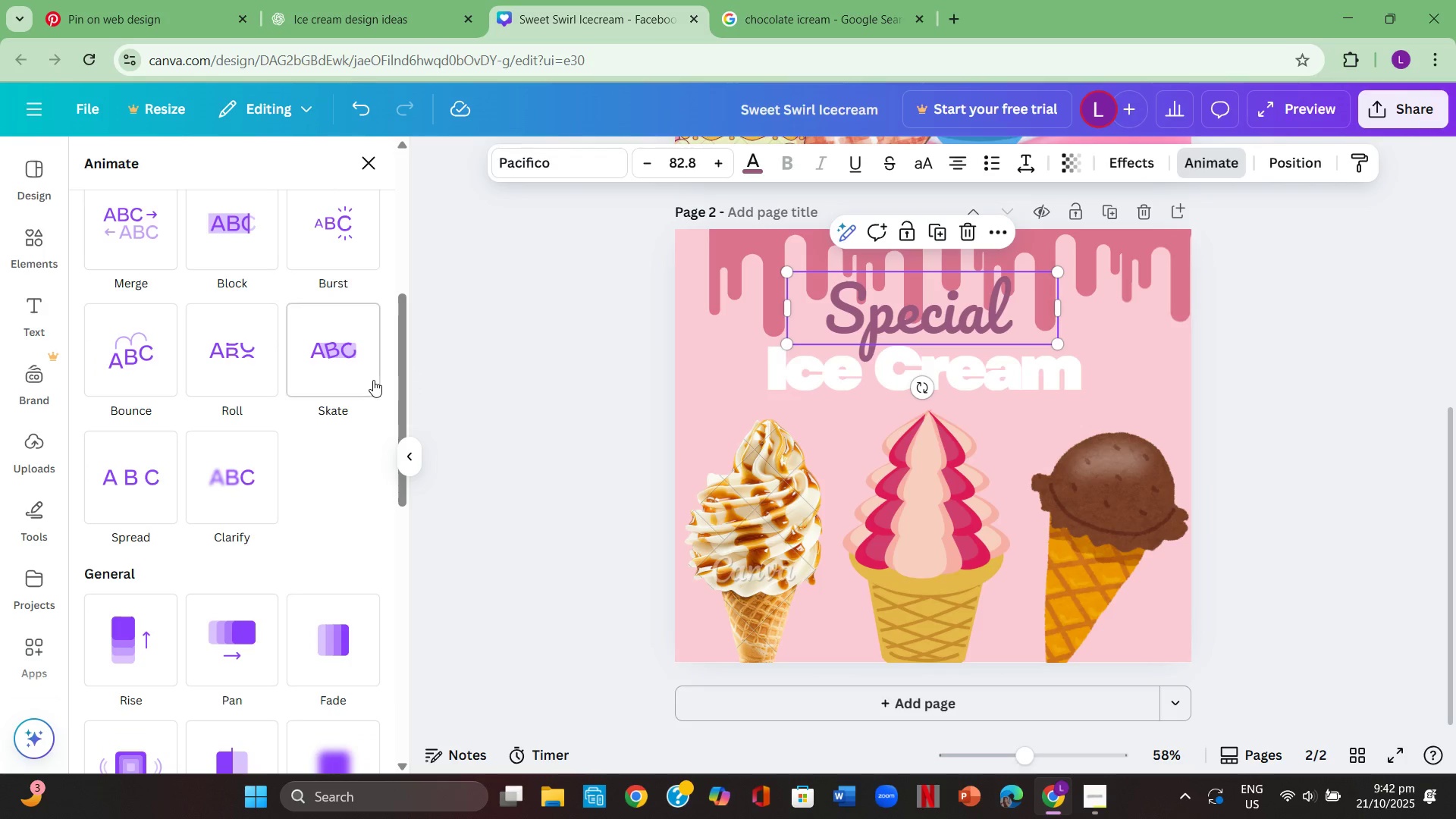 
left_click([347, 374])
 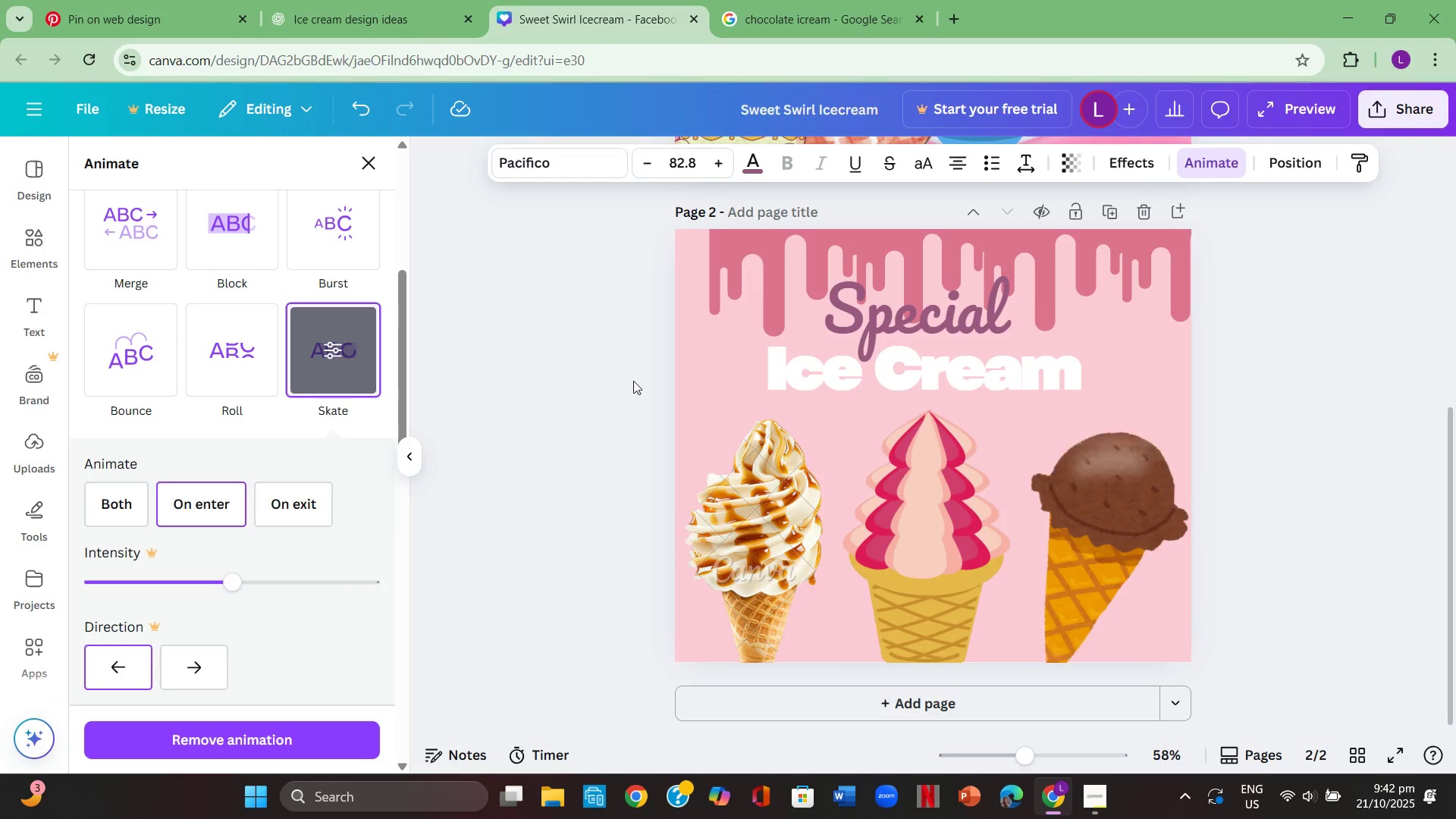 
left_click([845, 366])
 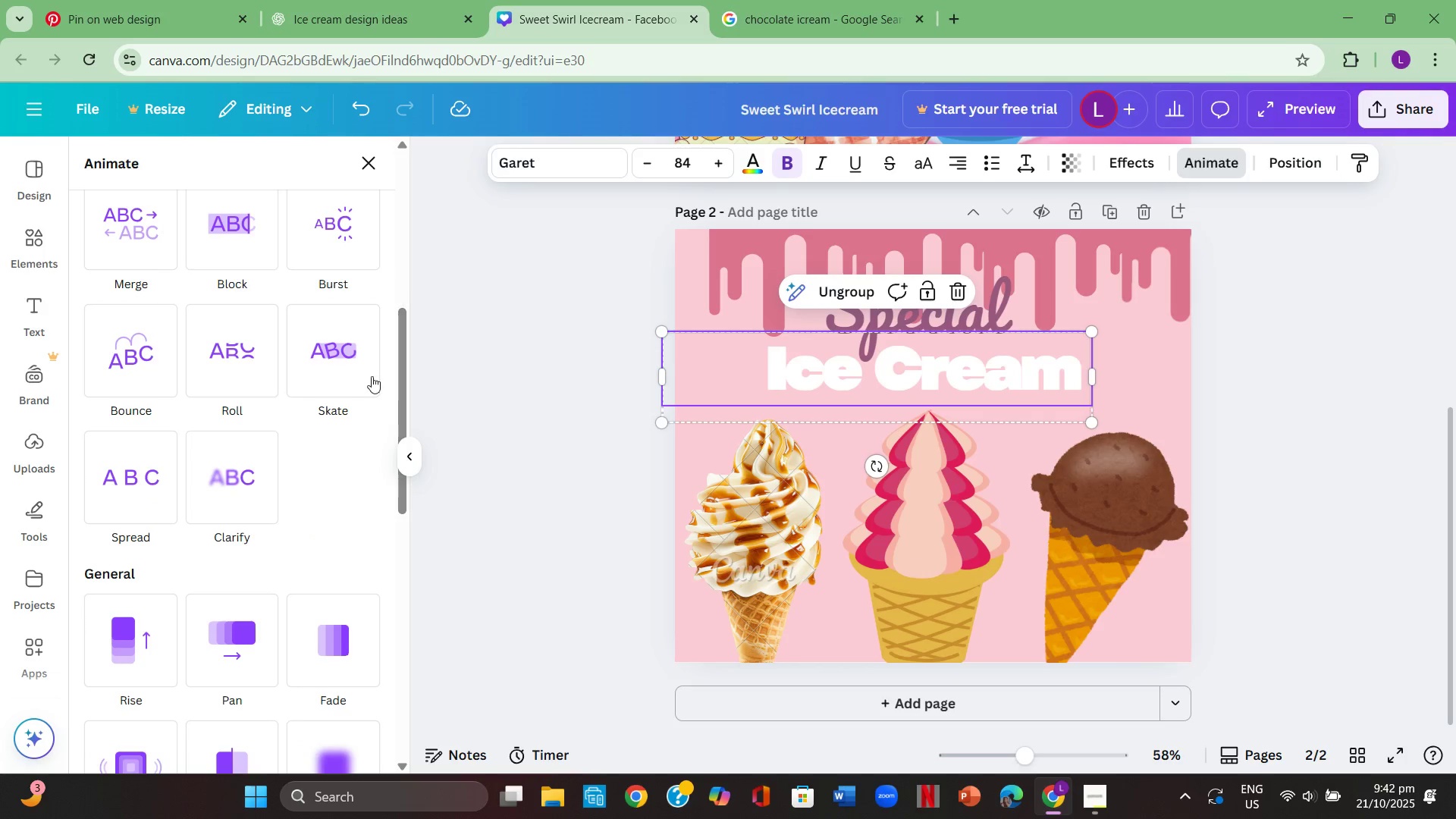 
left_click([349, 362])
 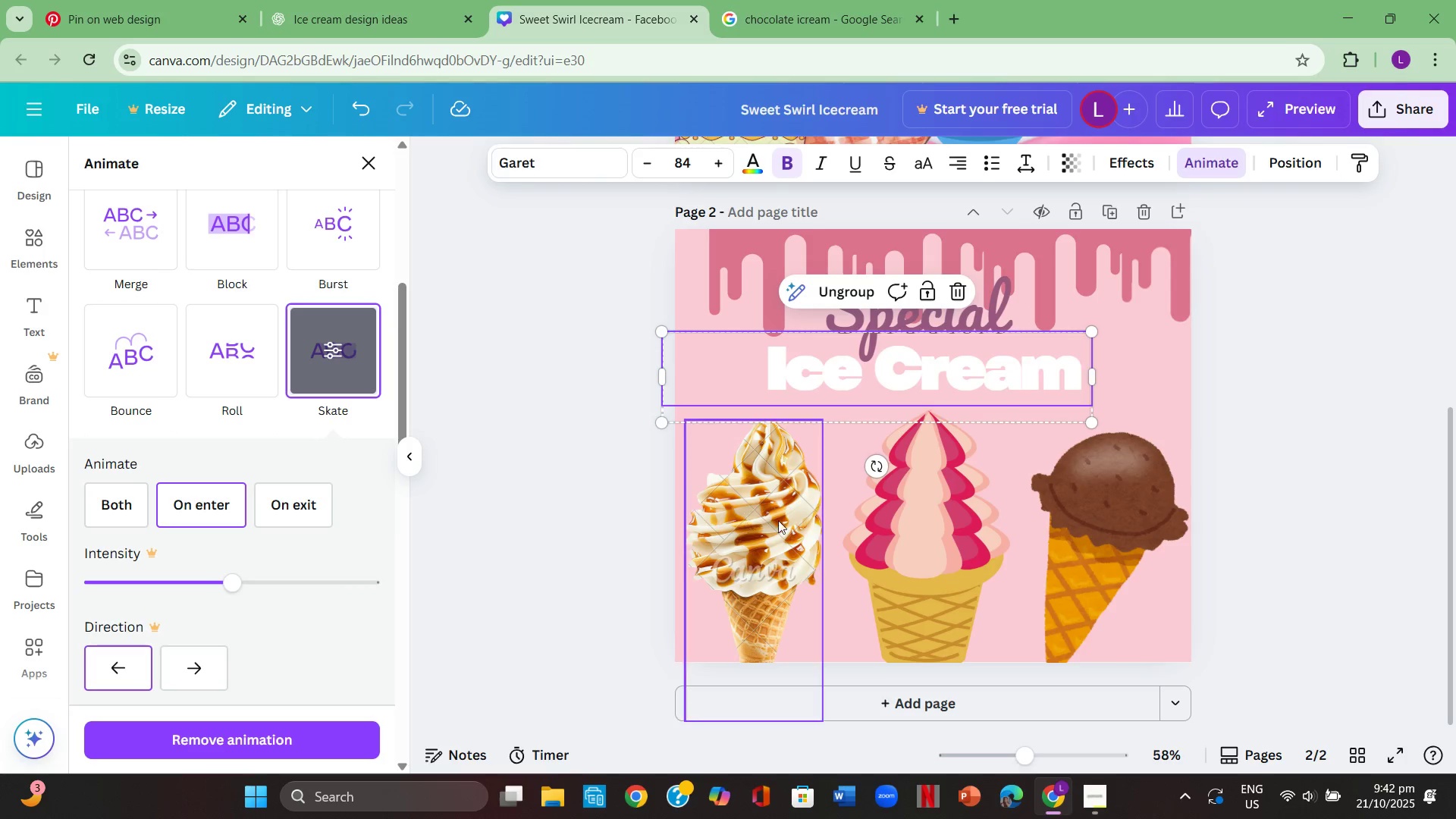 
double_click([776, 510])
 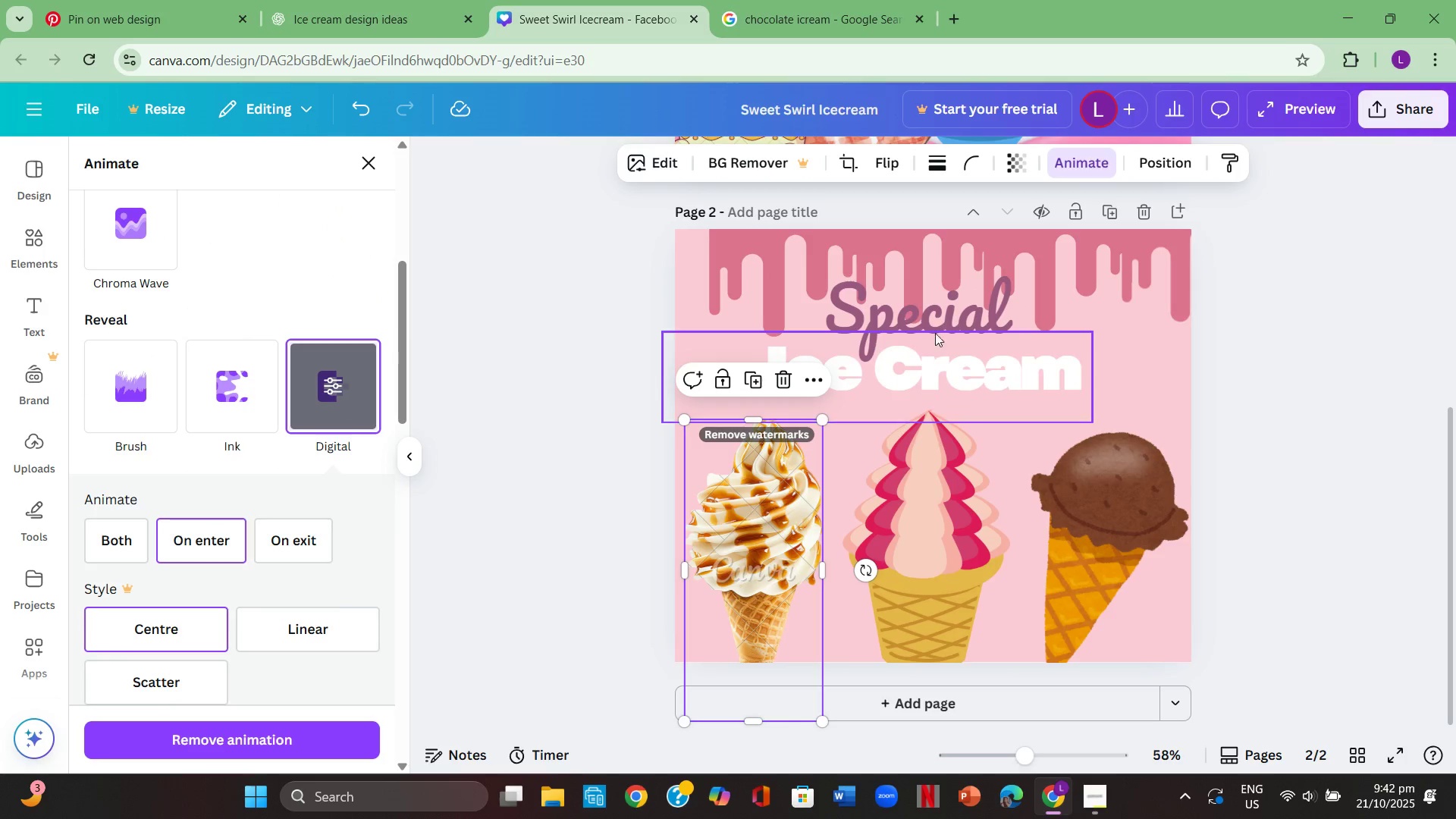 
left_click([939, 316])
 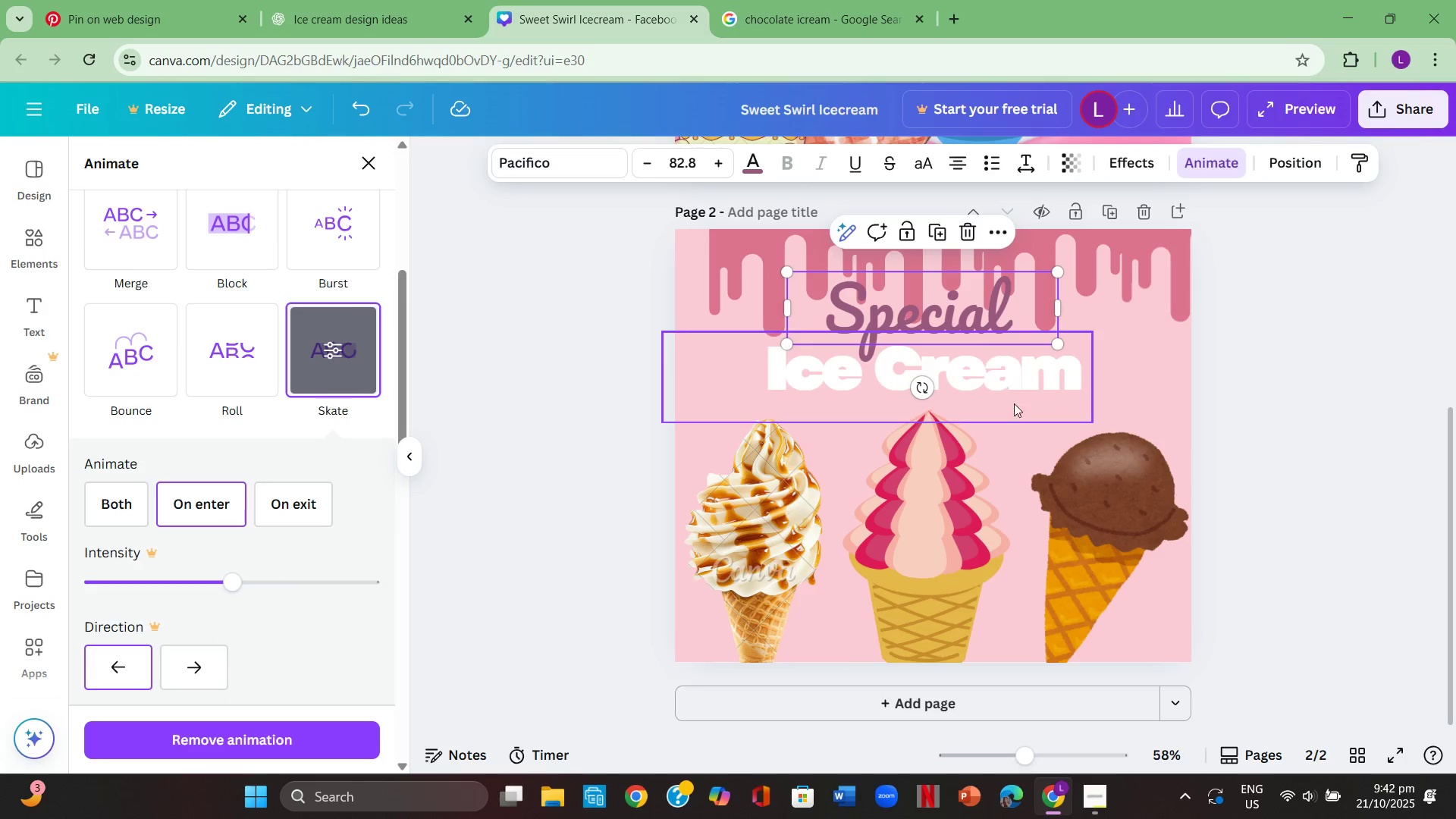 
scroll: coordinate [1015, 426], scroll_direction: up, amount: 7.0
 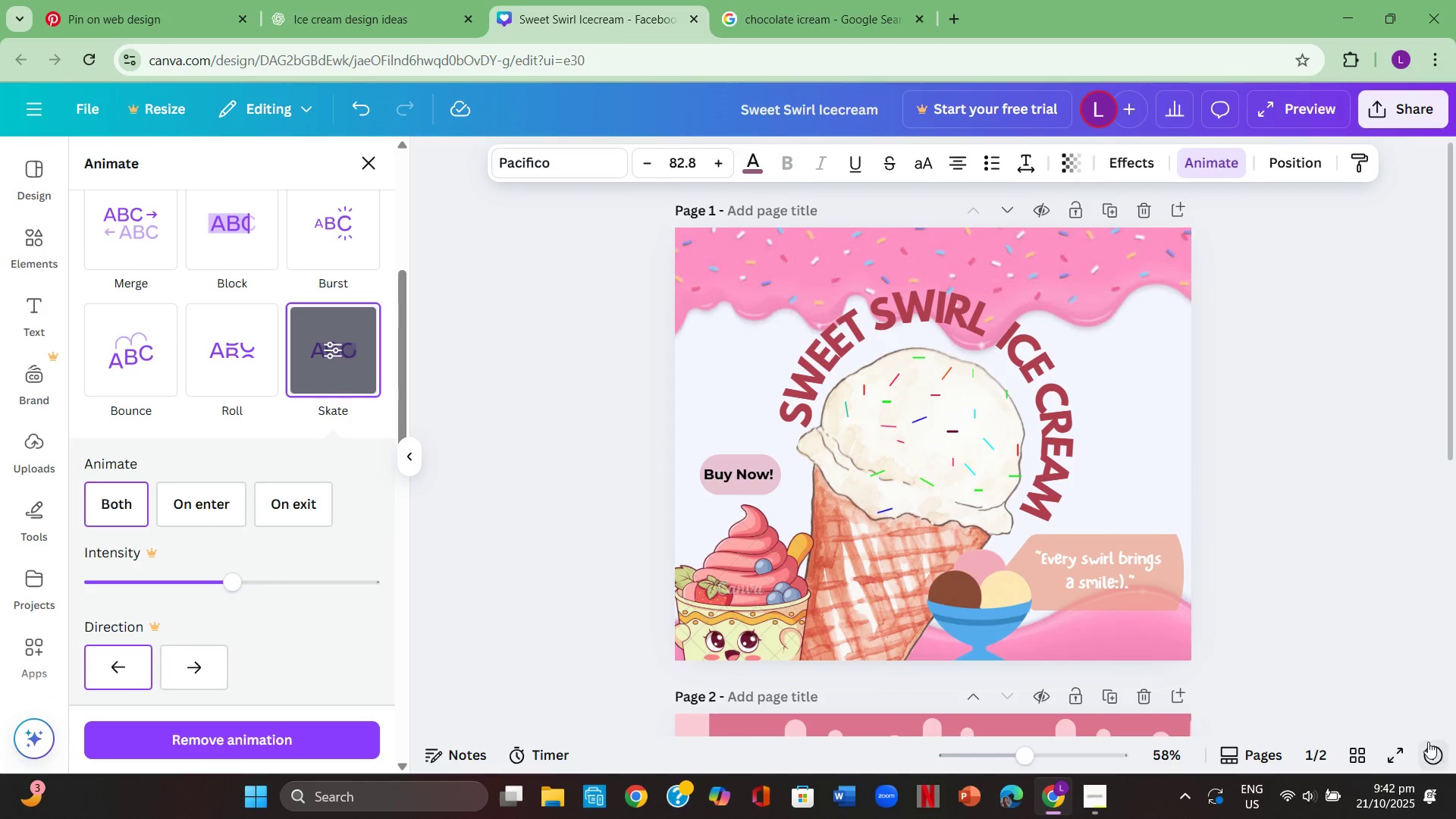 
left_click([1397, 740])
 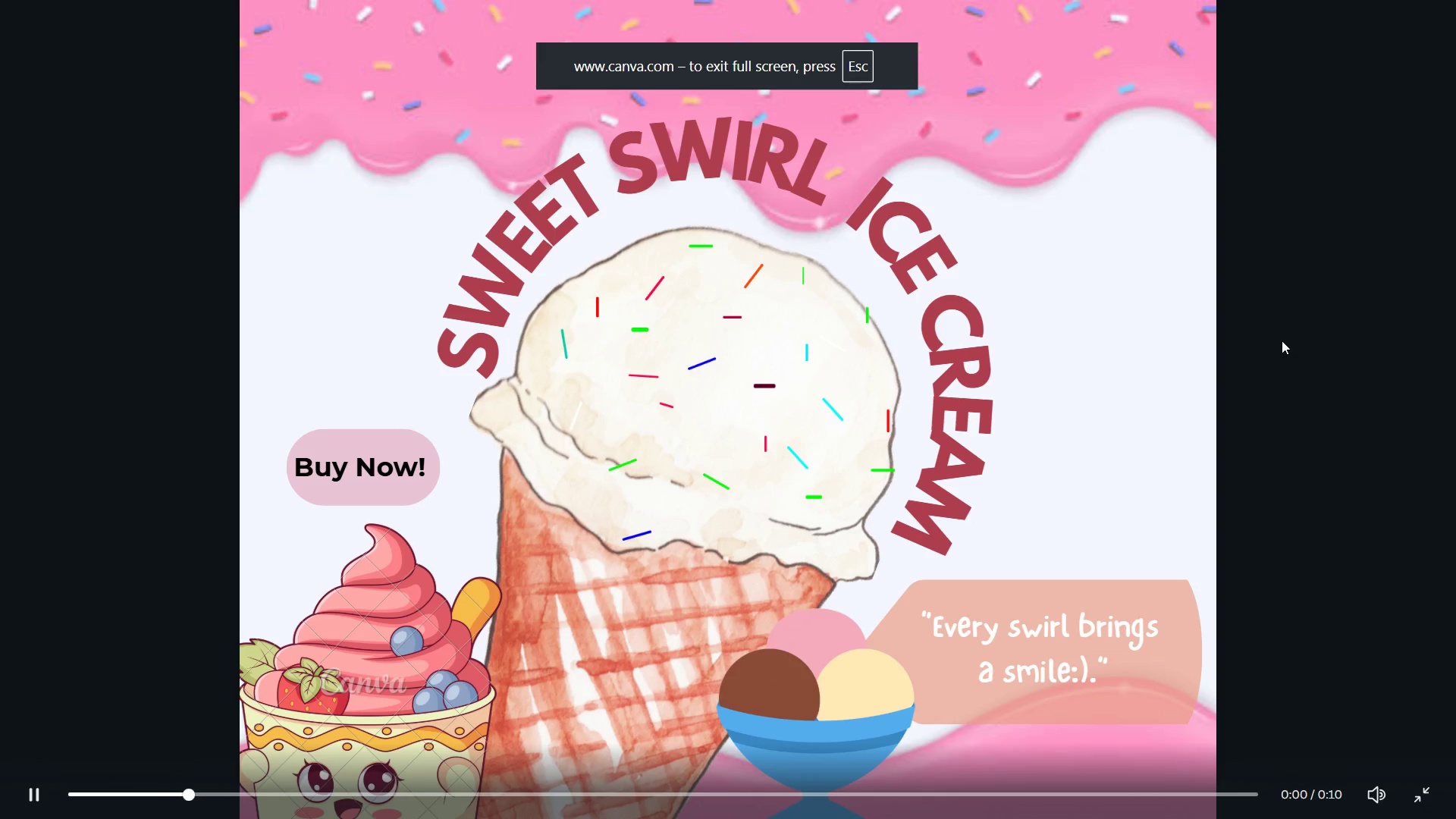 
key(ArrowRight)
 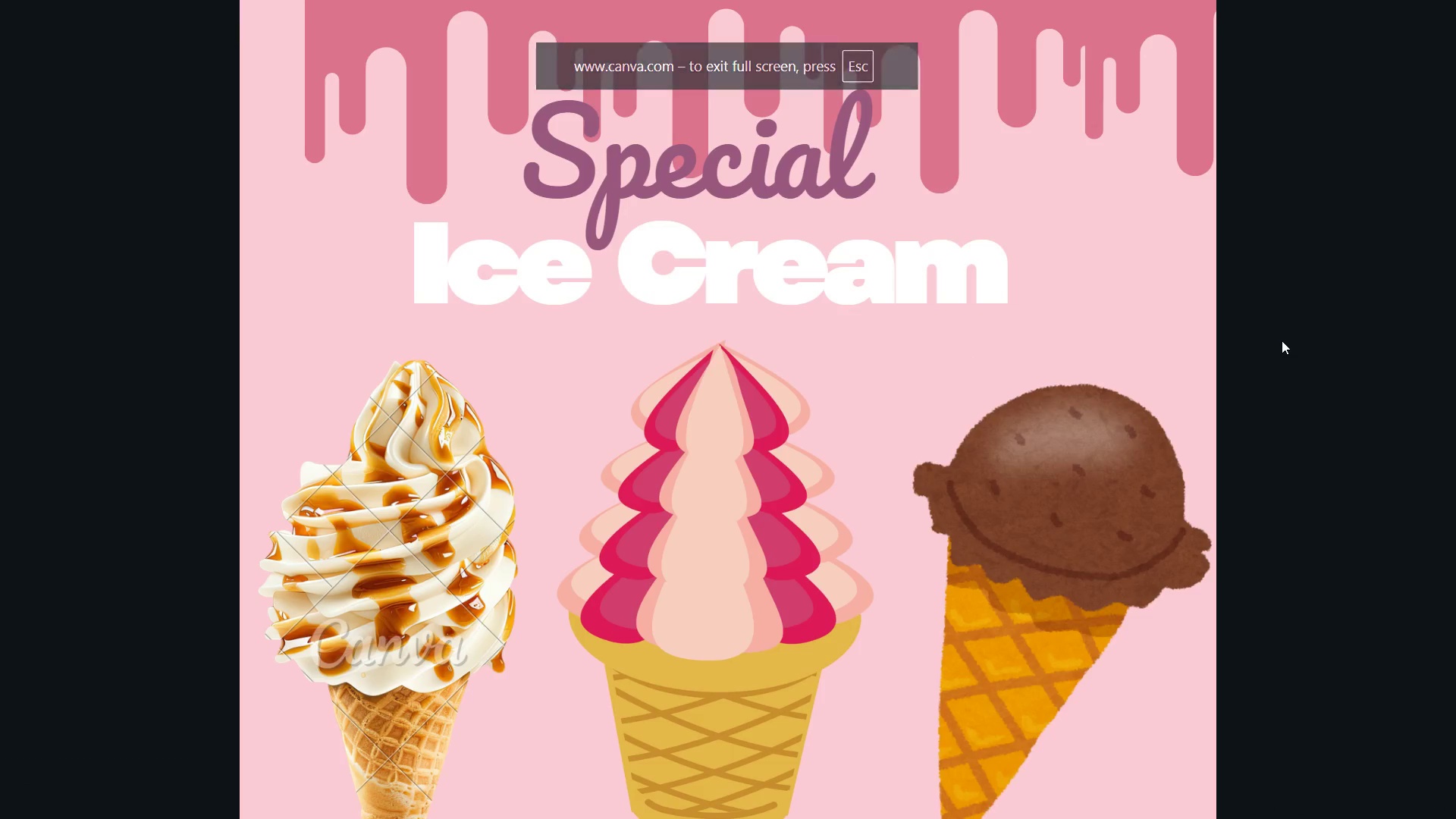 
key(ArrowLeft)
 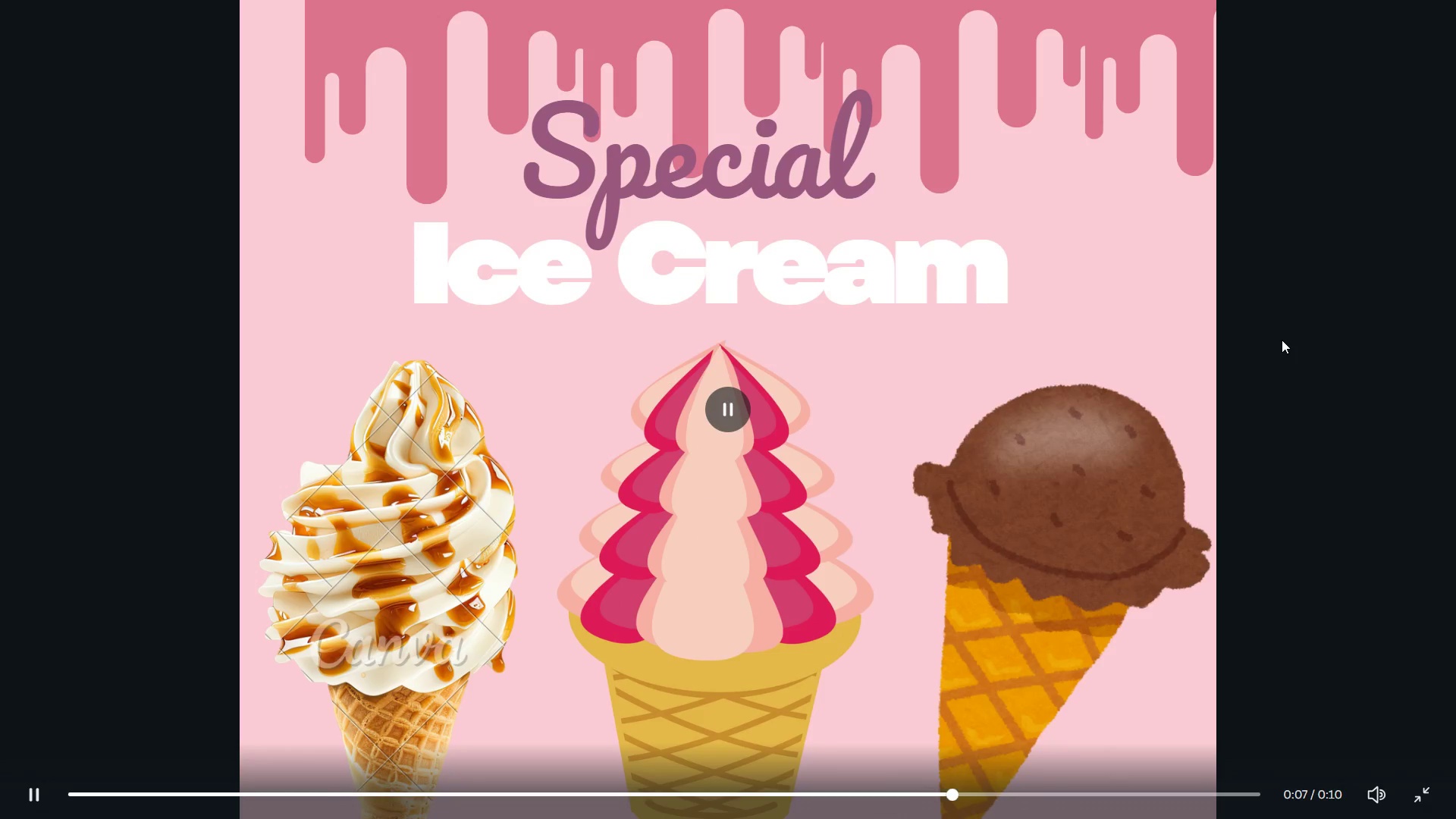 
key(Escape)
 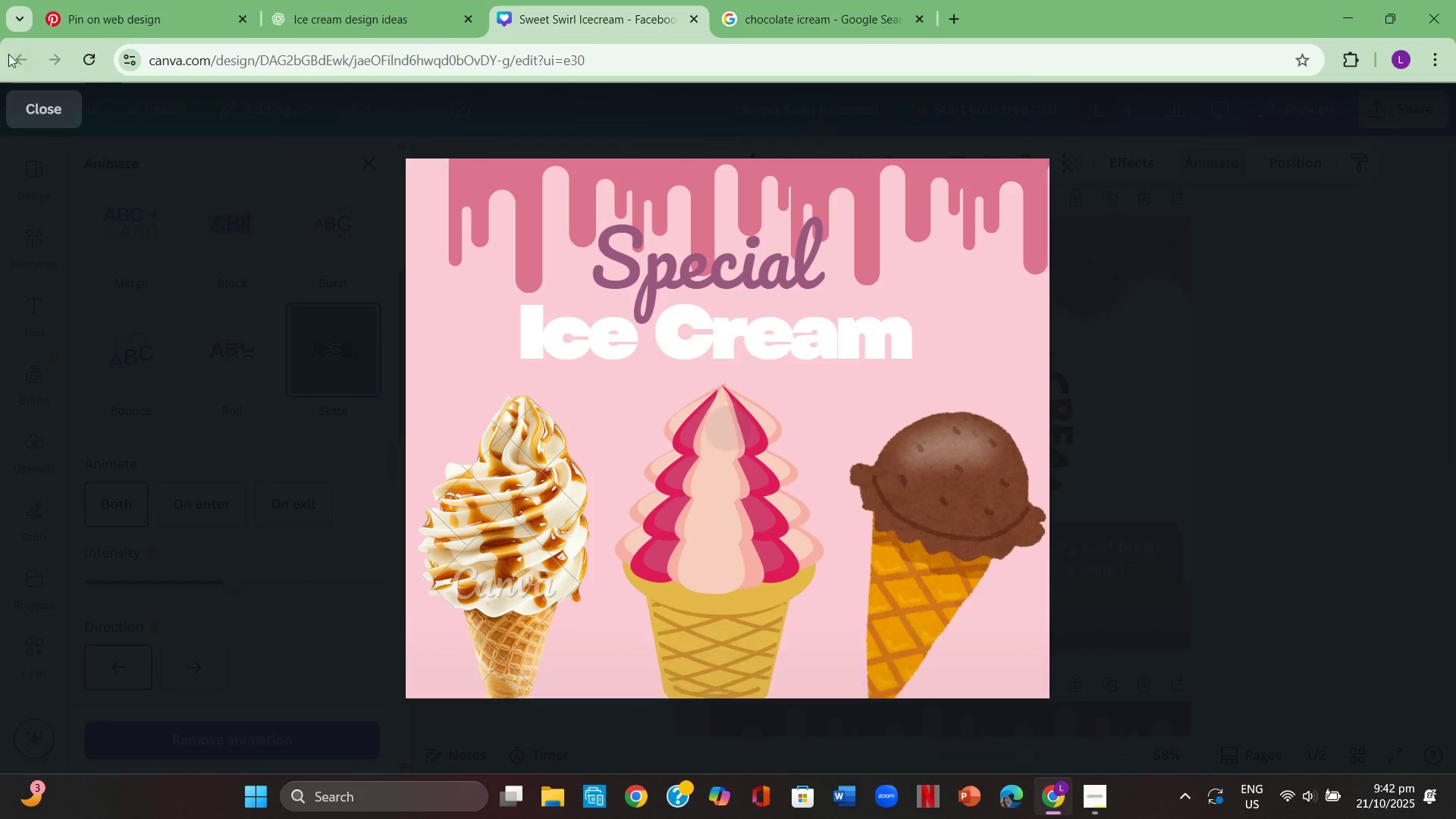 
left_click([63, 125])
 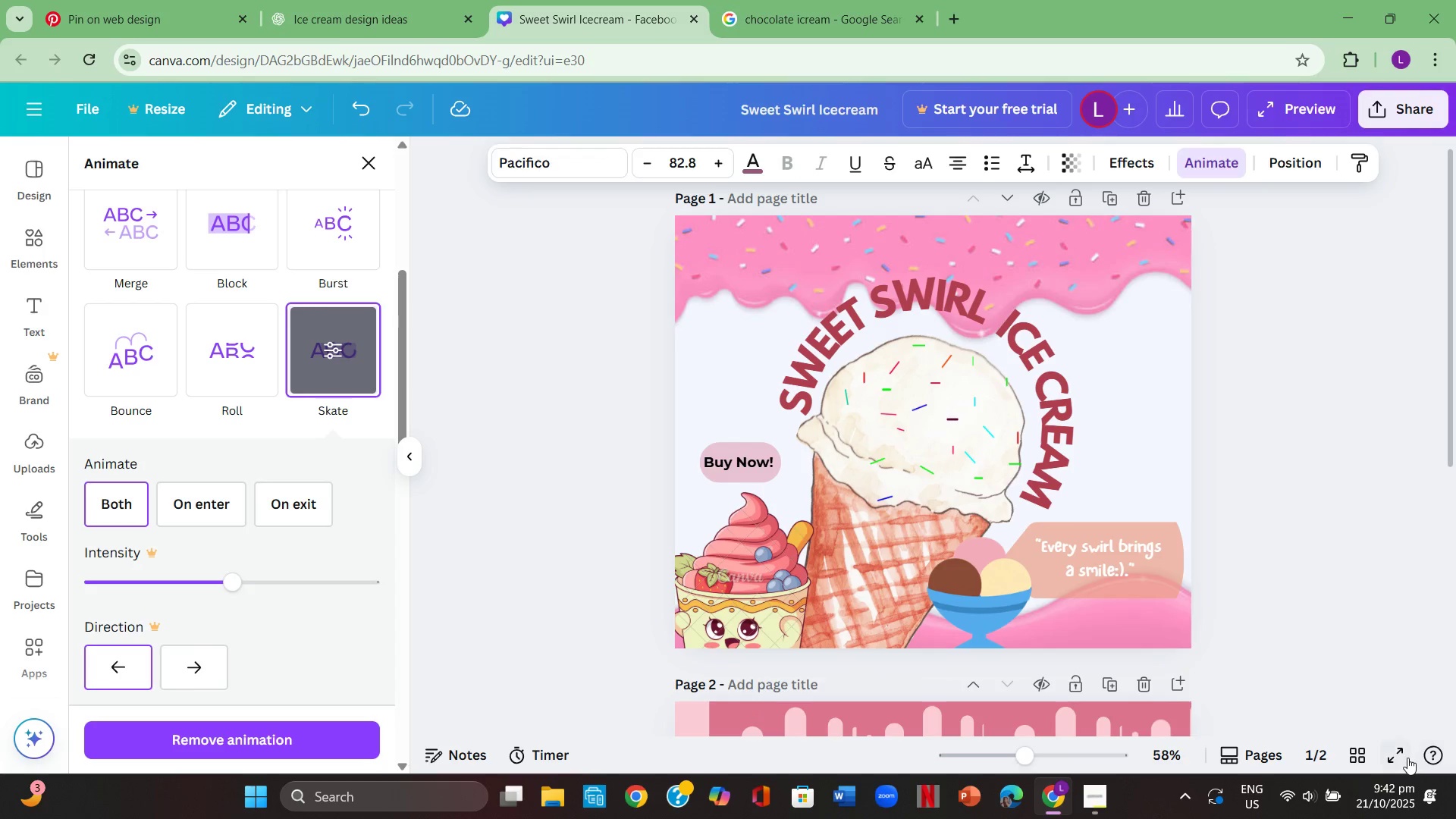 
scroll: coordinate [999, 719], scroll_direction: down, amount: 3.0
 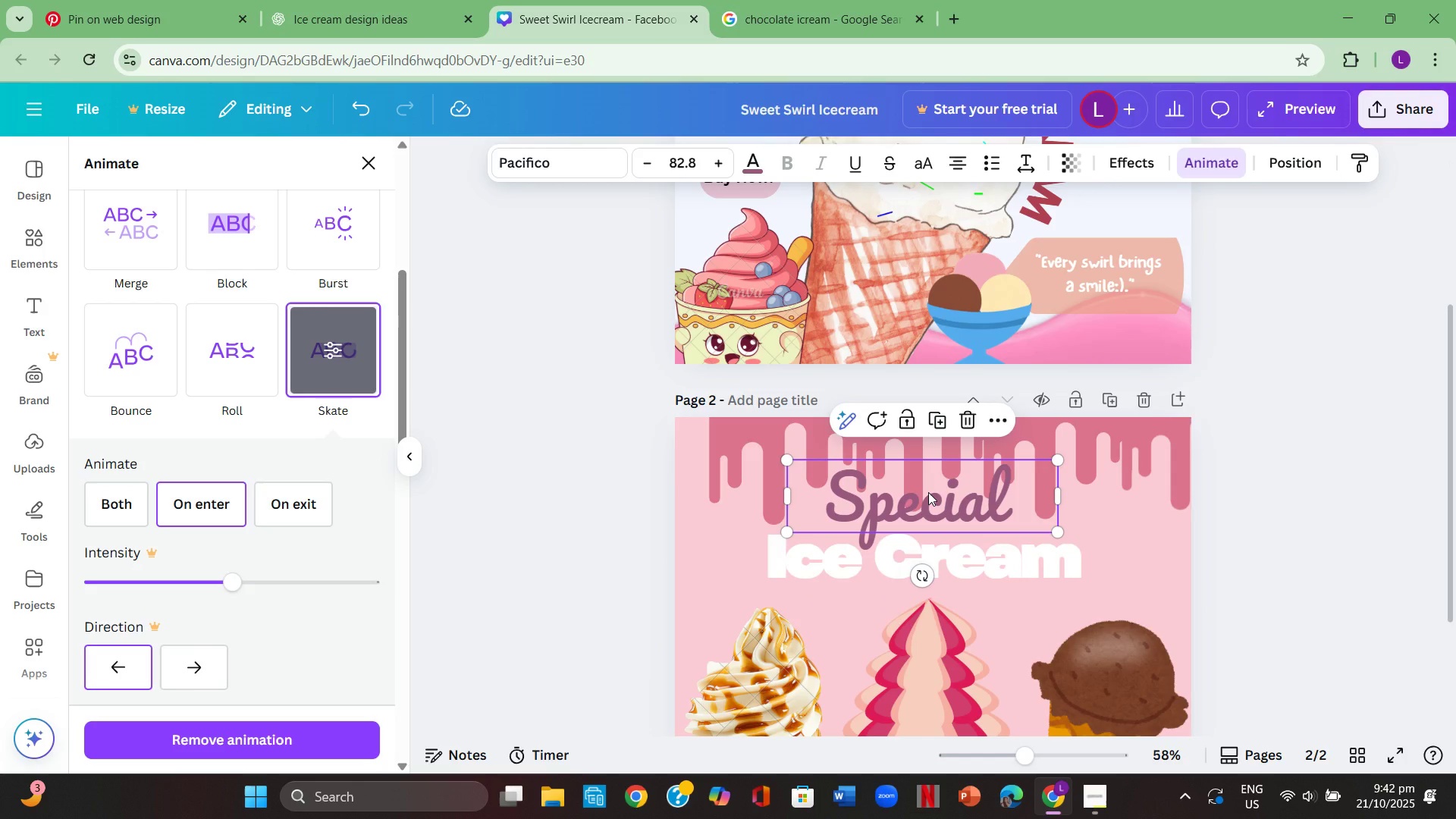 
left_click([928, 492])
 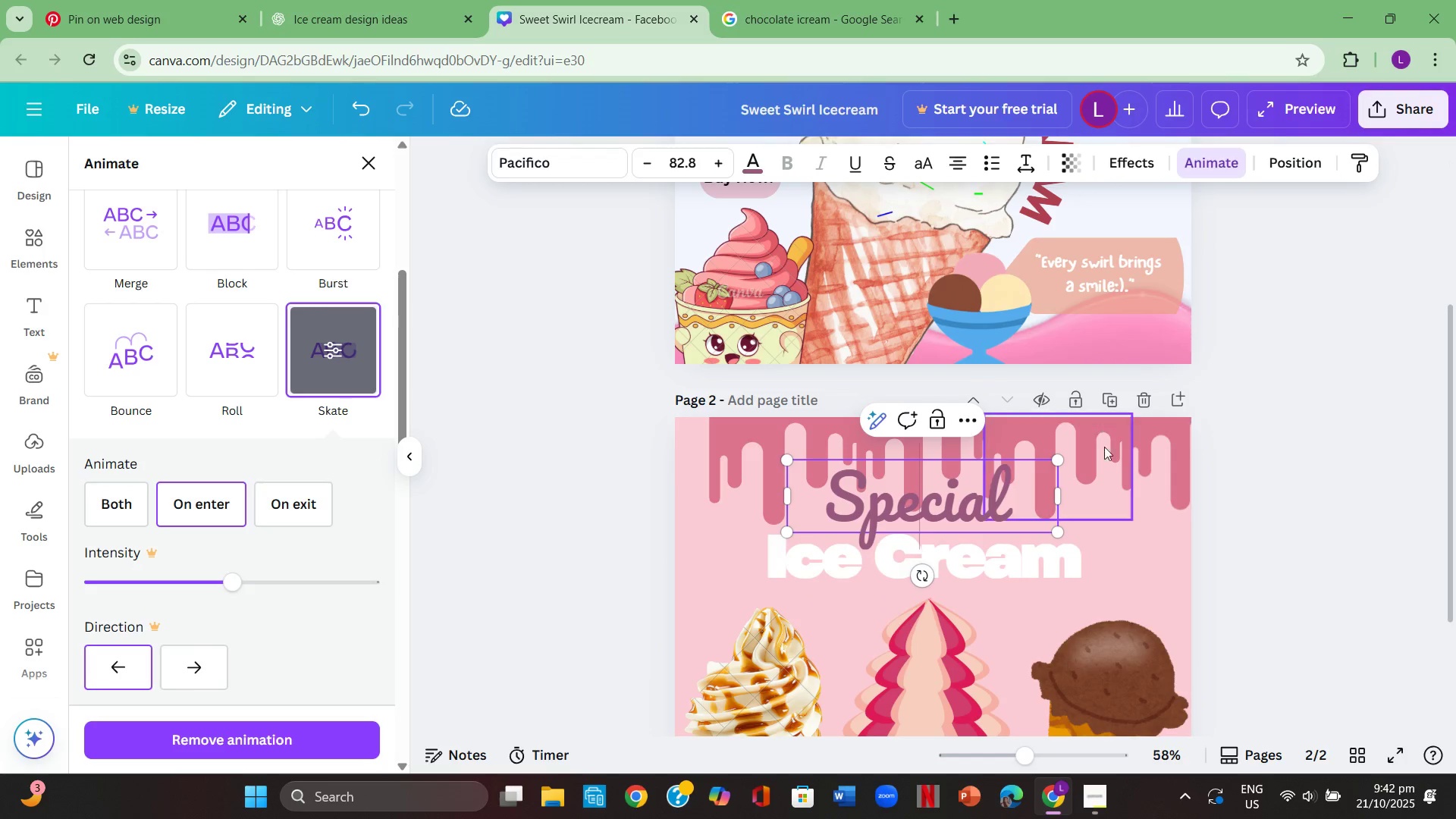 
scroll: coordinate [1109, 476], scroll_direction: up, amount: 2.0
 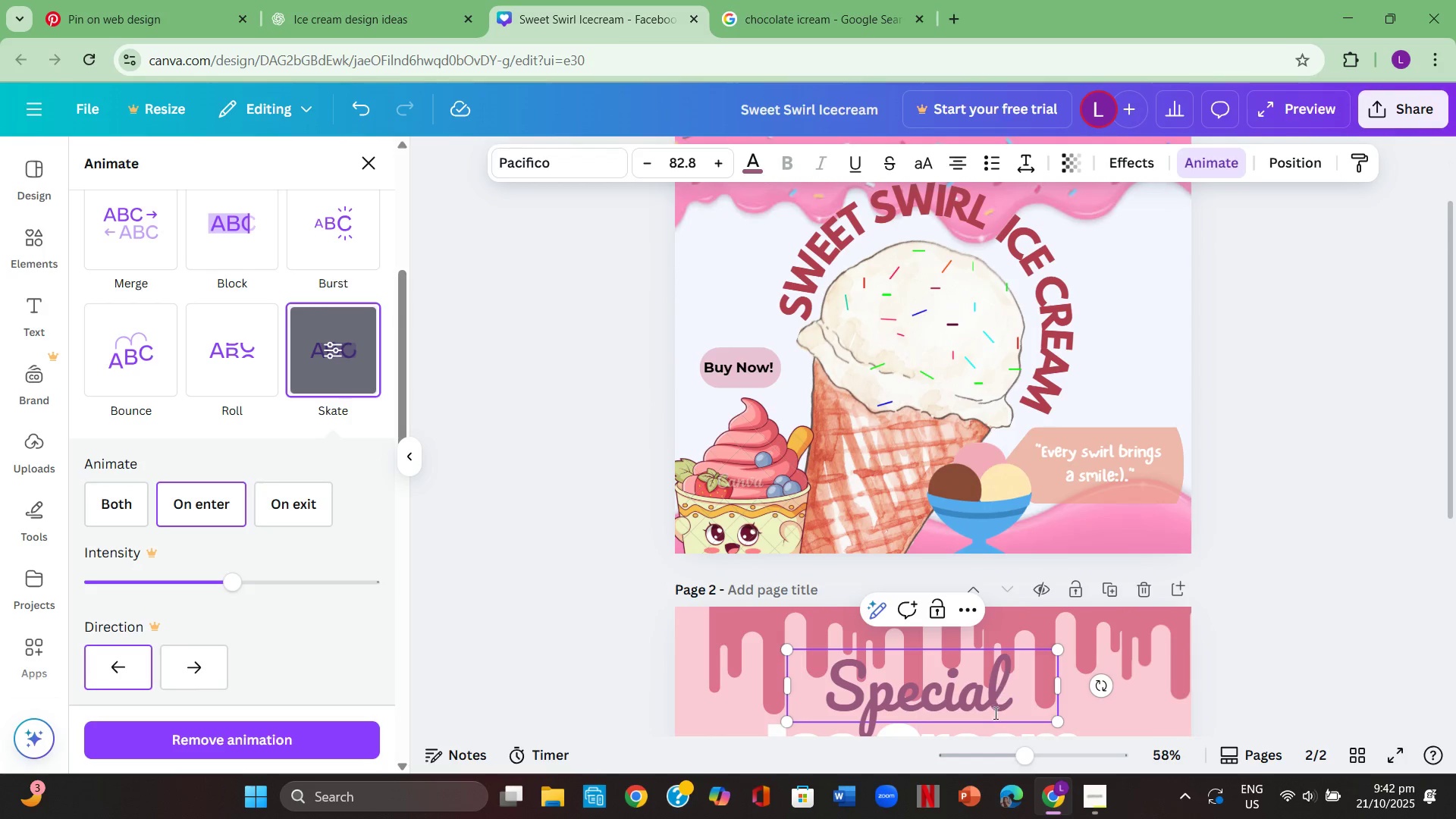 
left_click([1019, 701])
 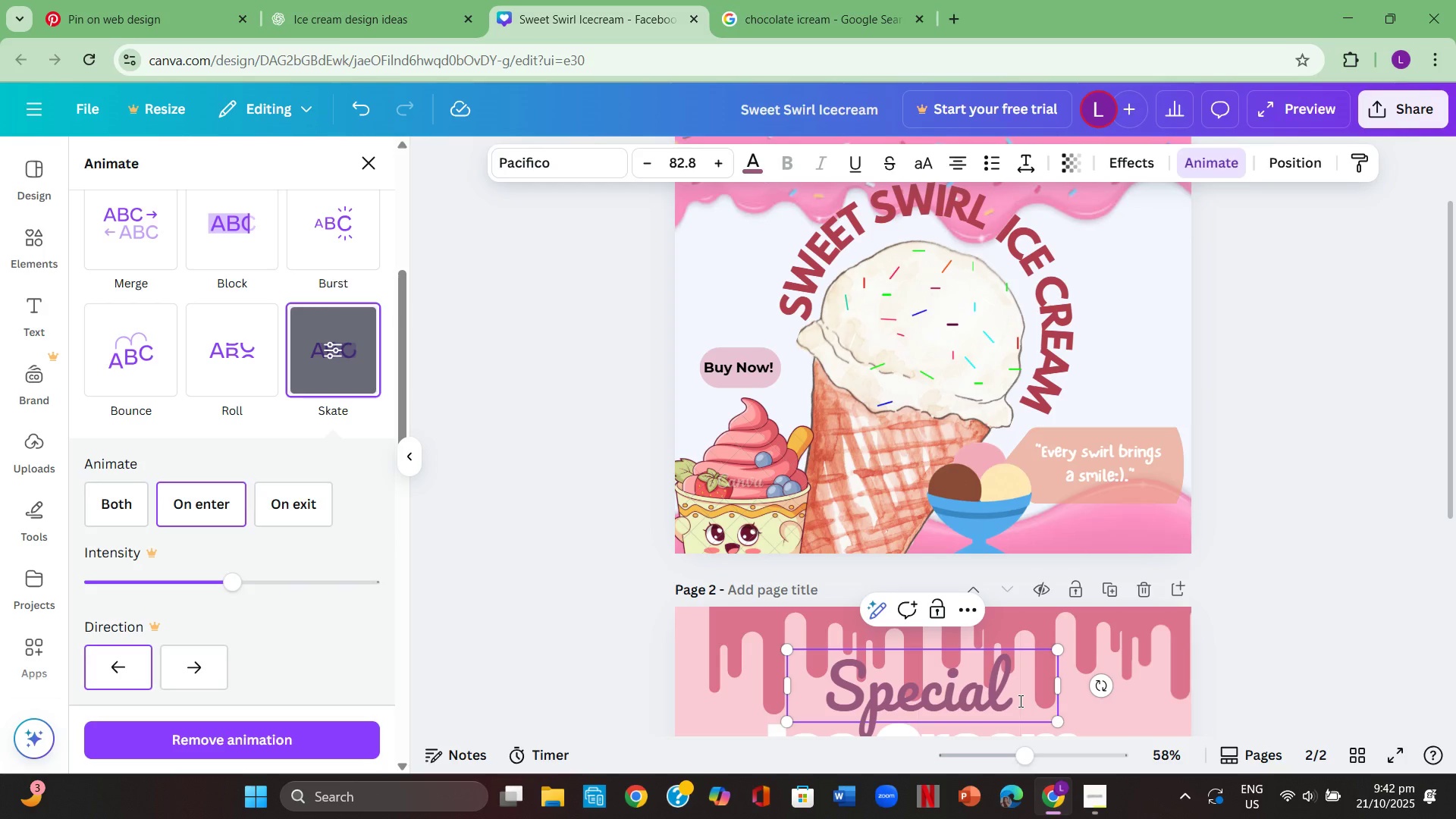 
right_click([1019, 701])
 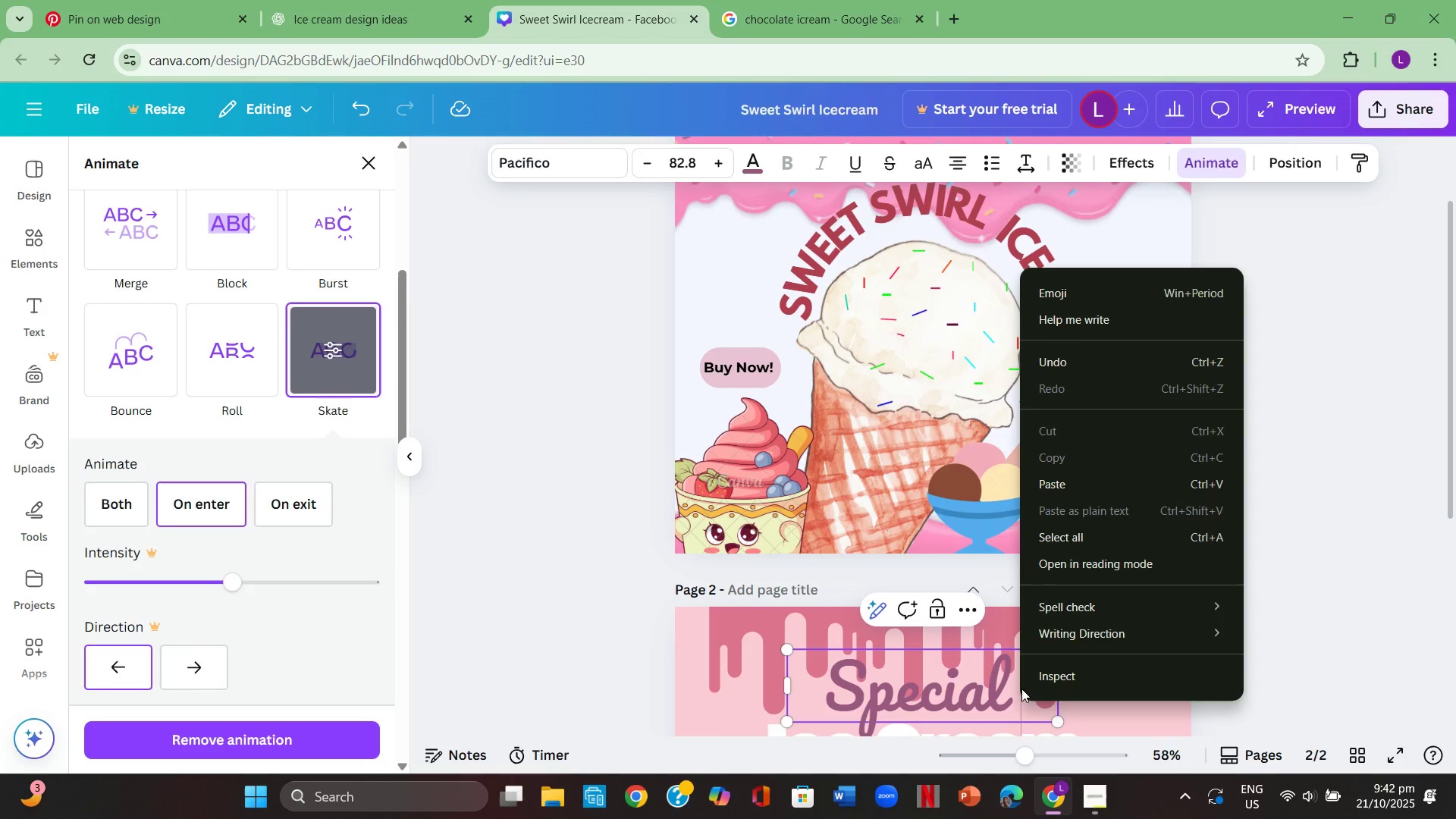 
left_click([1018, 686])
 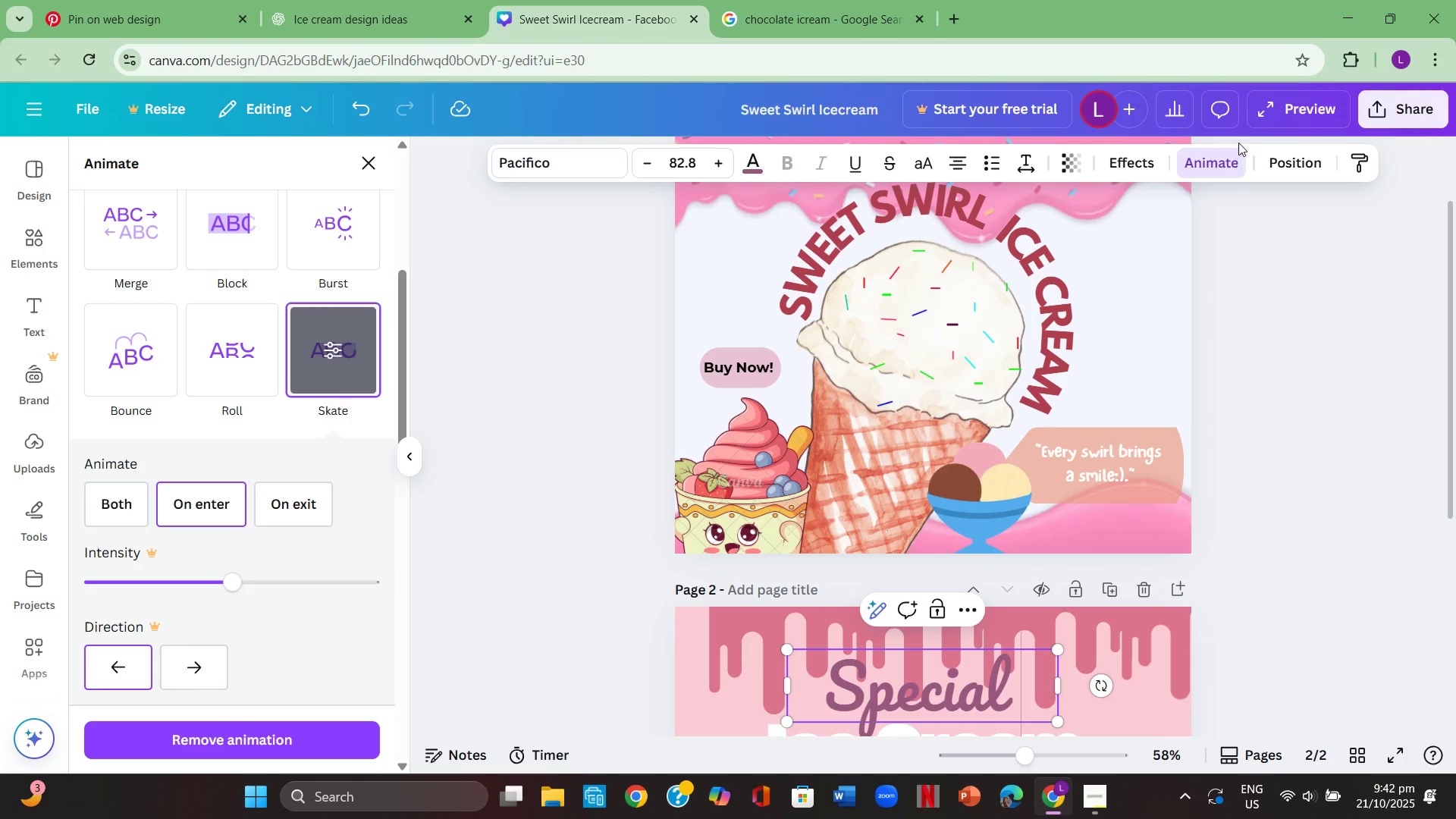 
left_click([1228, 168])
 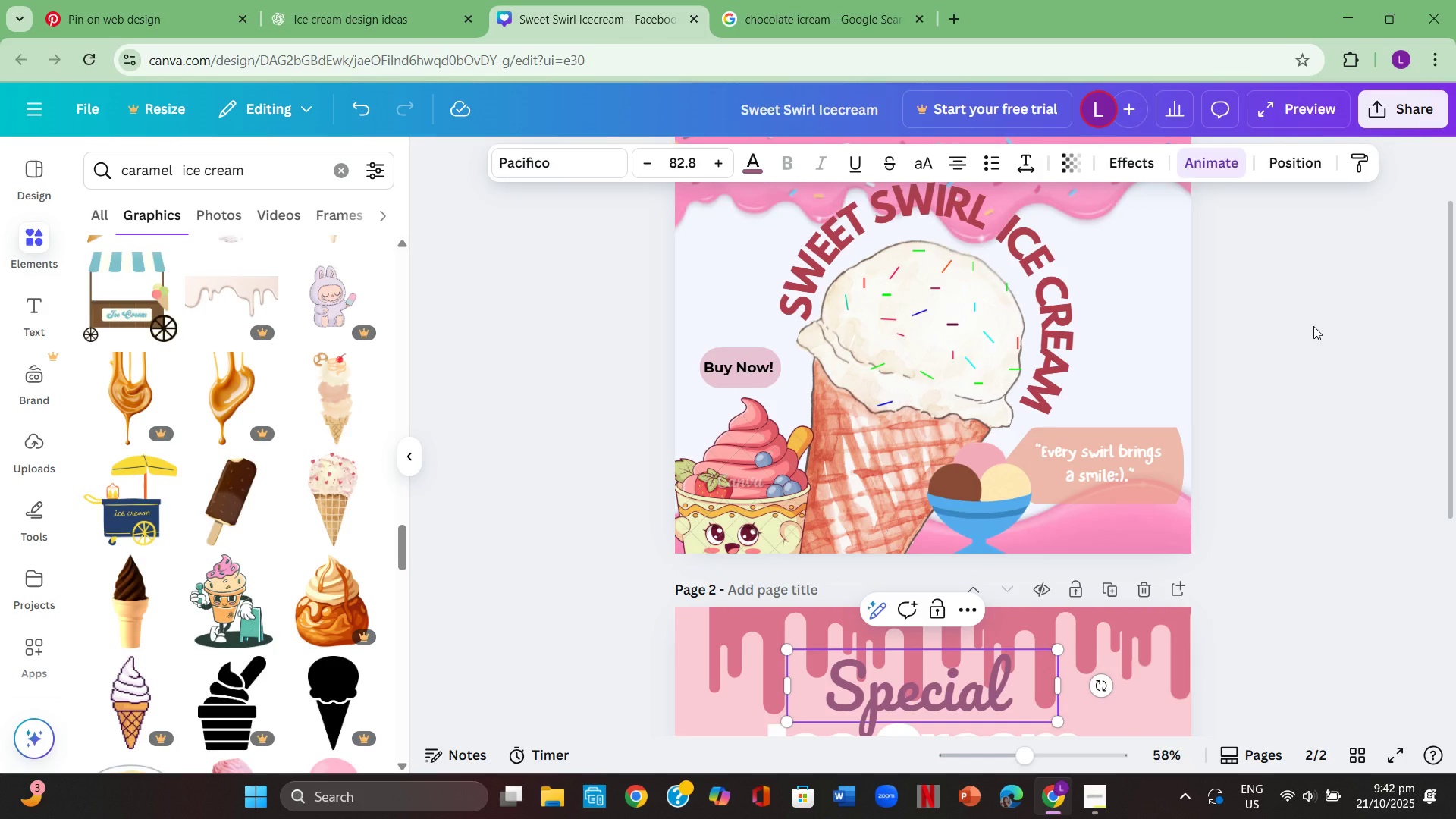 
left_click([1313, 326])
 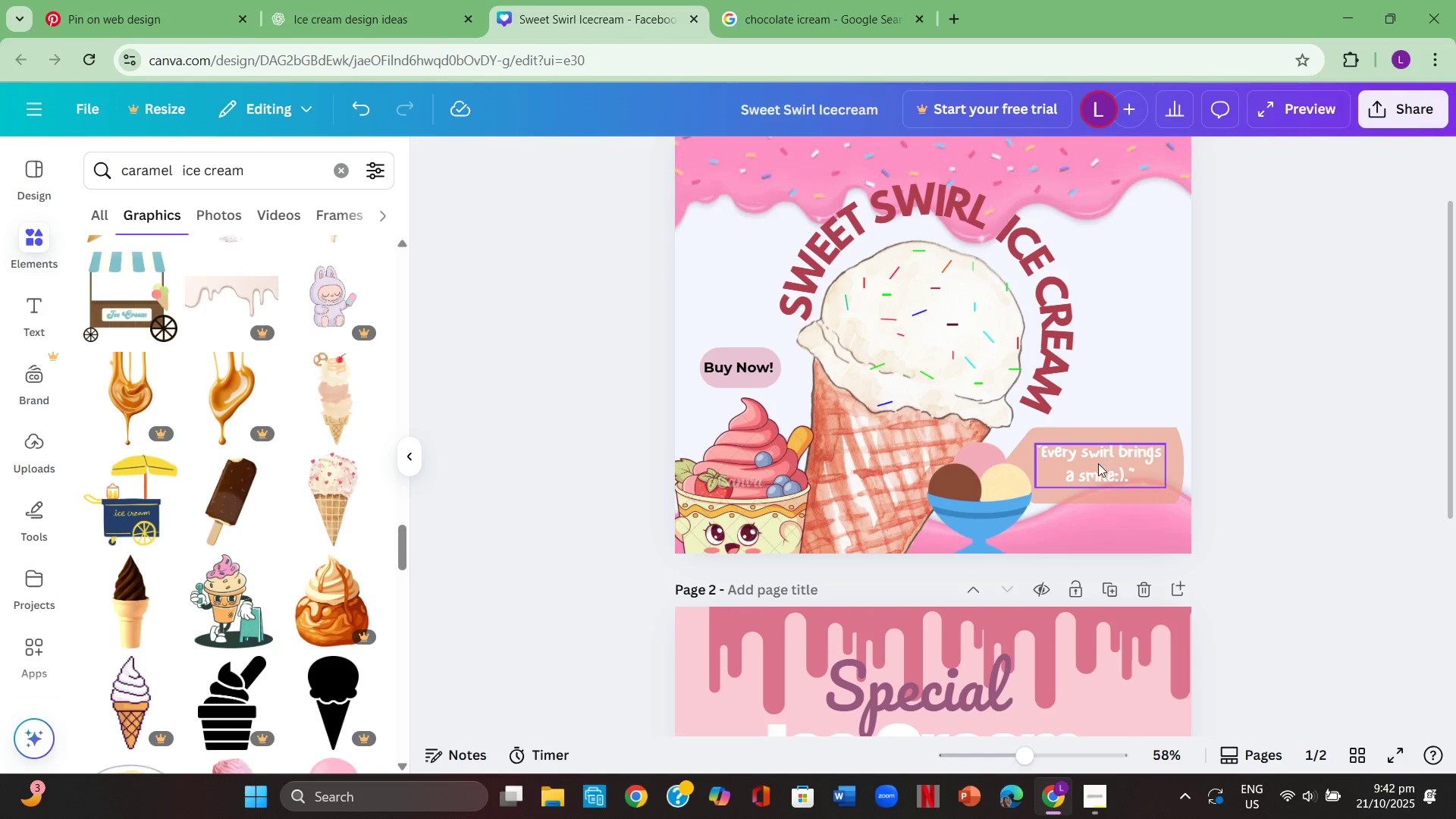 
scroll: coordinate [1111, 467], scroll_direction: down, amount: 7.0
 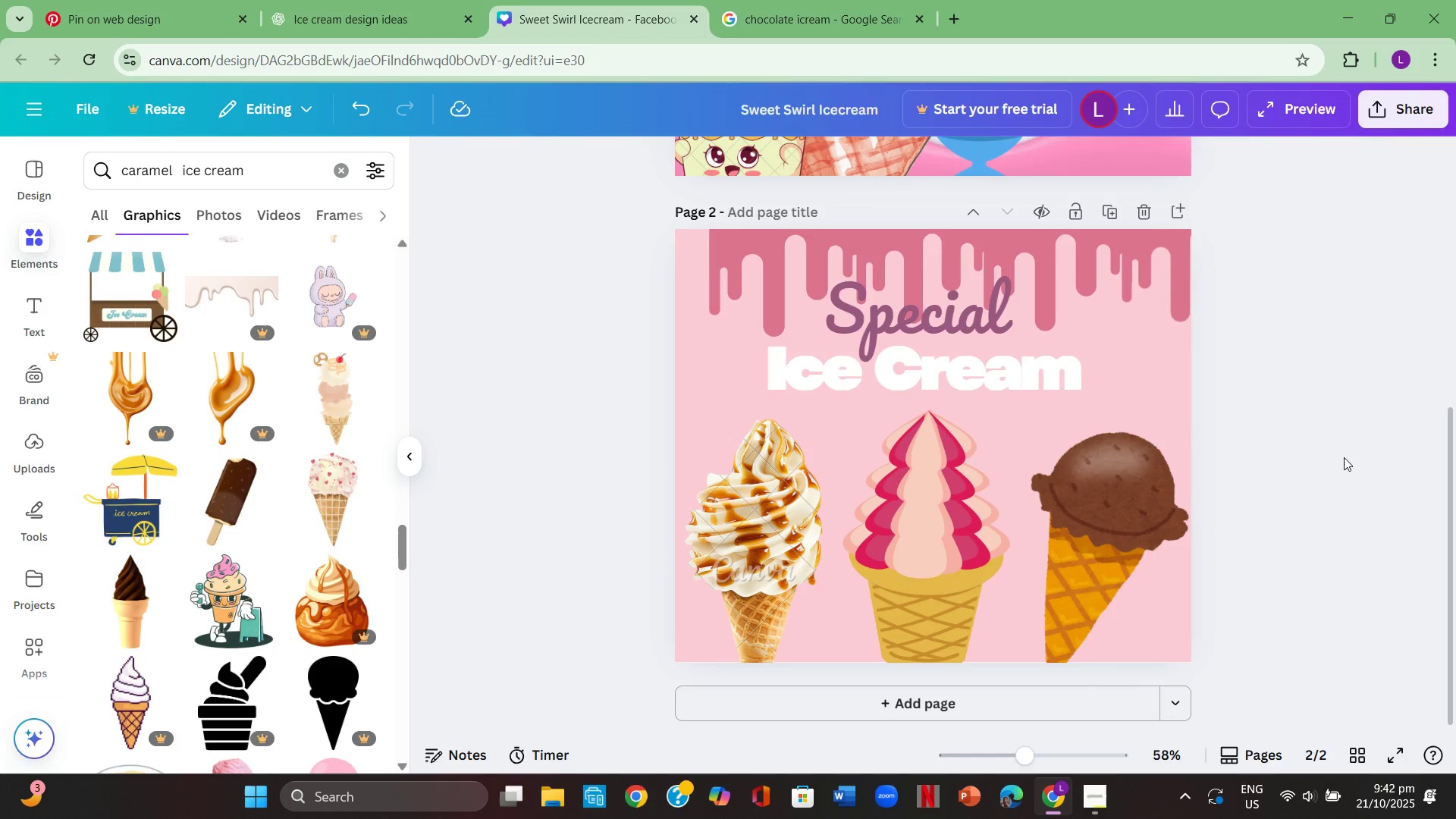 
left_click([1344, 457])
 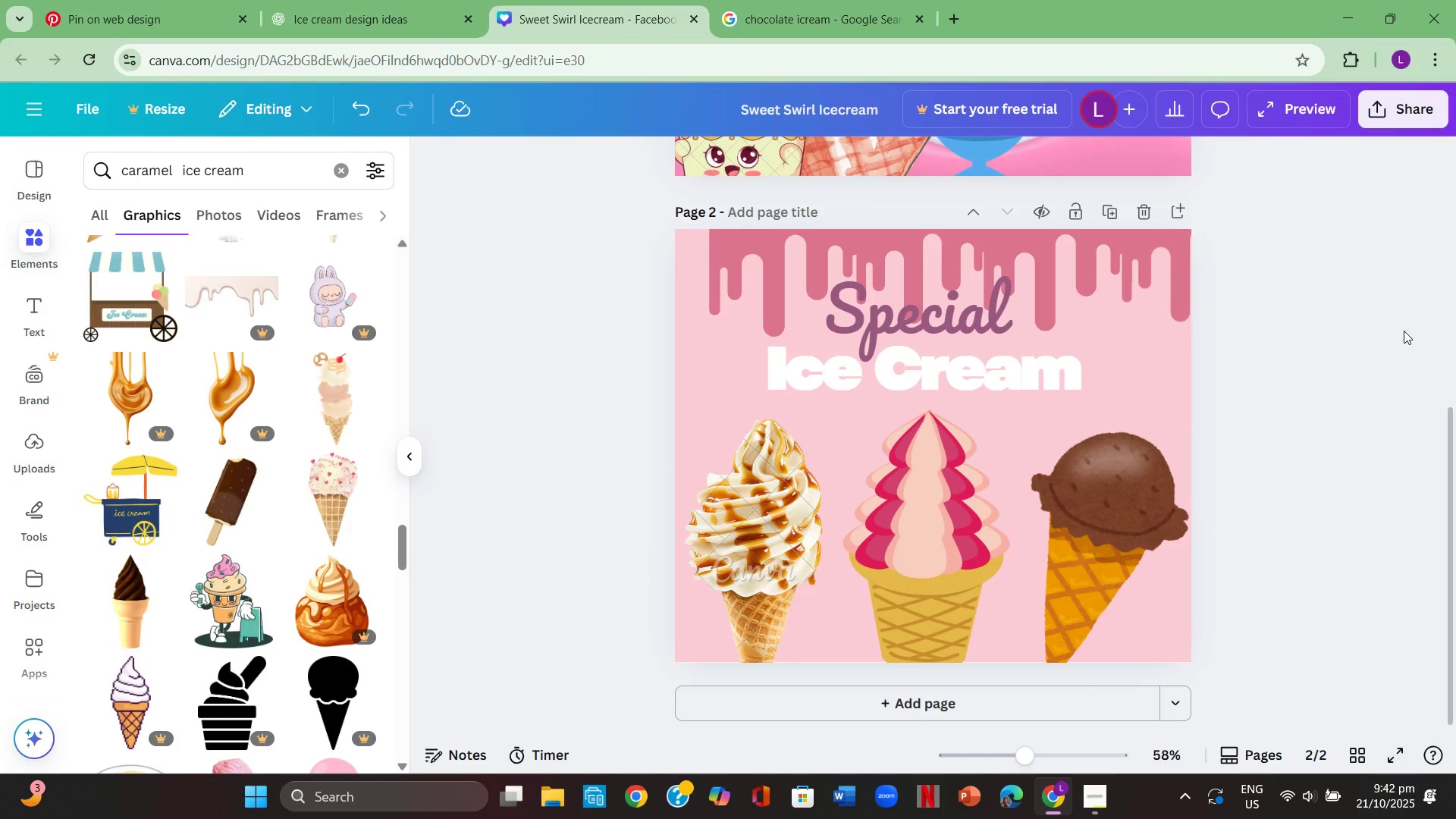 
wait(7.33)
 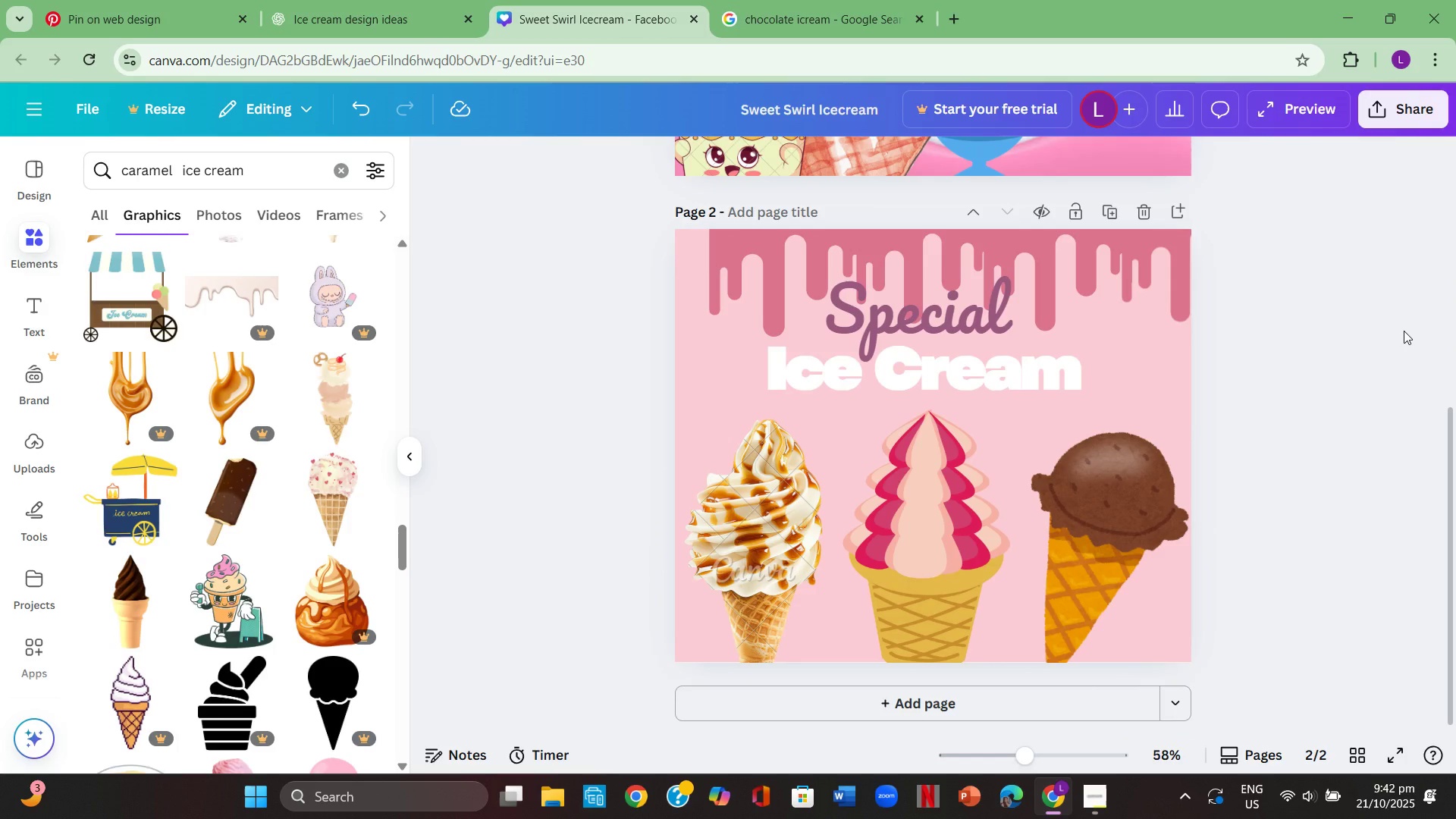 
scroll: coordinate [1006, 674], scroll_direction: down, amount: 3.0
 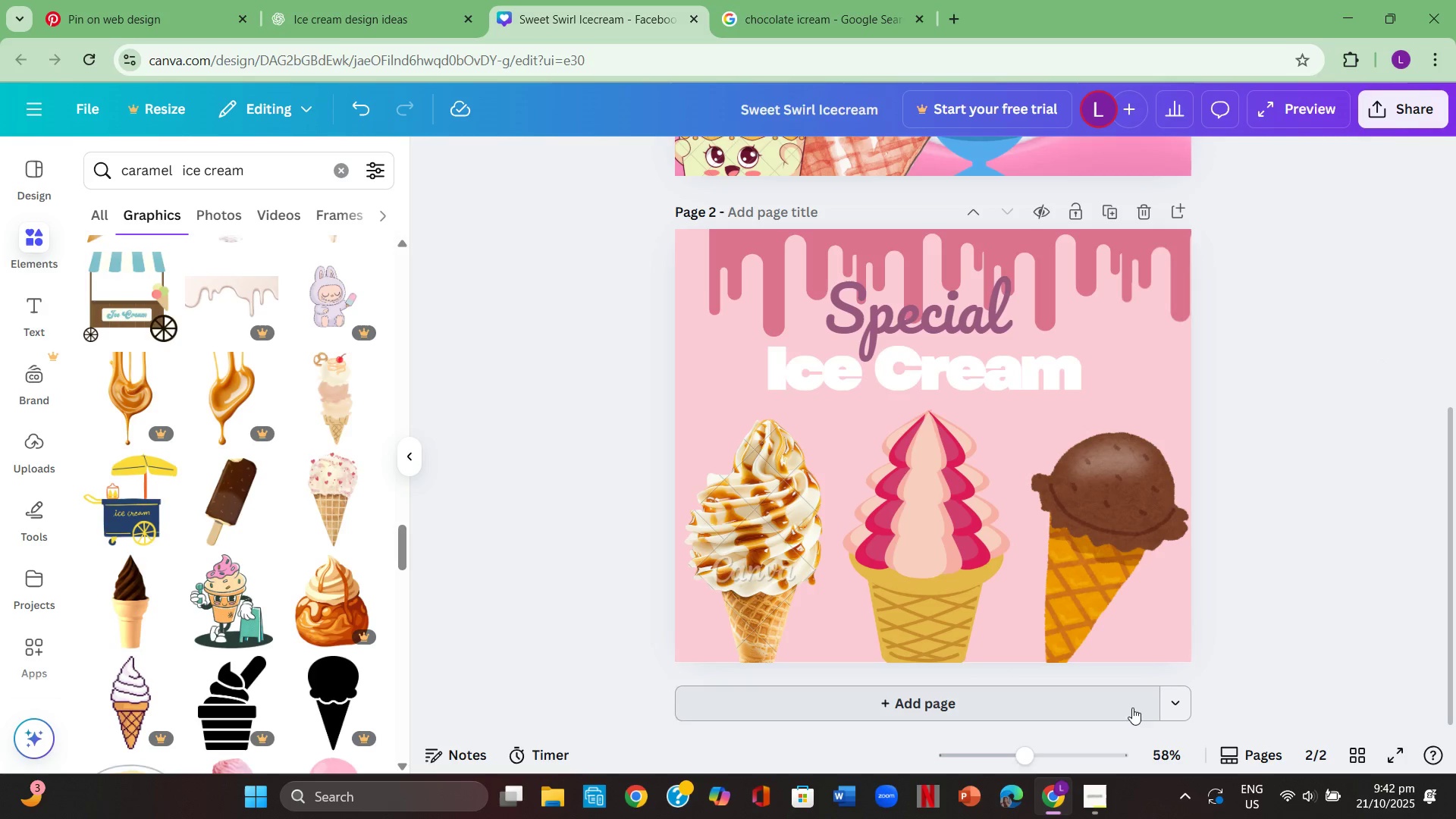 
left_click([1131, 707])
 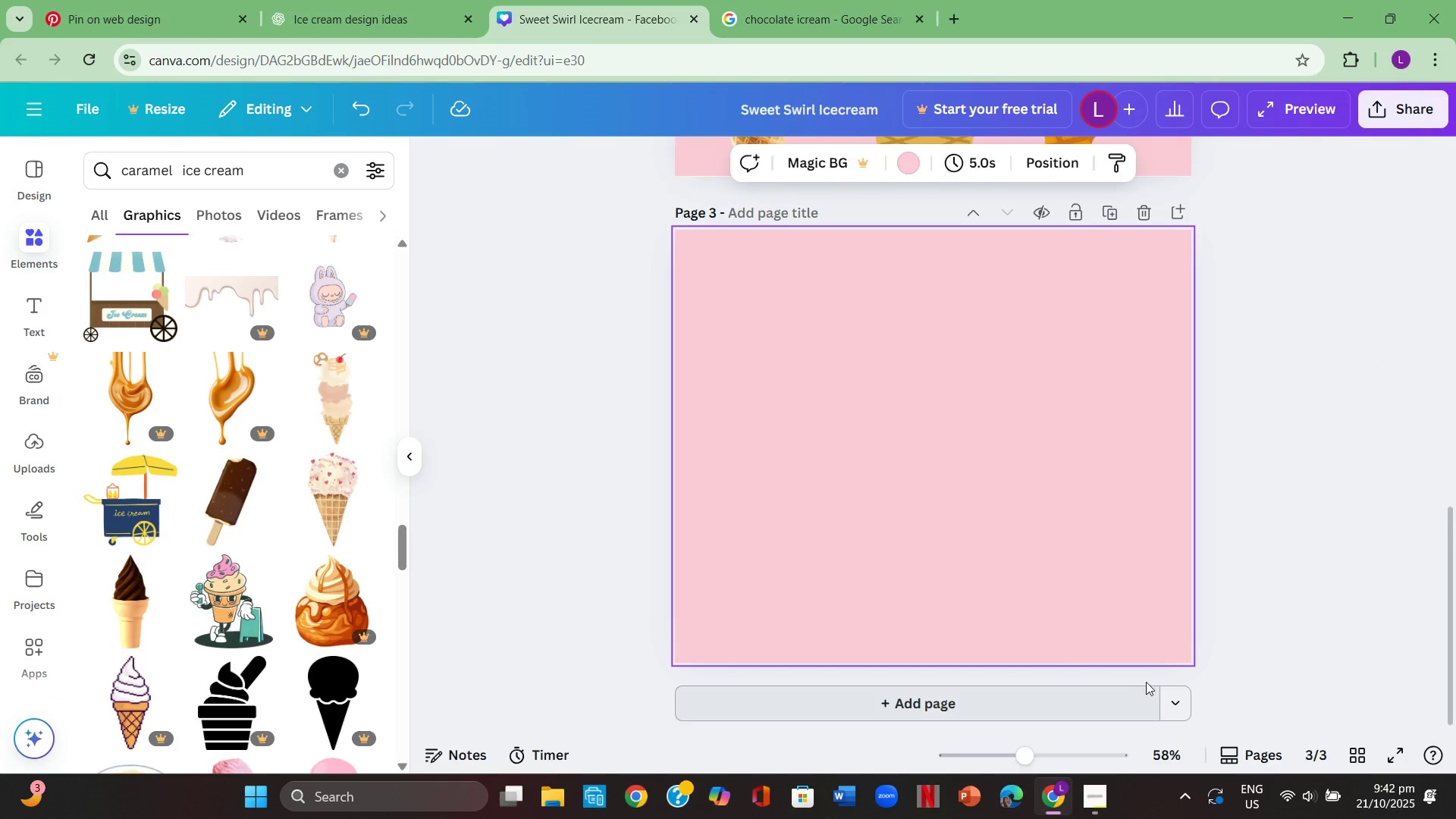 
scroll: coordinate [1149, 679], scroll_direction: up, amount: 5.0
 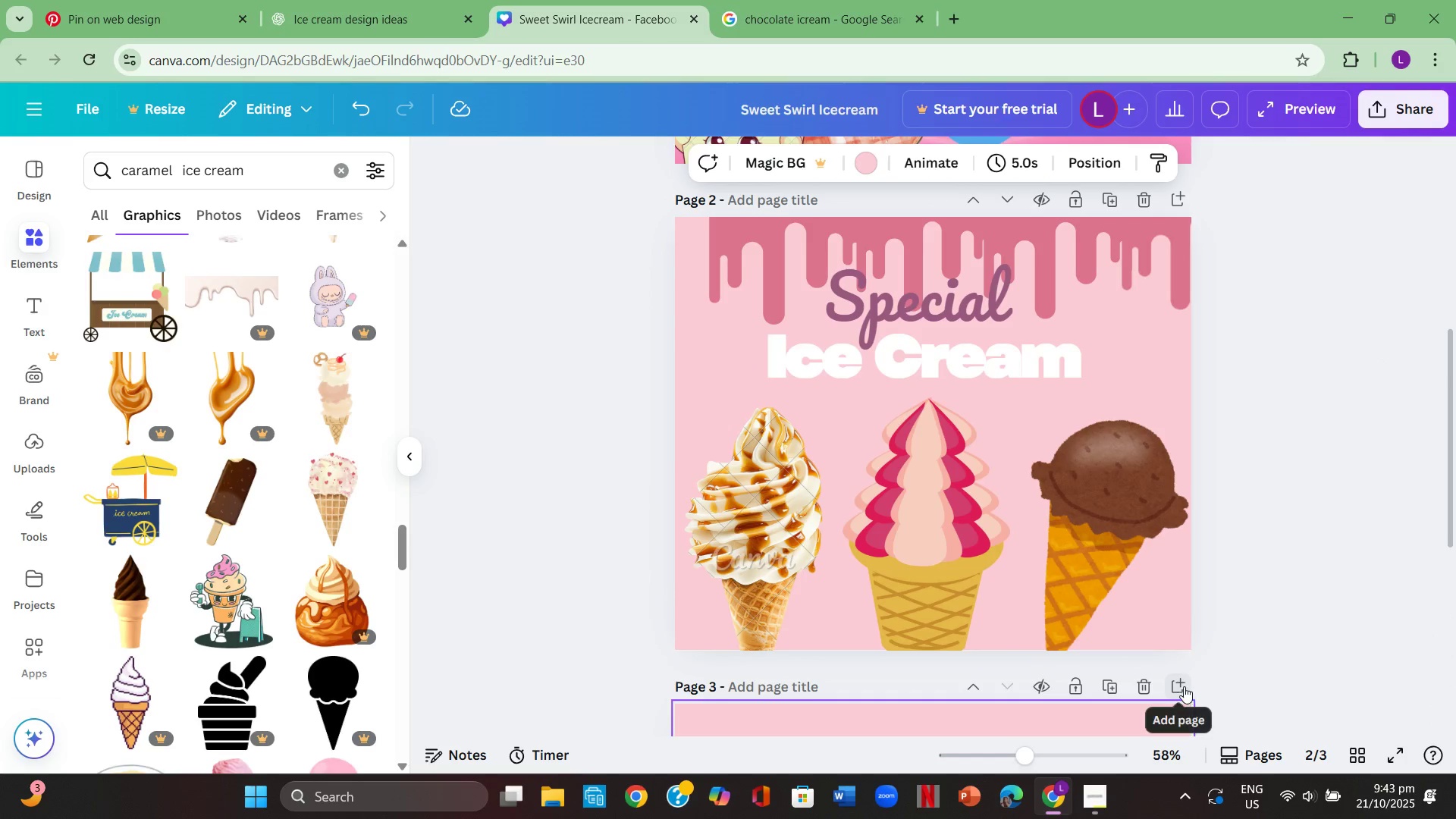 
left_click([1342, 675])
 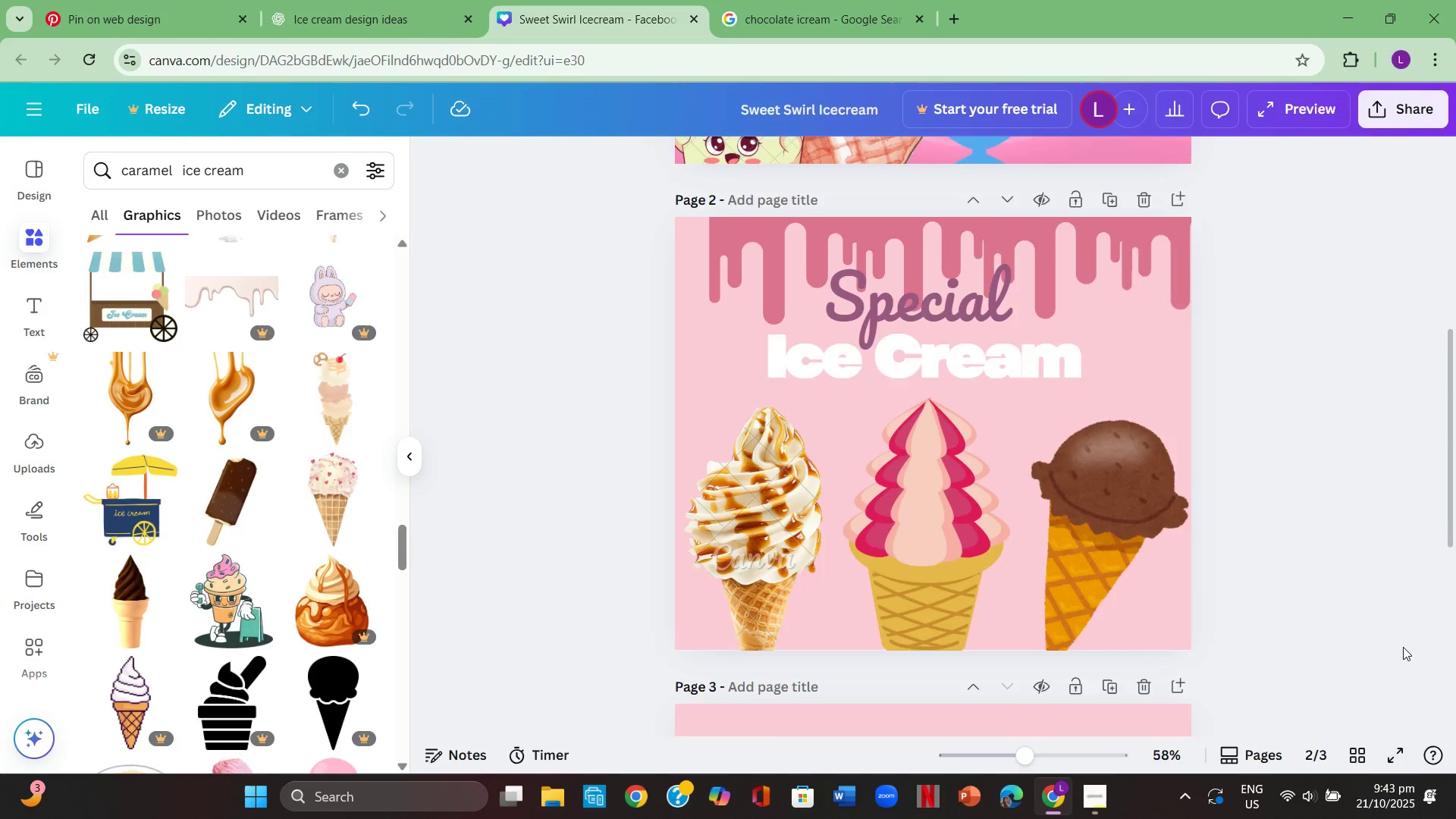 
scroll: coordinate [1403, 647], scroll_direction: up, amount: 6.0
 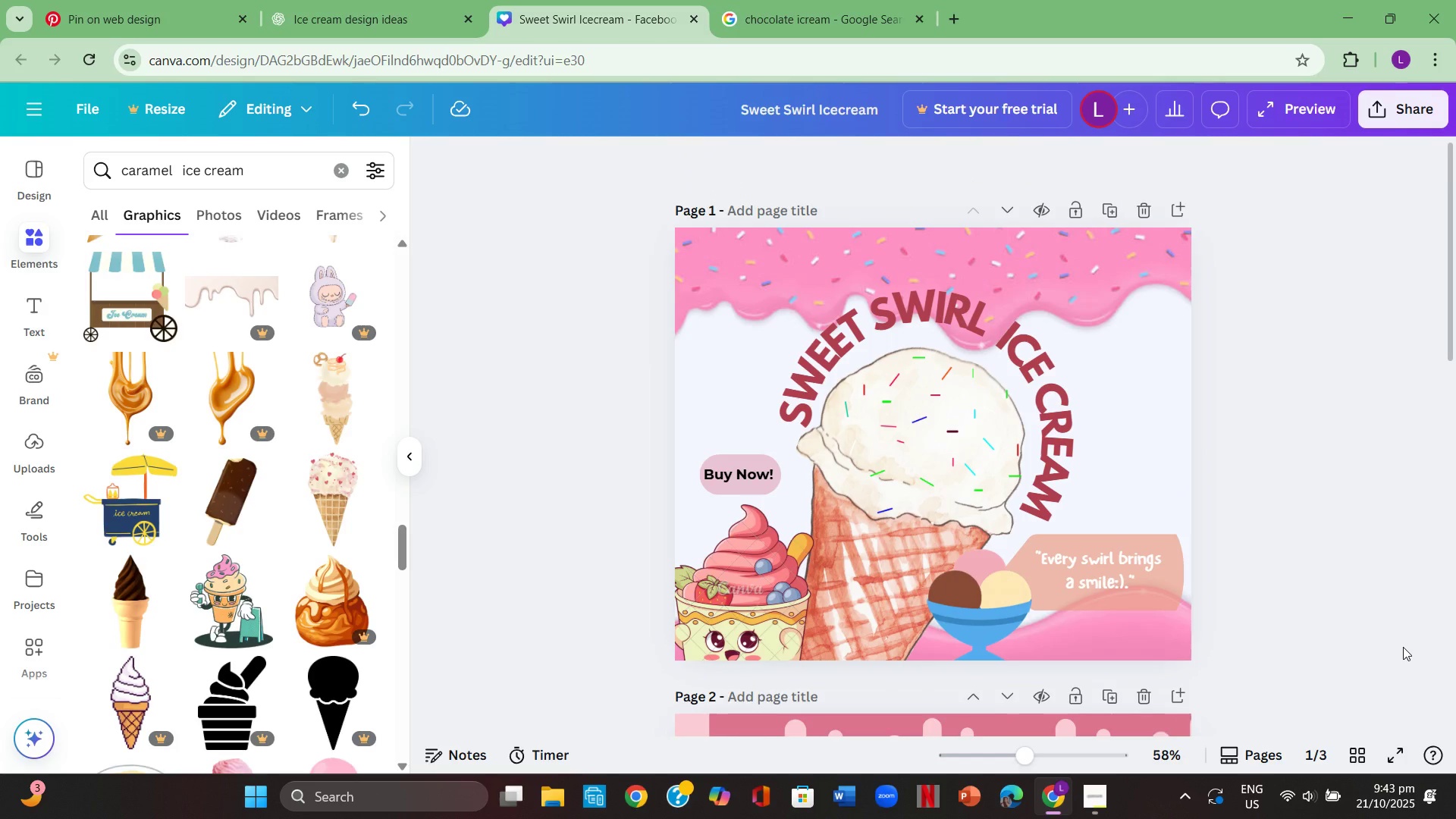 
scroll: coordinate [1403, 647], scroll_direction: down, amount: 2.0
 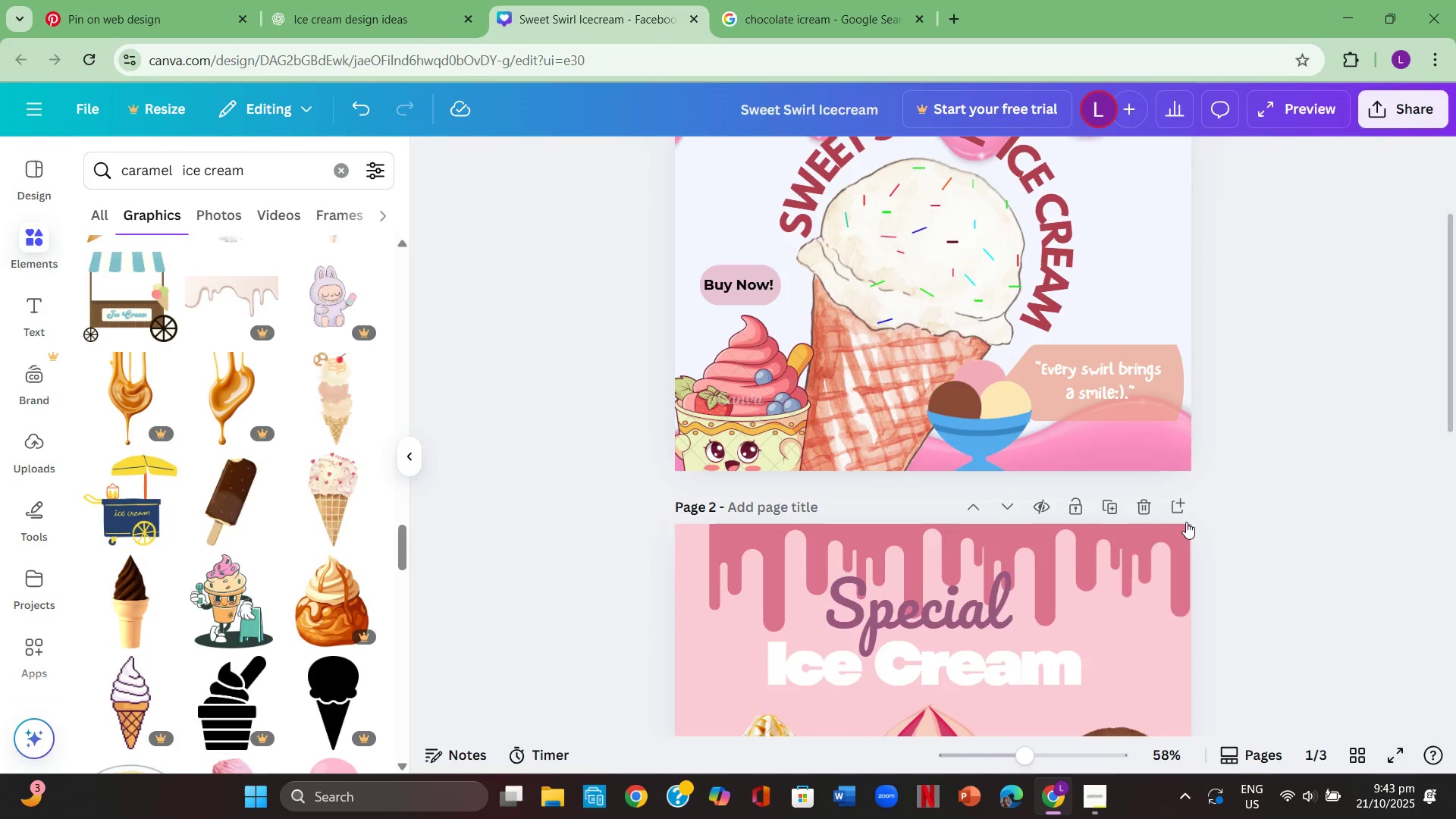 
scroll: coordinate [1188, 533], scroll_direction: up, amount: 2.0
 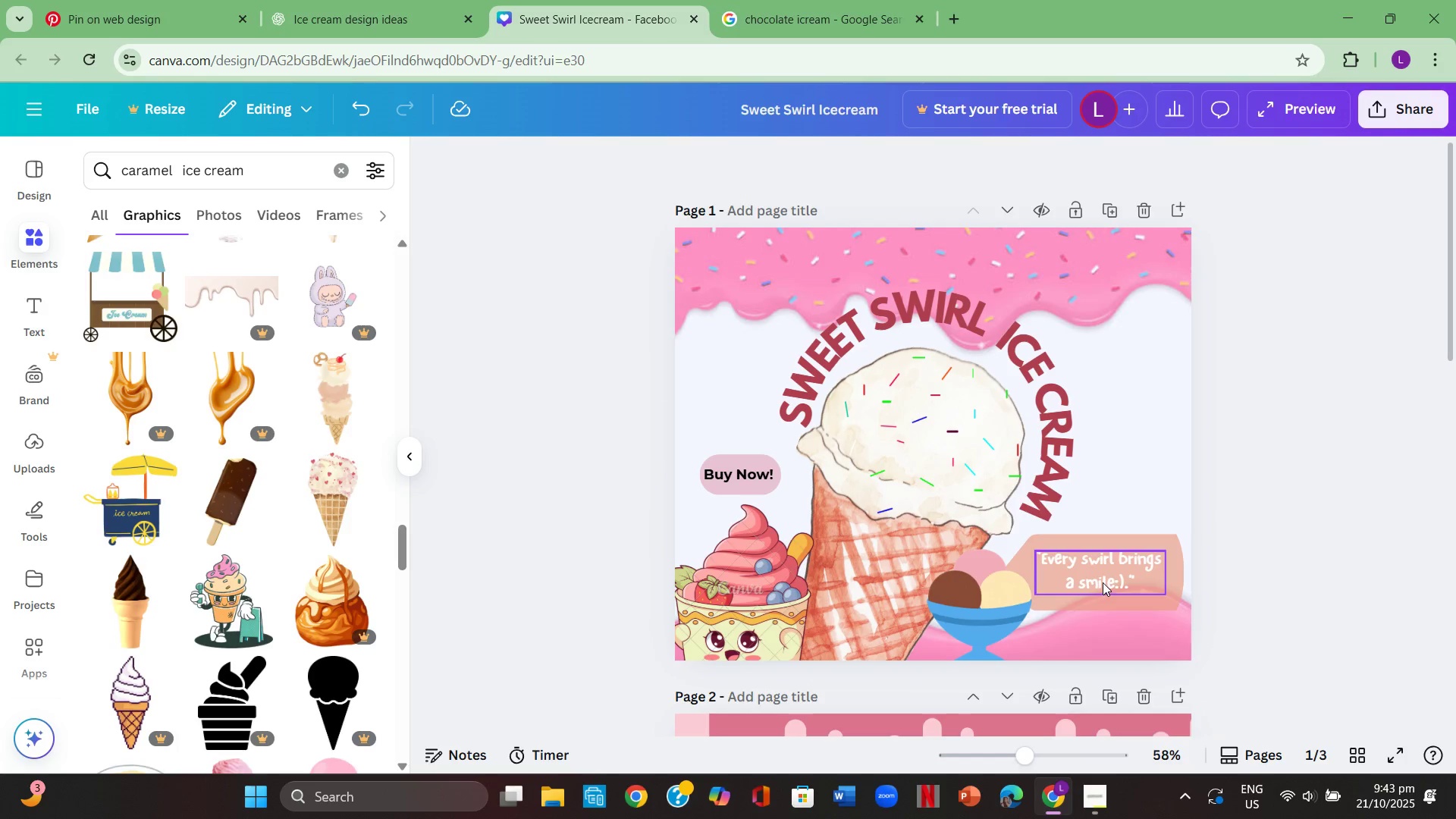 
double_click([1103, 582])
 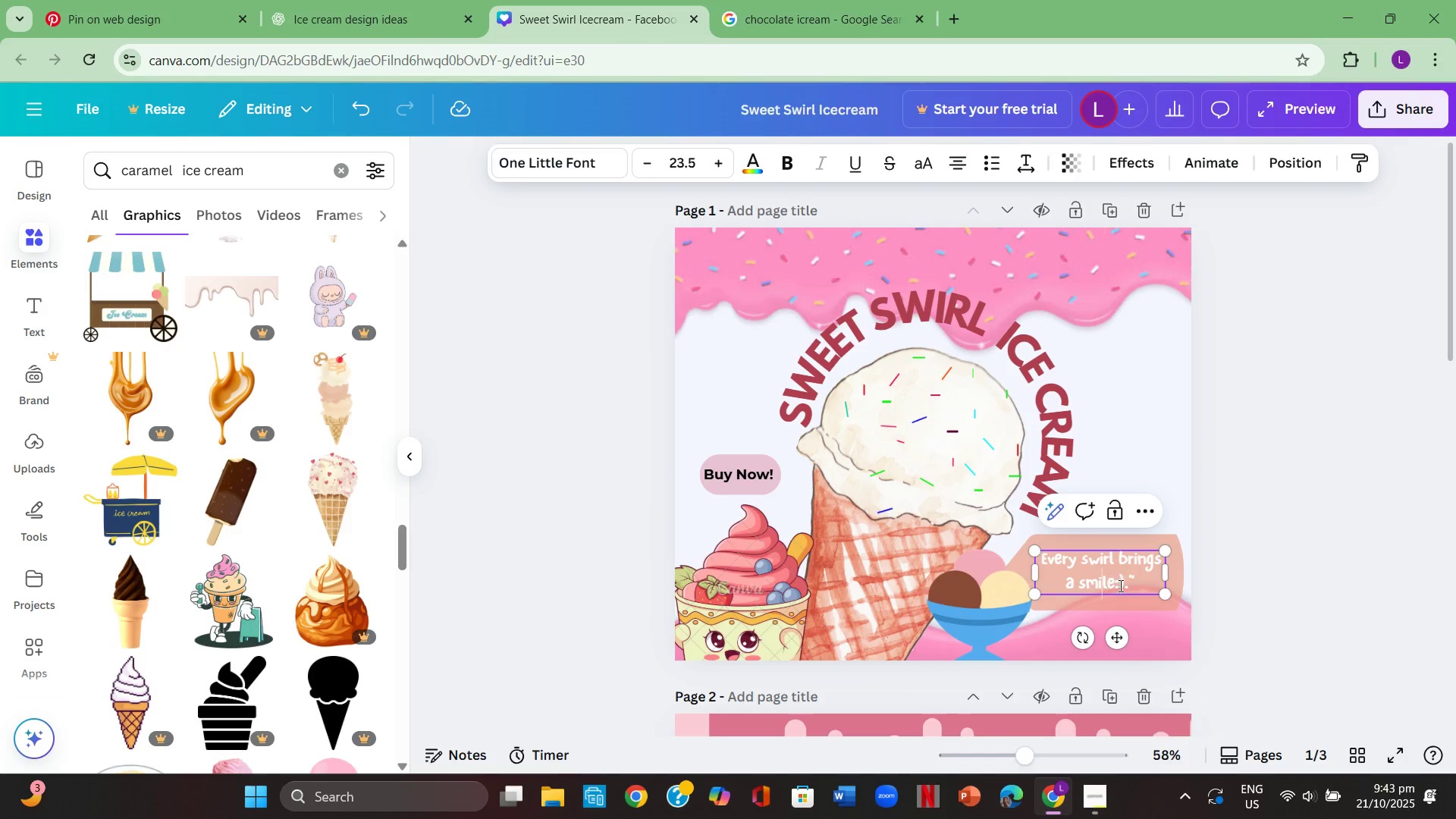 
left_click([1121, 585])
 